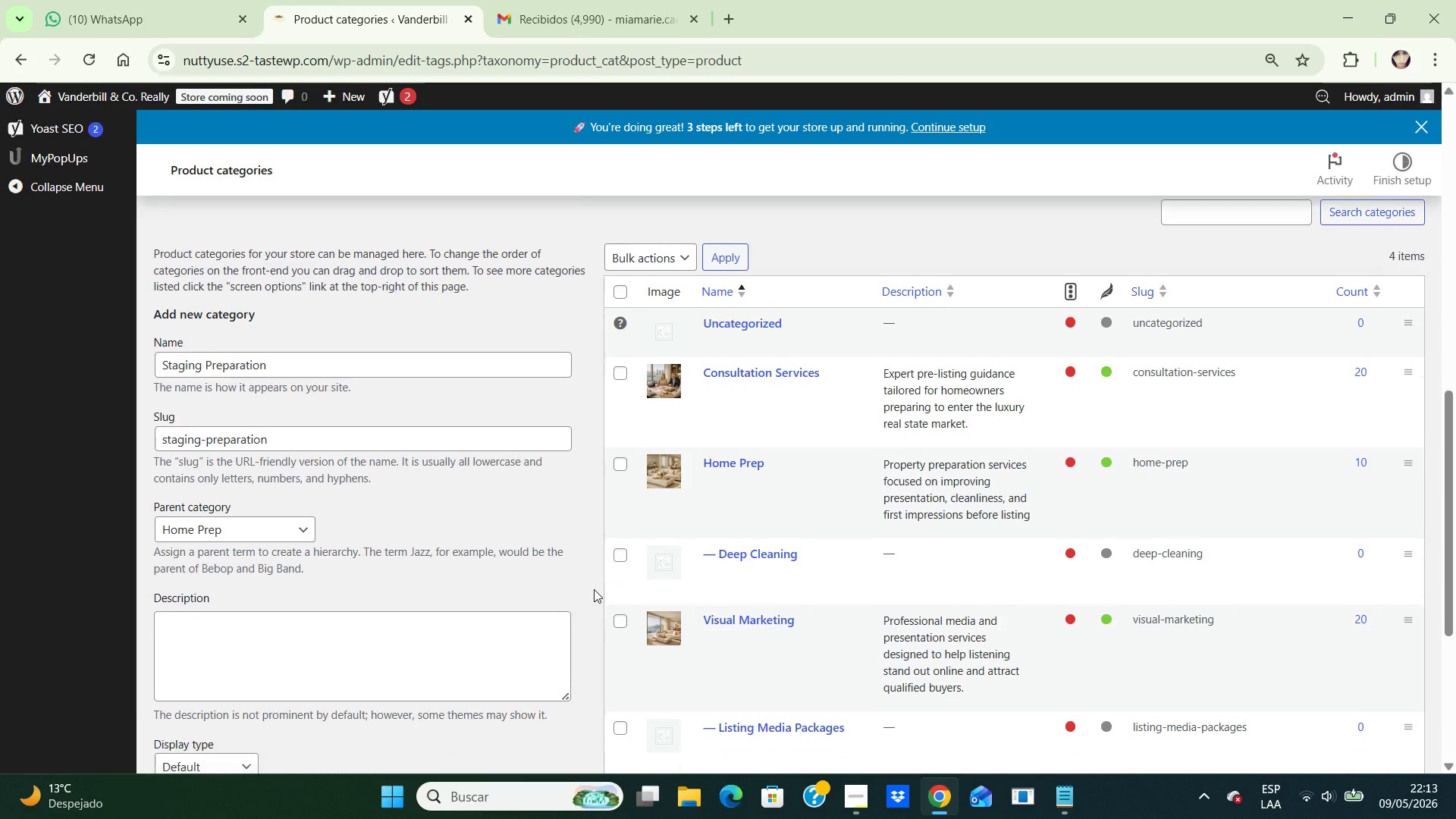 
hold_key(key=ArrowDown, duration=0.64)
 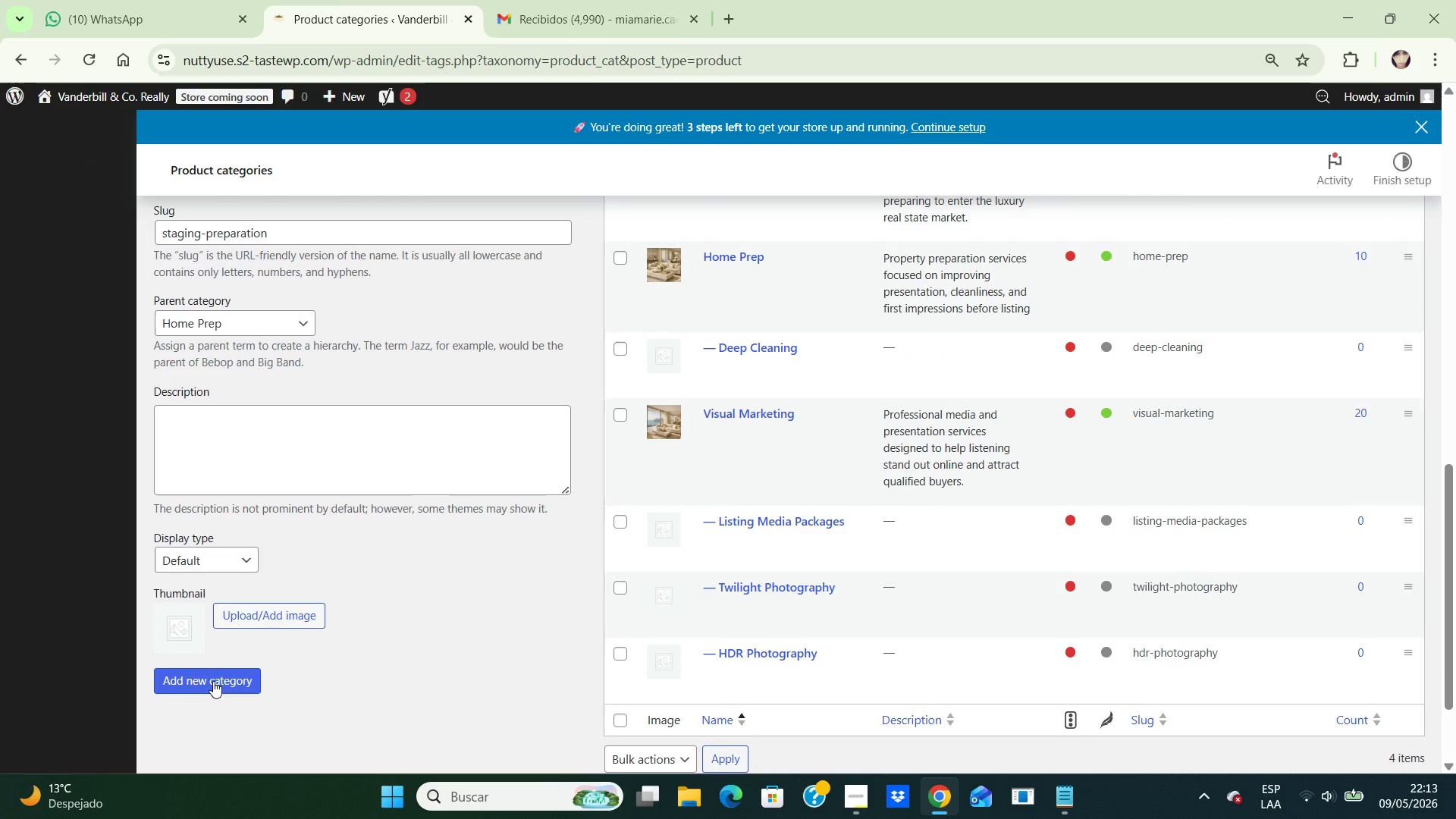 
wait(5.98)
 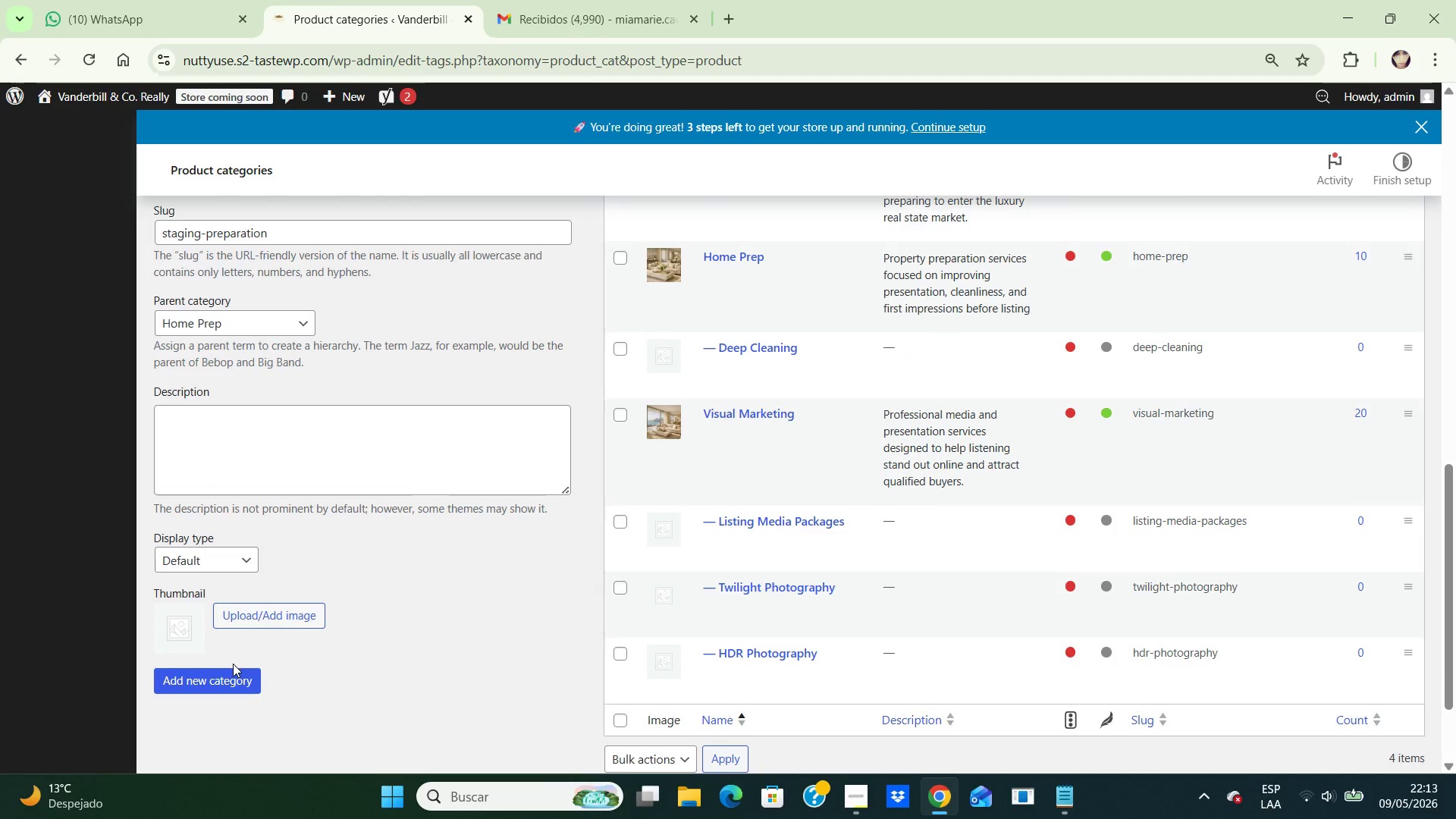 
left_click([213, 681])
 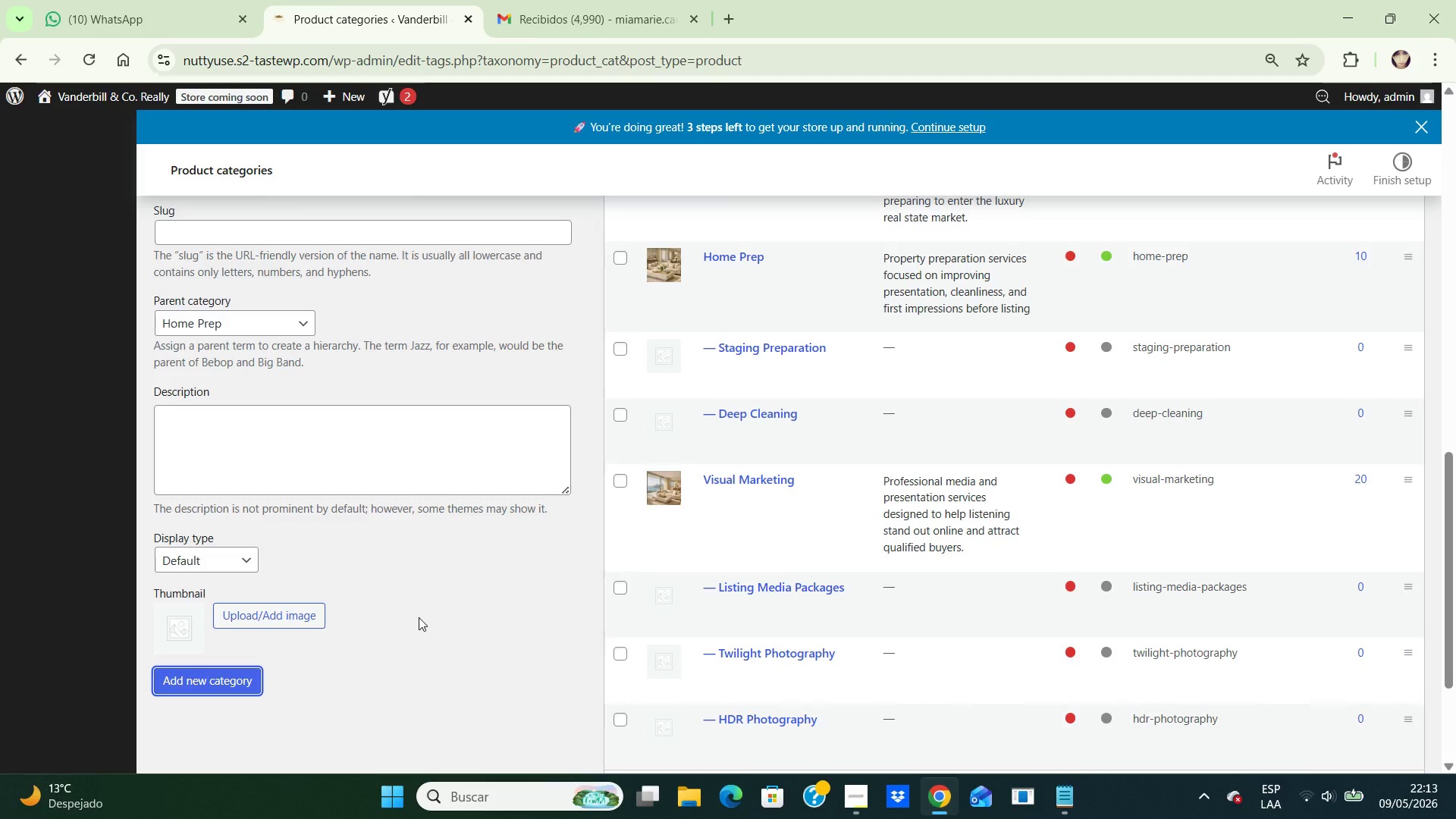 
left_click([419, 617])
 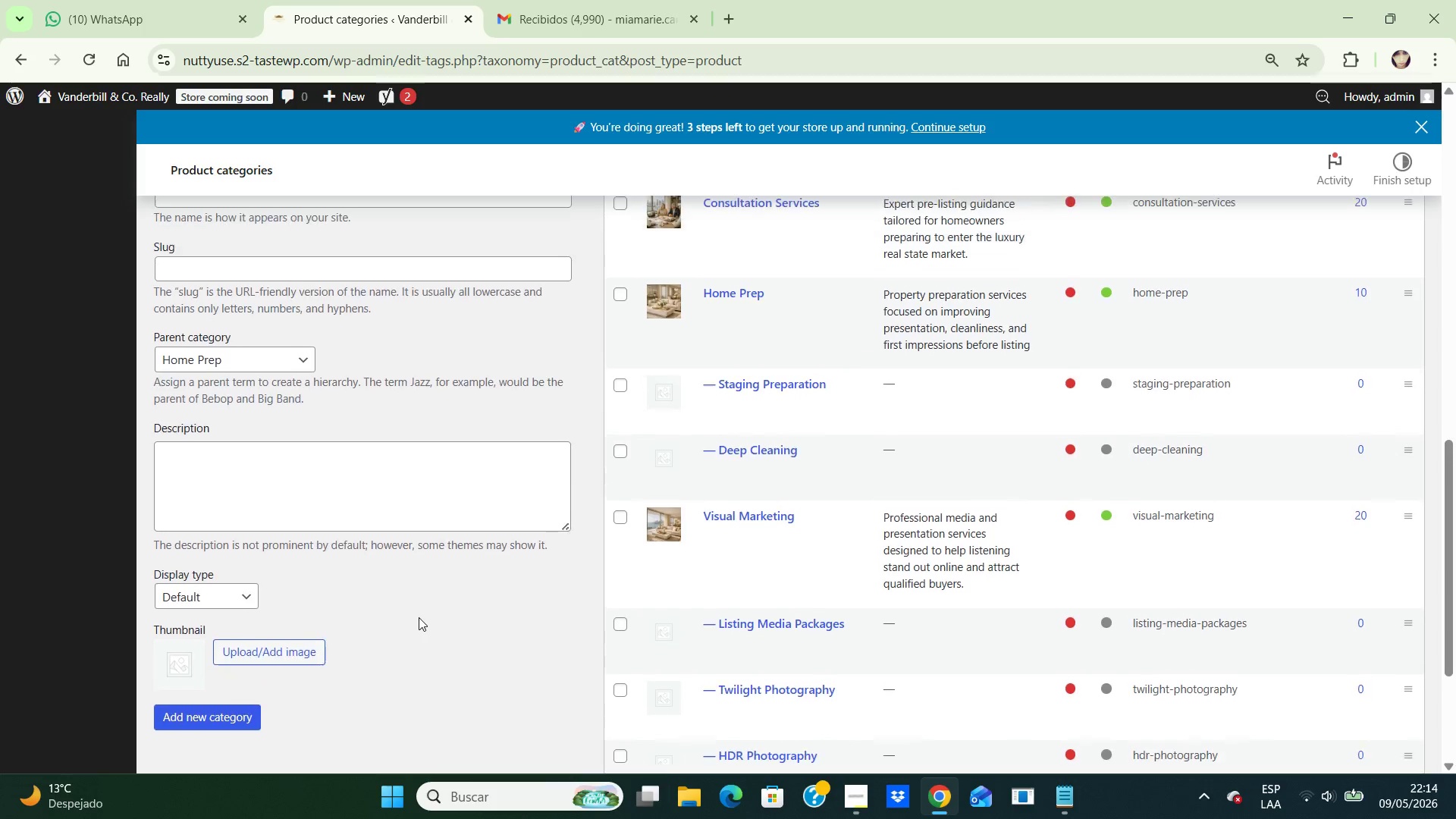 
key(ArrowUp)
 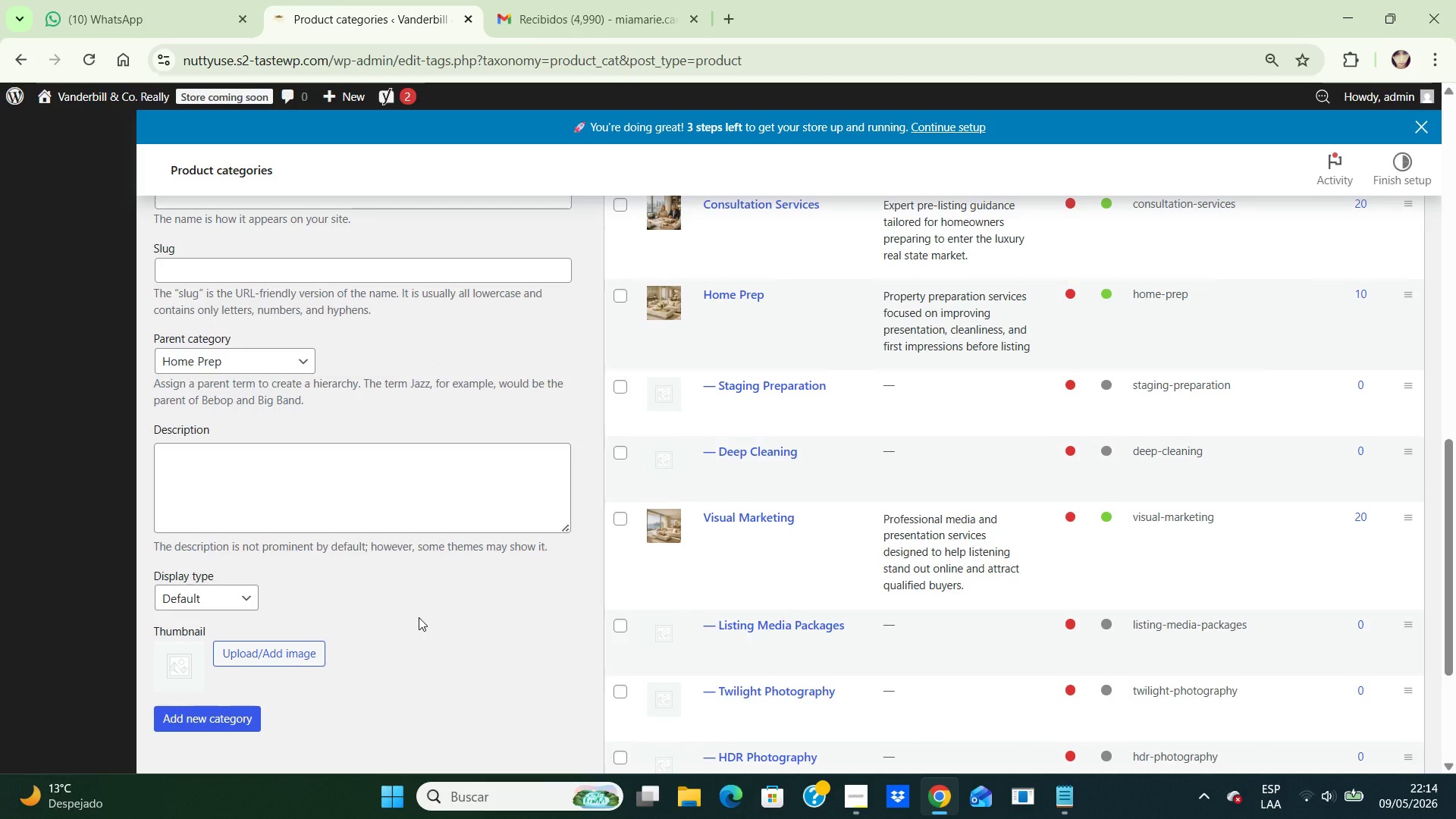 
hold_key(key=ArrowUp, duration=0.58)
 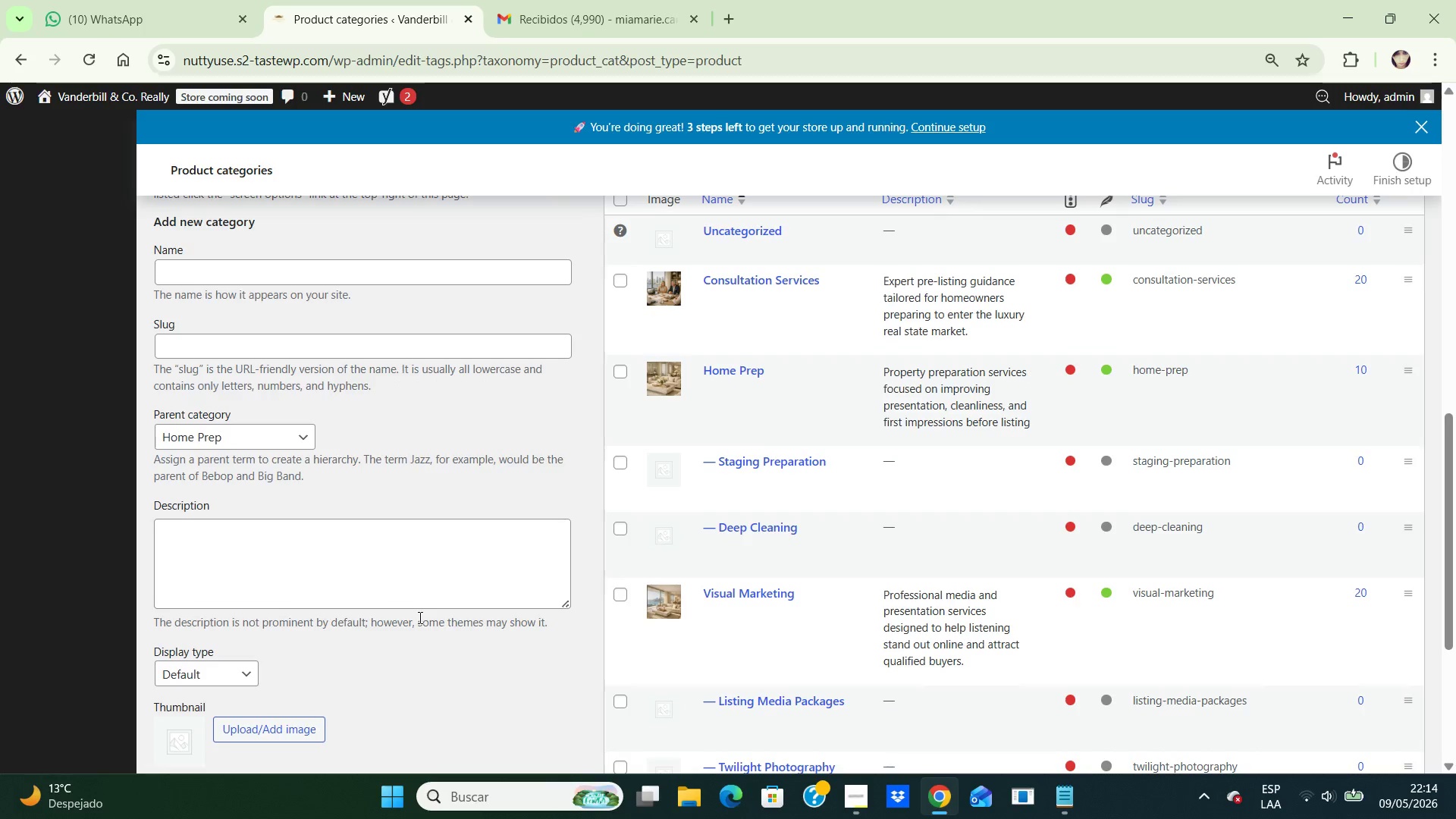 
key(ArrowDown)
 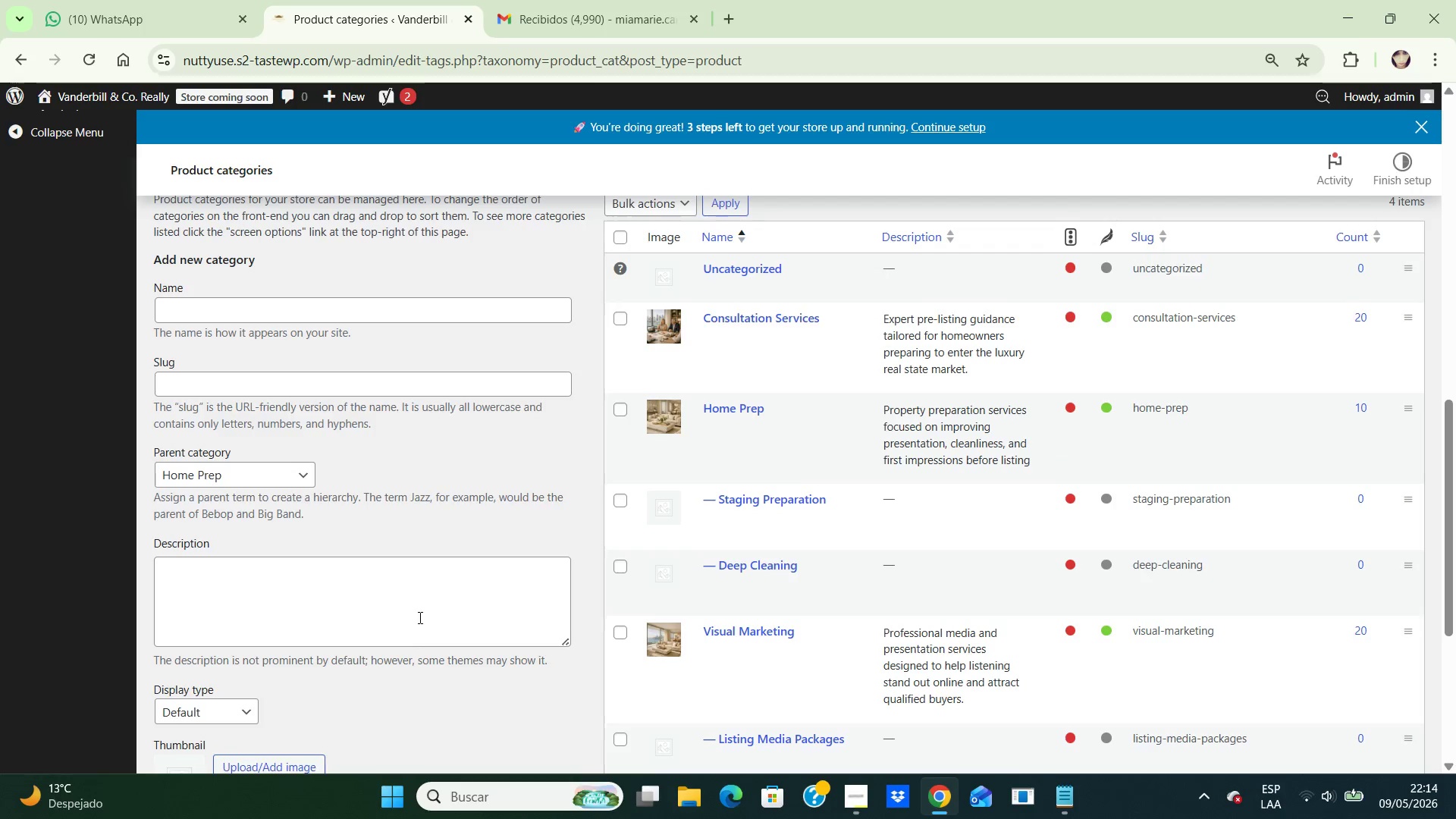 
hold_key(key=ArrowUp, duration=0.58)
 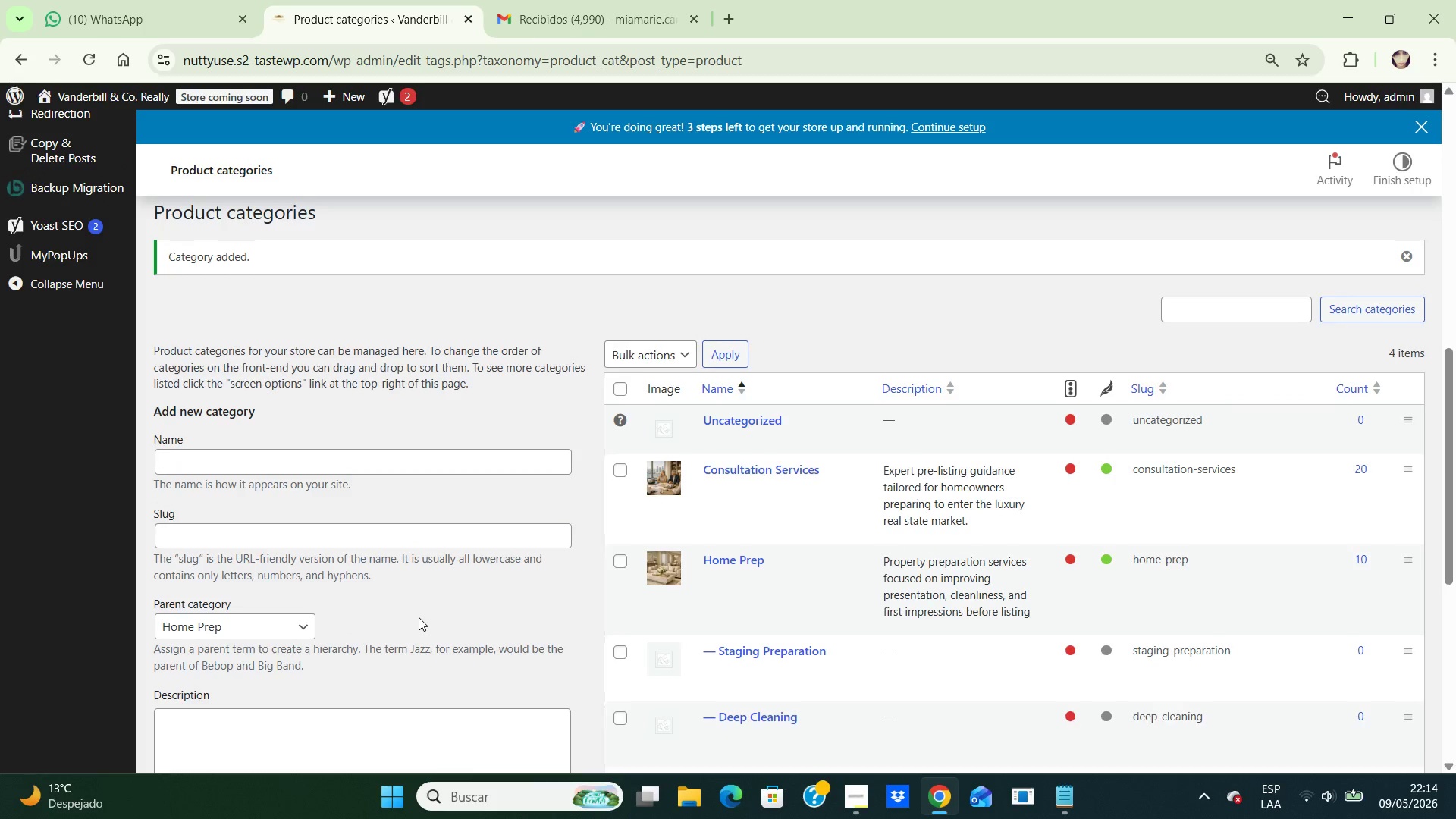 
hold_key(key=ArrowUp, duration=0.72)
 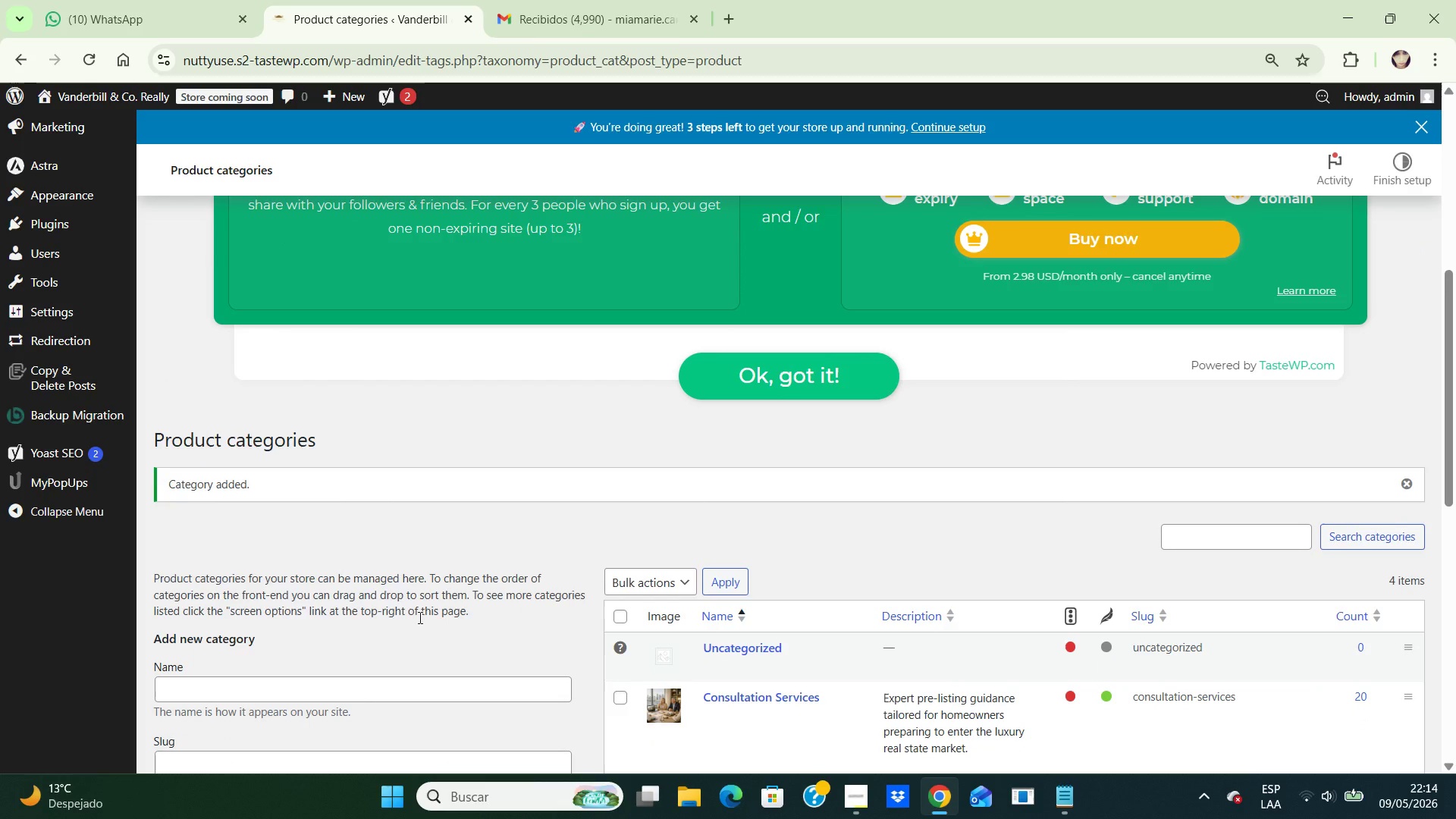 
hold_key(key=ArrowDown, duration=0.61)
 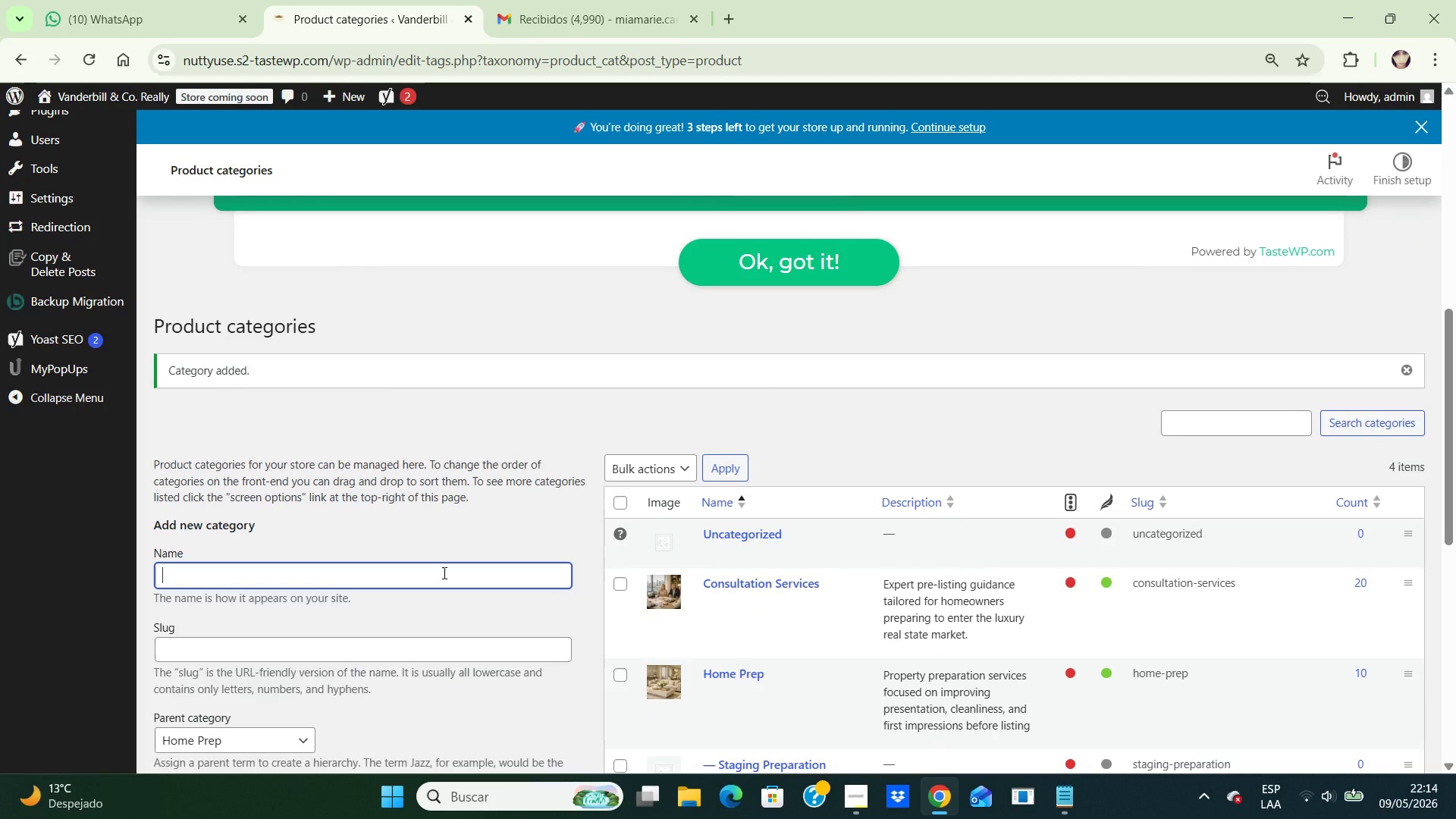 
left_click([443, 573])
 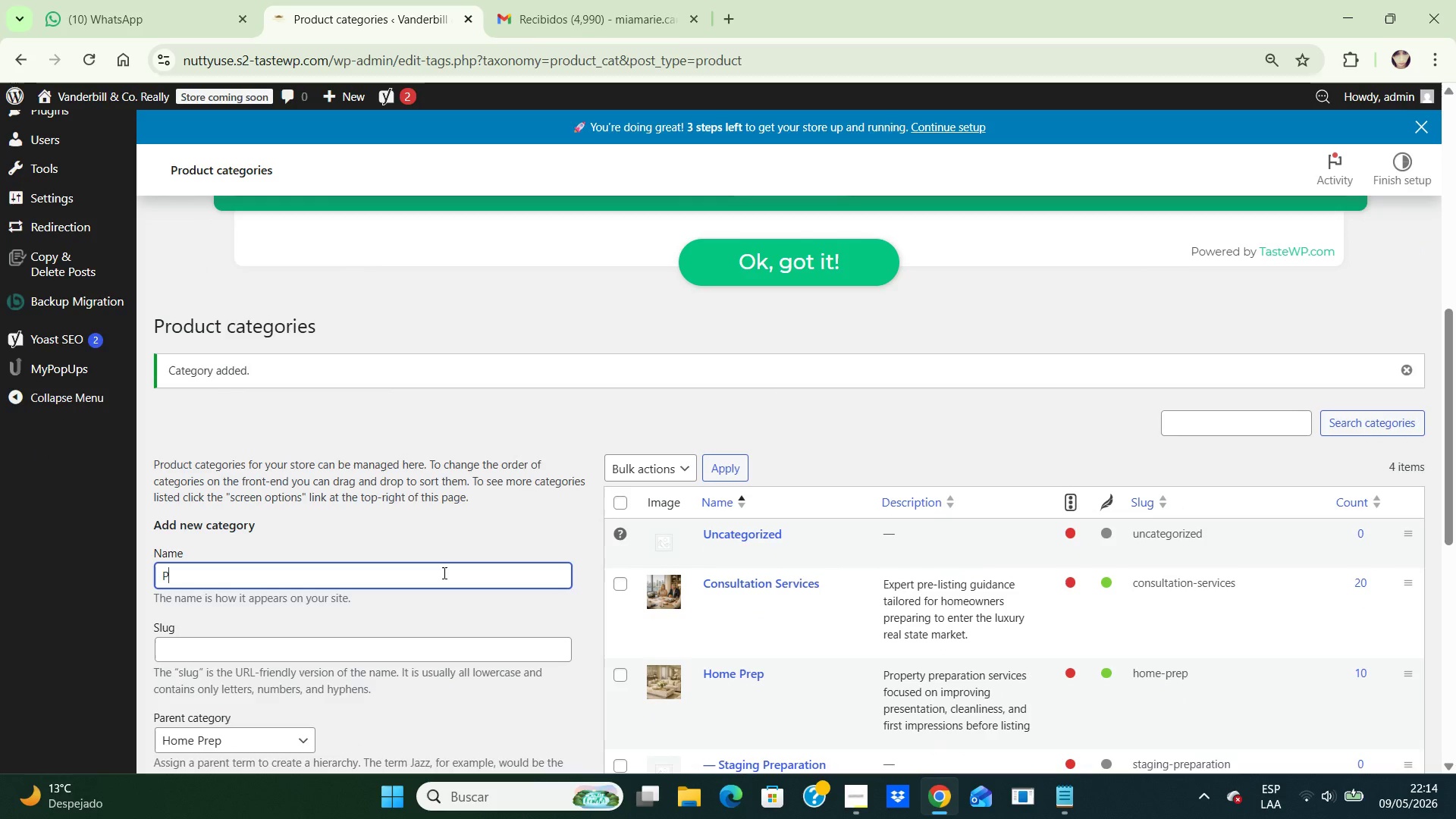 
type(Property Refresh)
 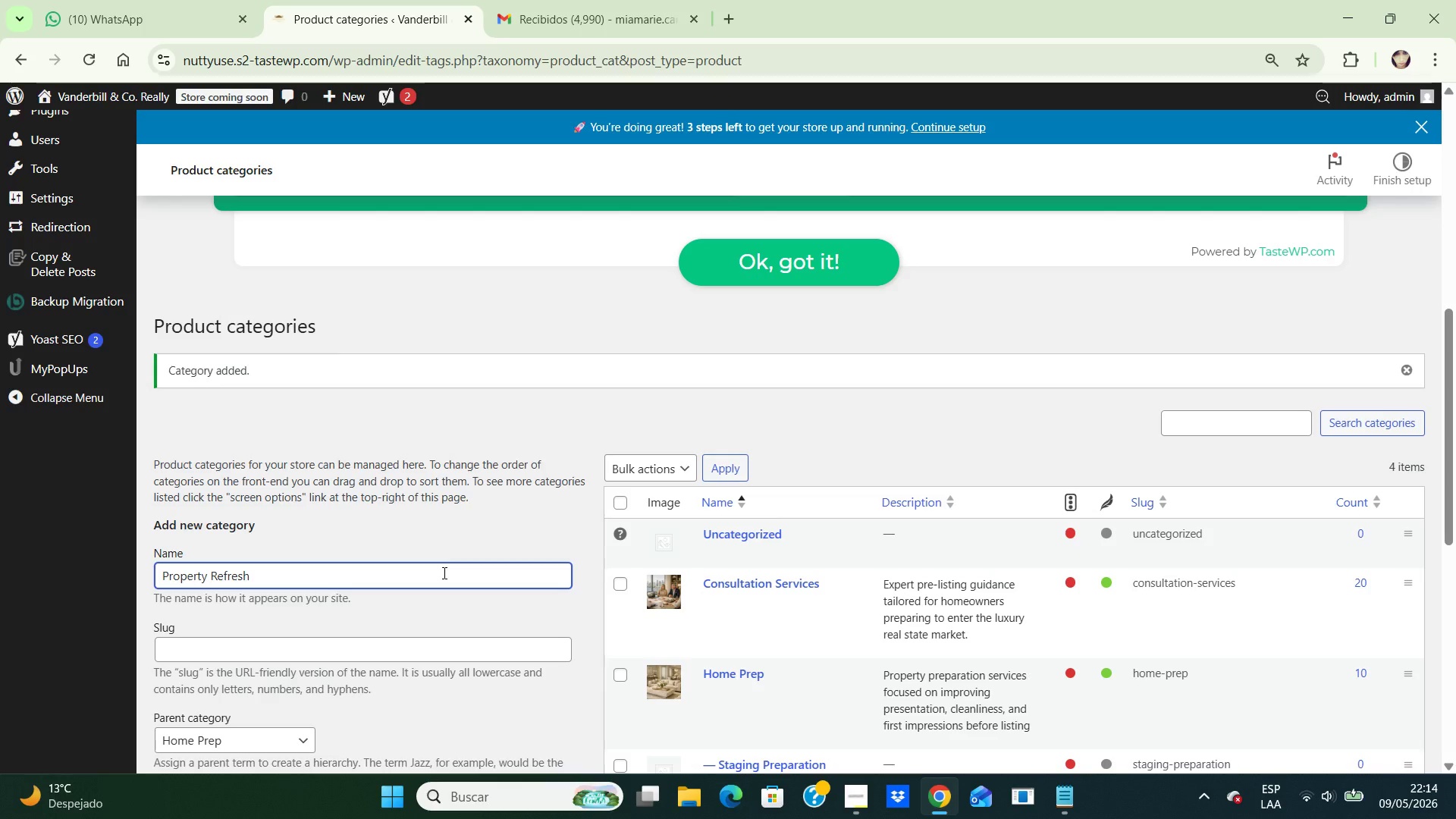 
wait(12.72)
 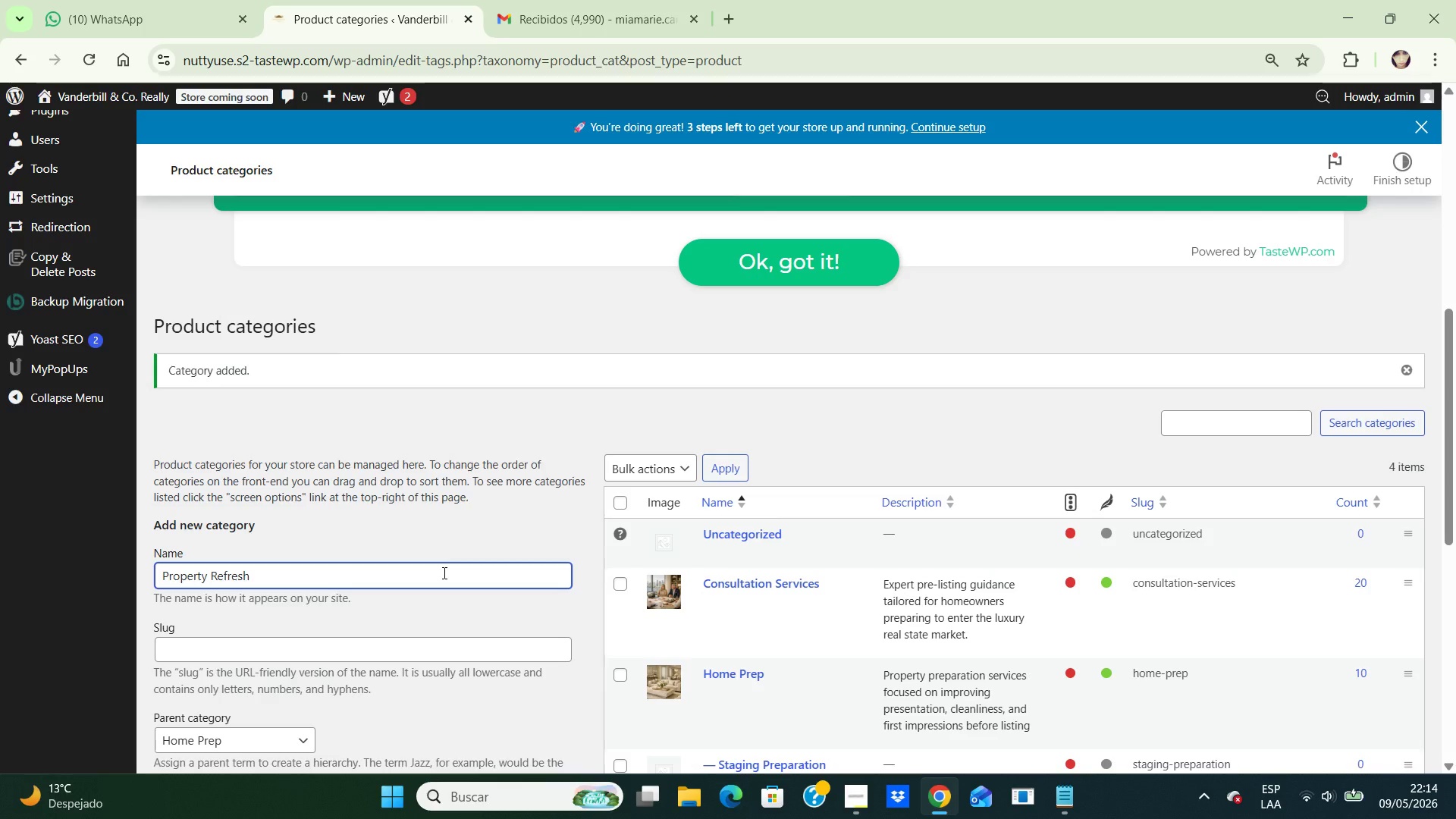 
left_click([369, 643])
 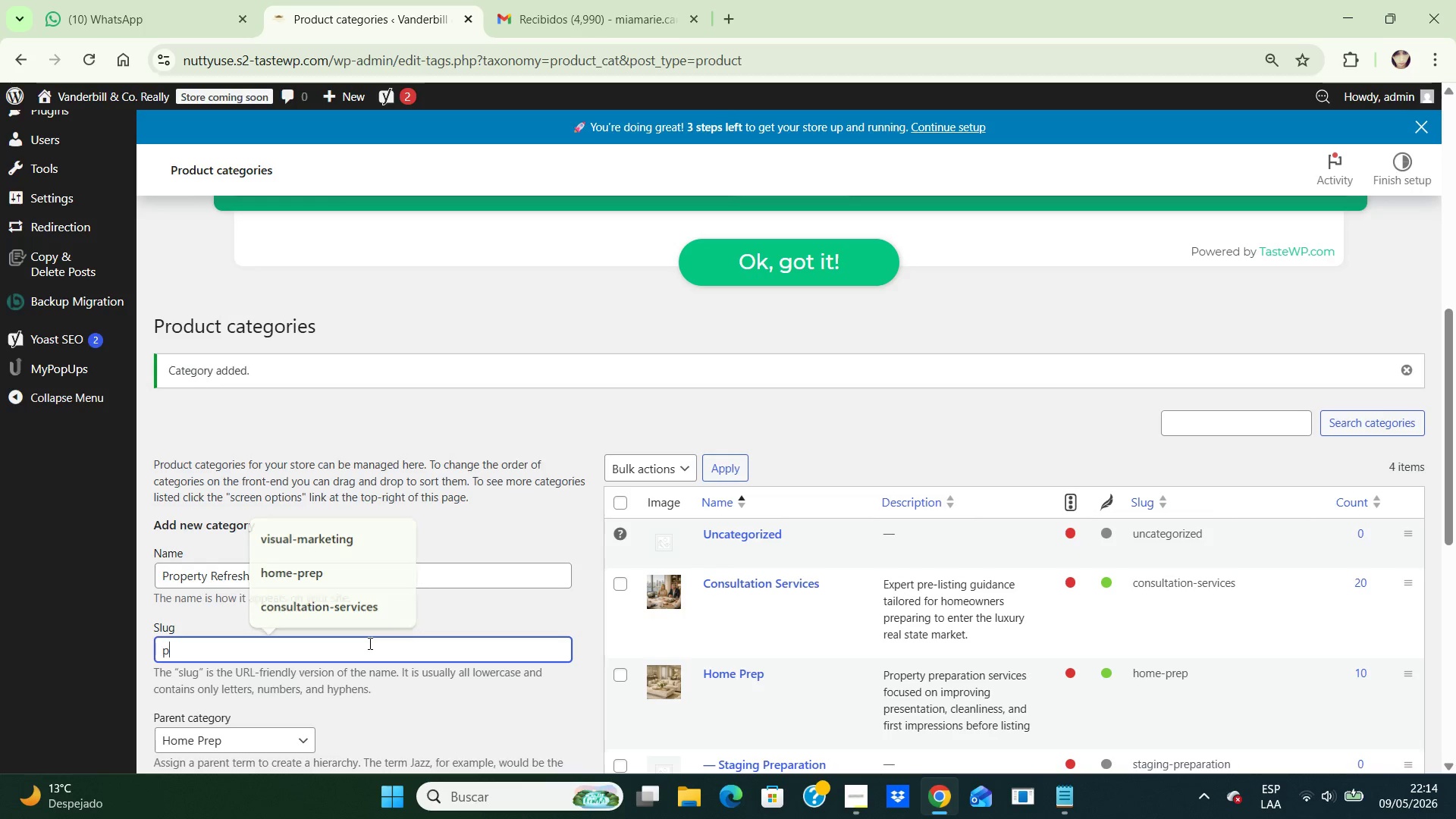 
type(property-refresh)
 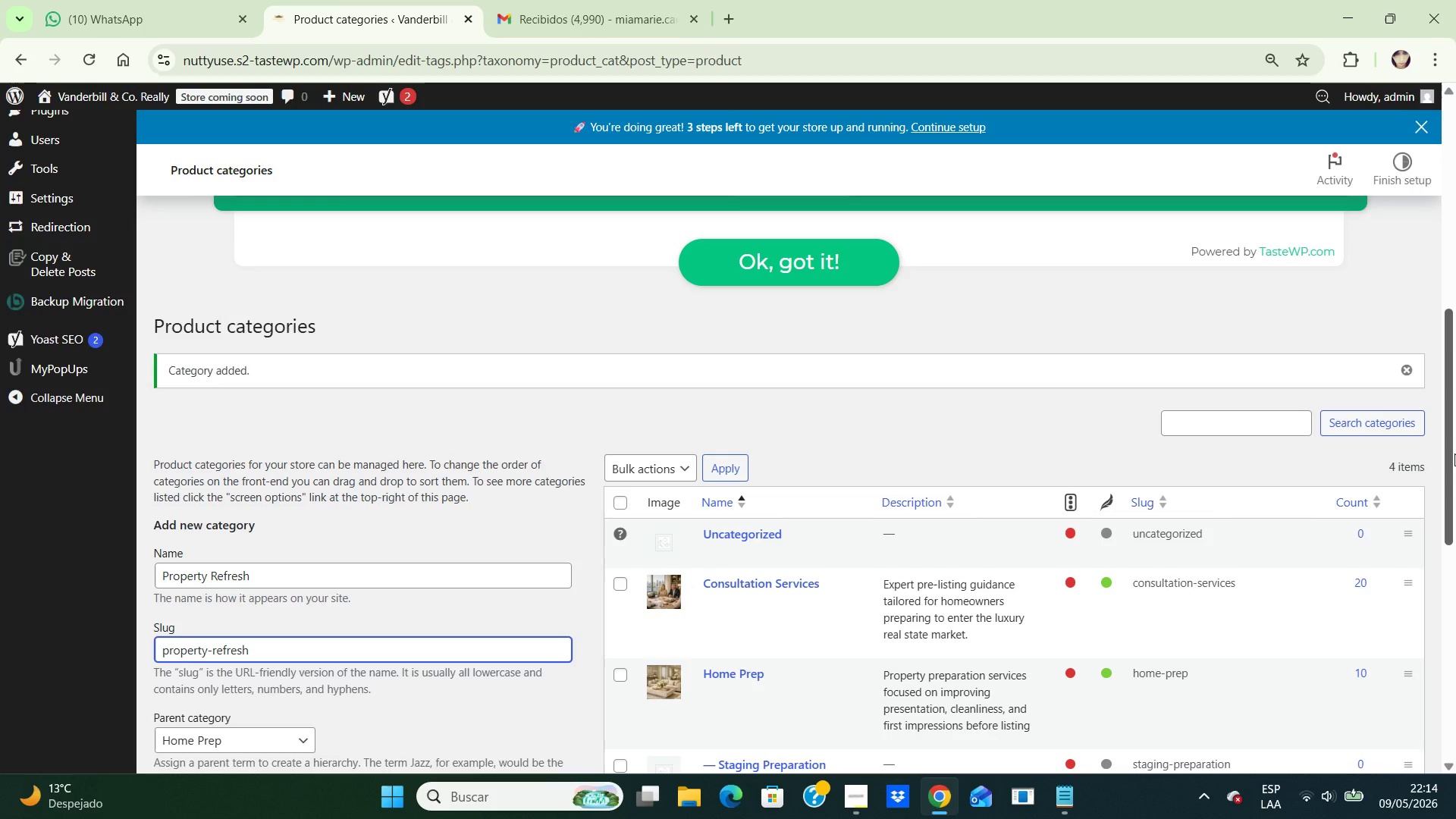 
left_click([1454, 453])
 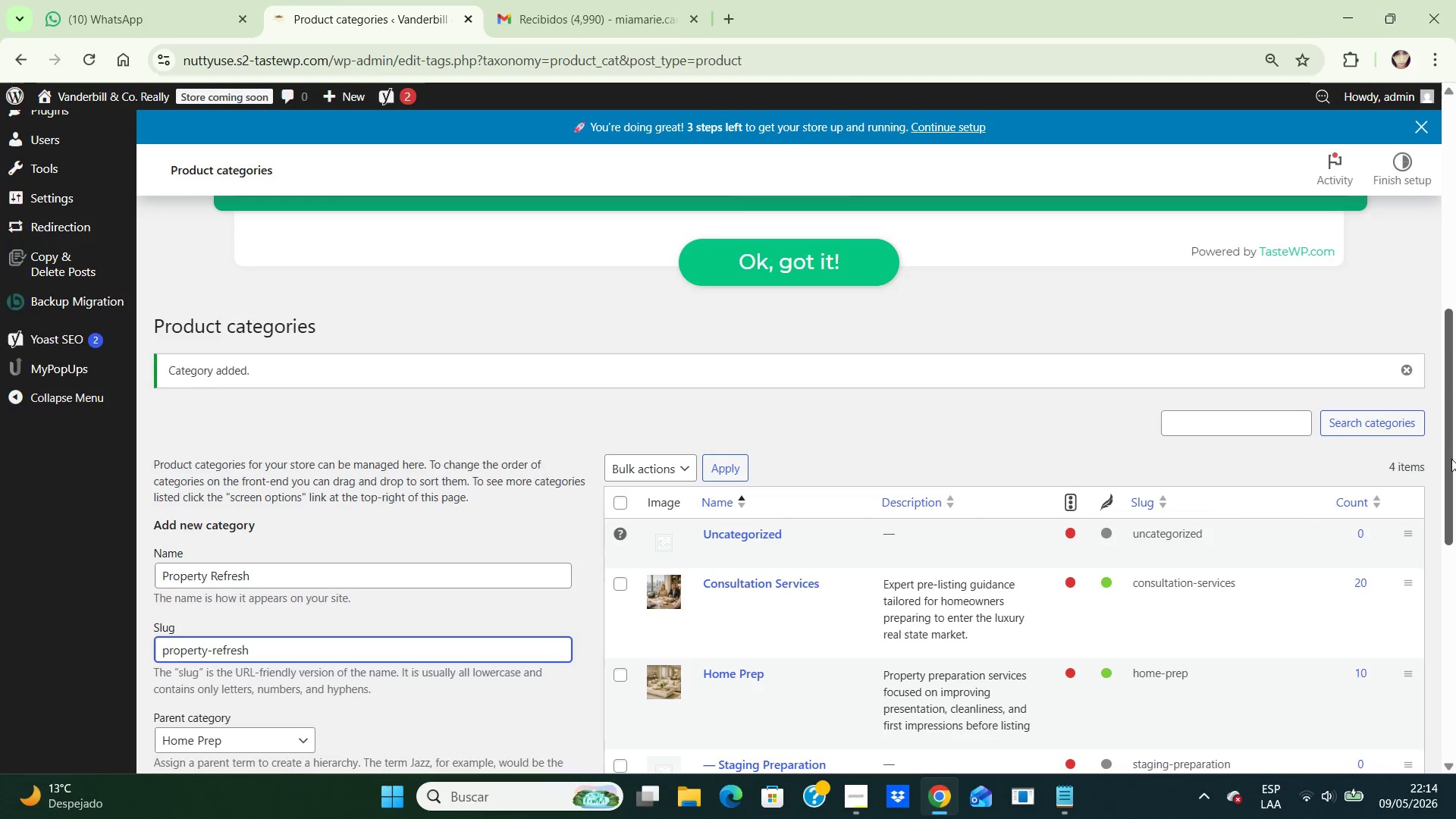 
left_click_drag(start_coordinate=[1450, 460], to_coordinate=[1455, 551])
 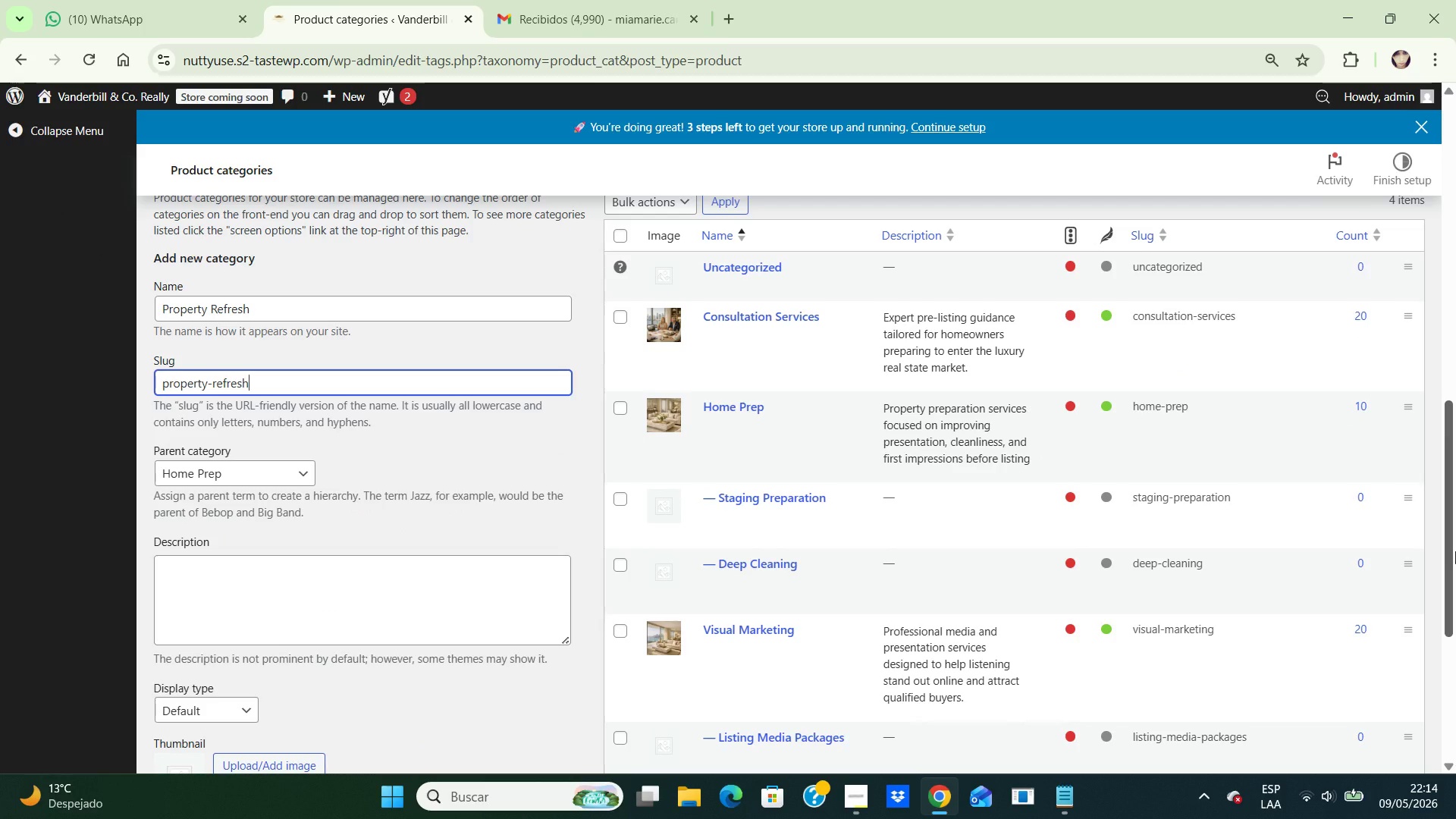 
wait(5.28)
 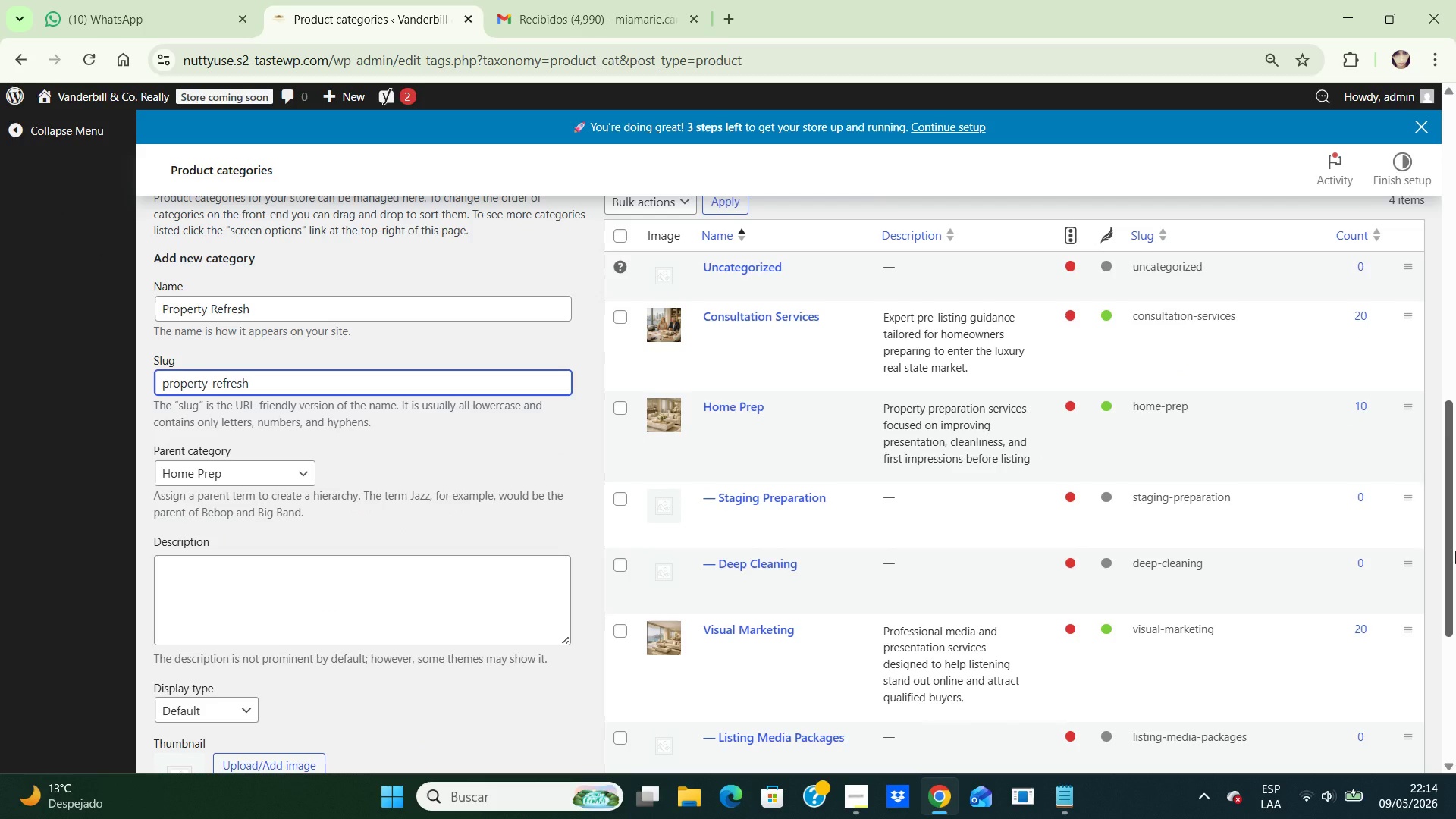 
left_click_drag(start_coordinate=[1455, 552], to_coordinate=[1455, 611])
 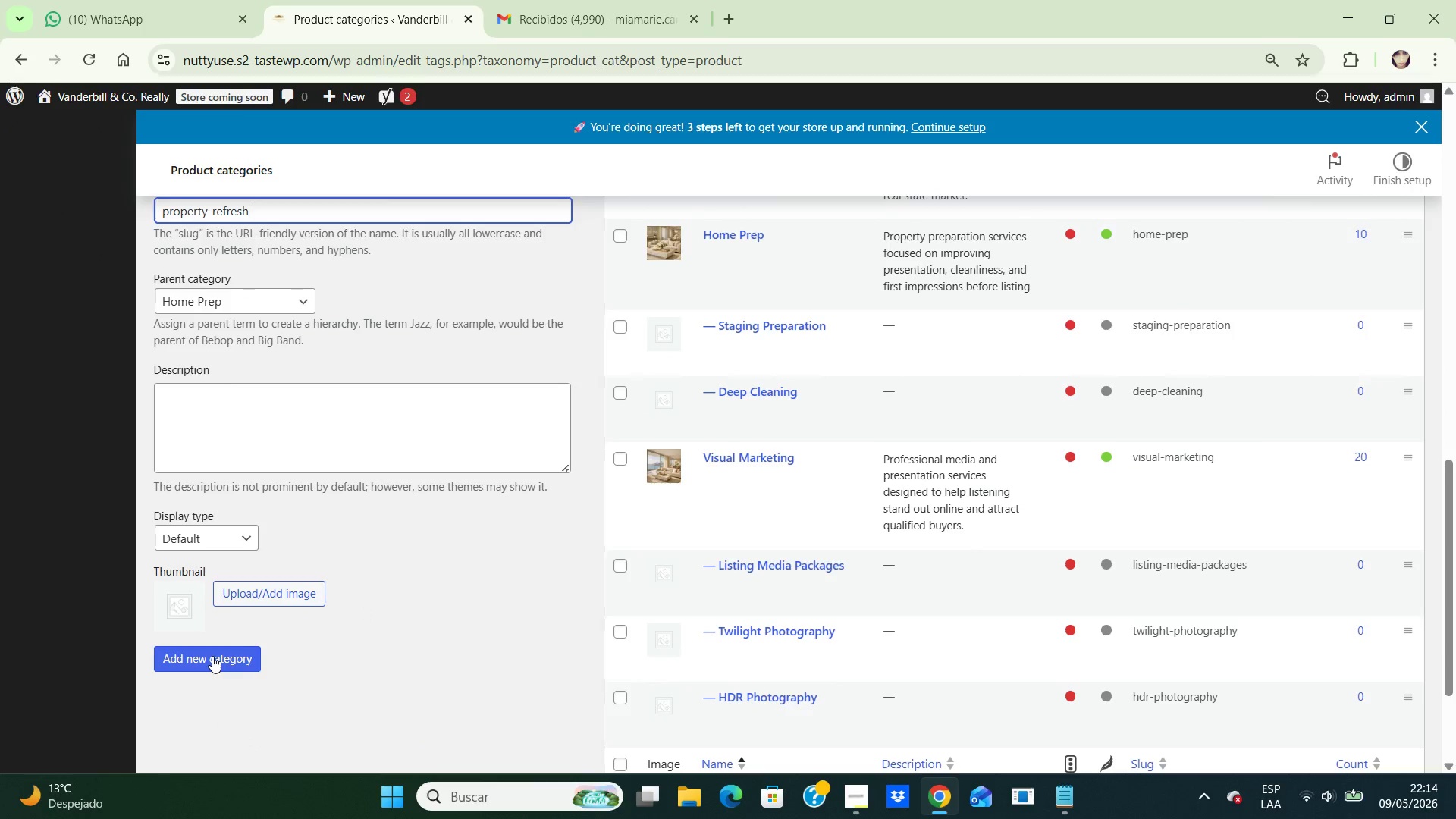 
left_click([212, 656])
 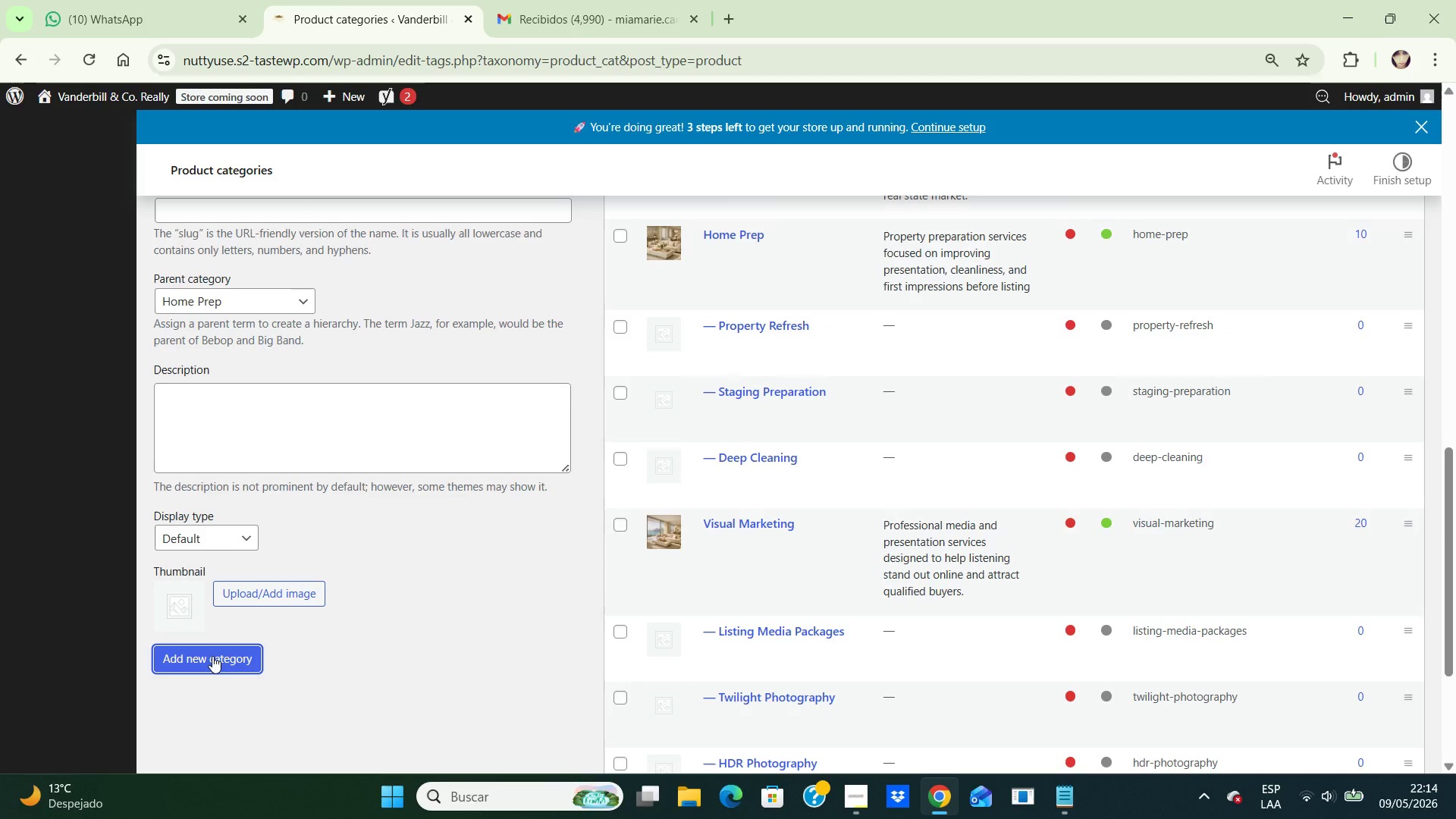 
wait(8.25)
 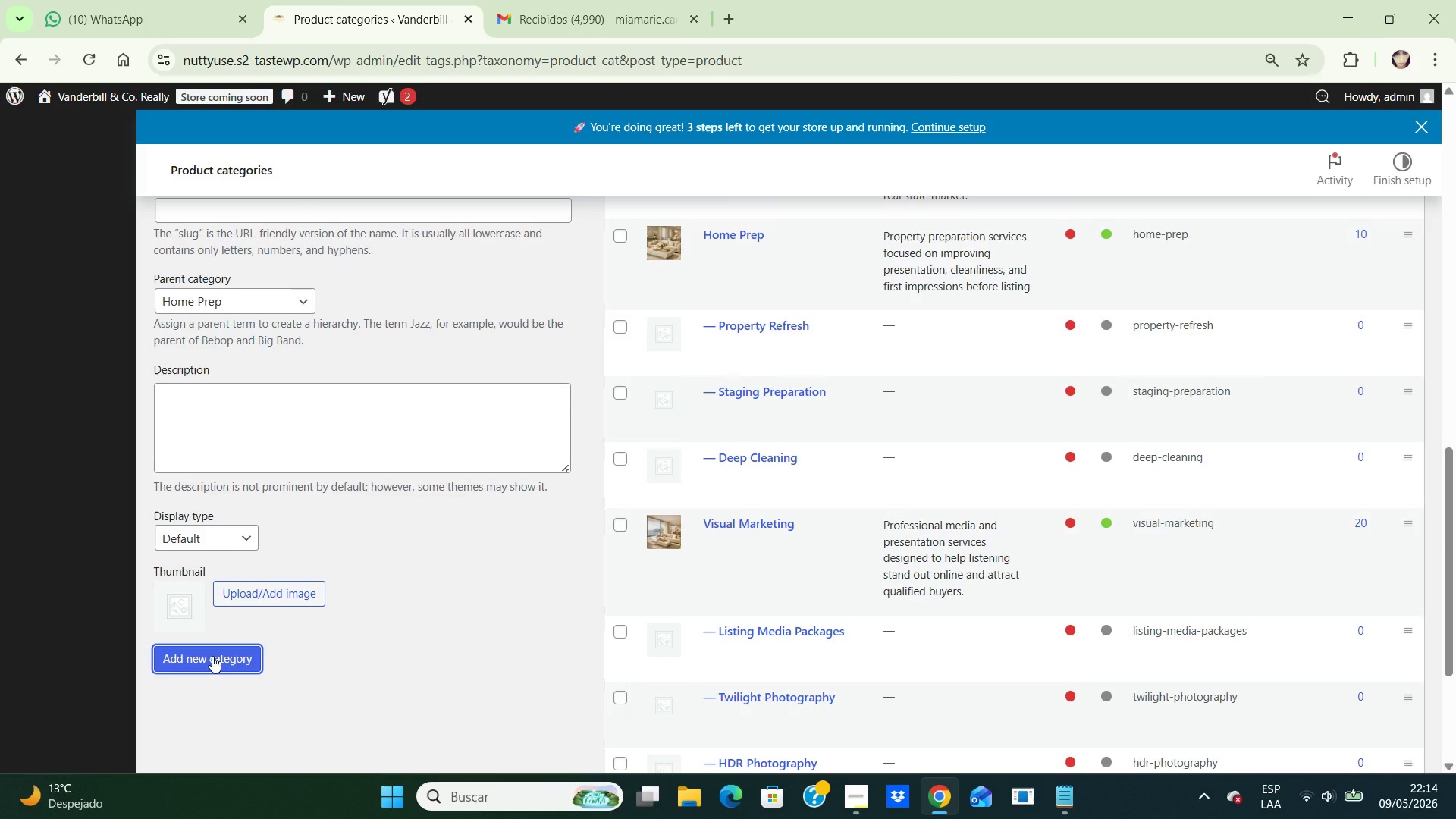 
left_click([286, 306])
 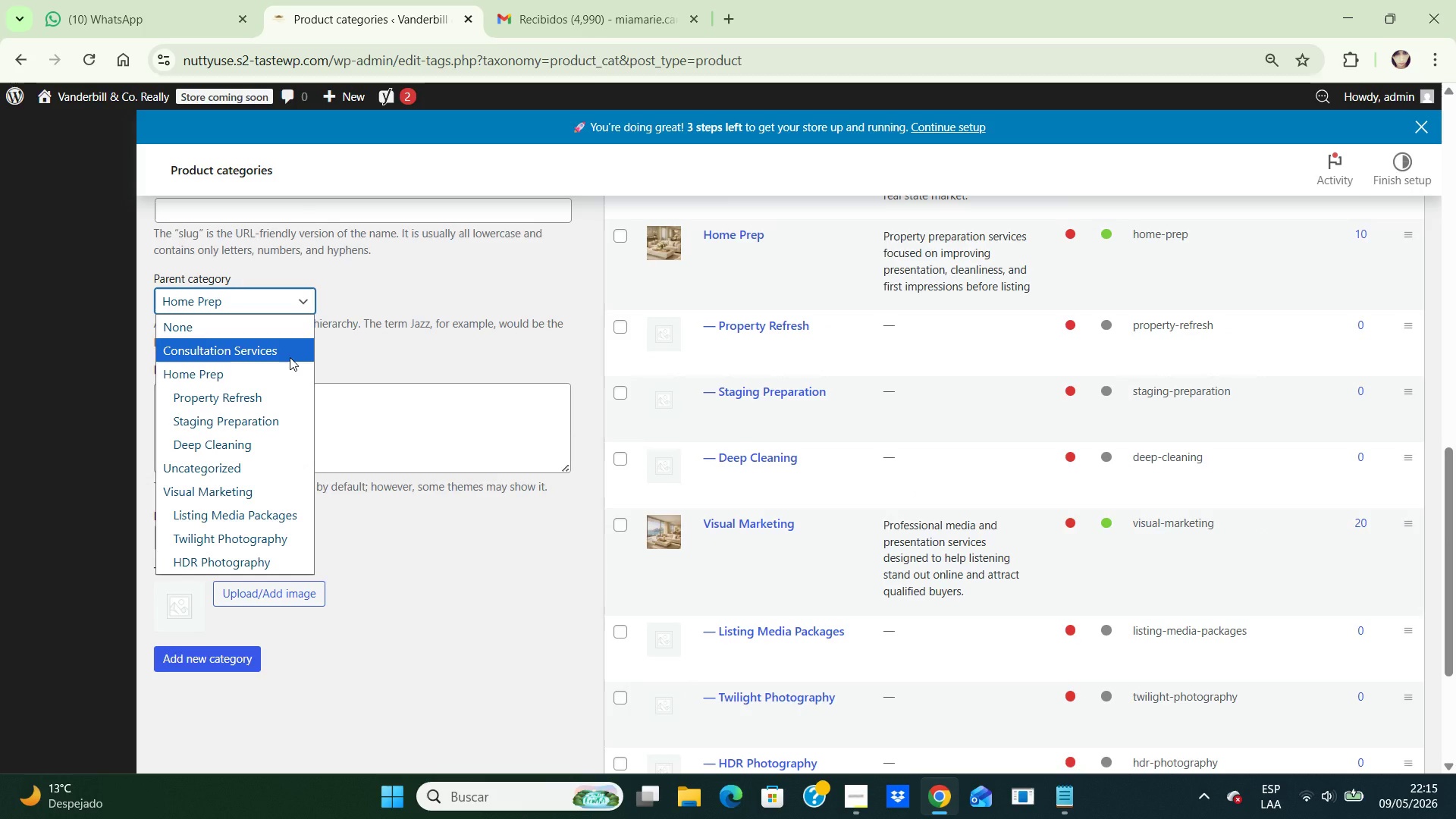 
left_click([290, 357])
 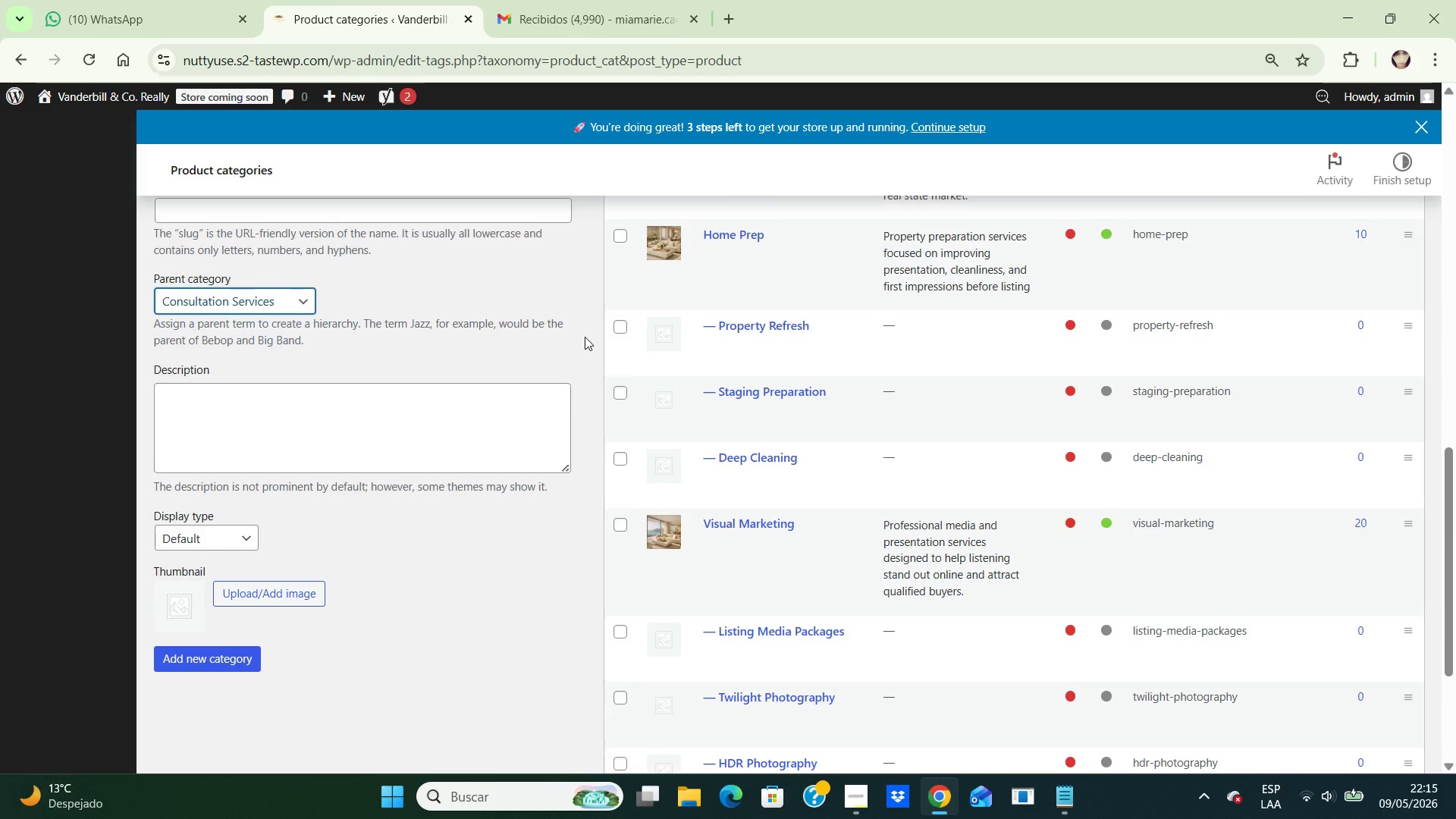 
left_click([585, 337])
 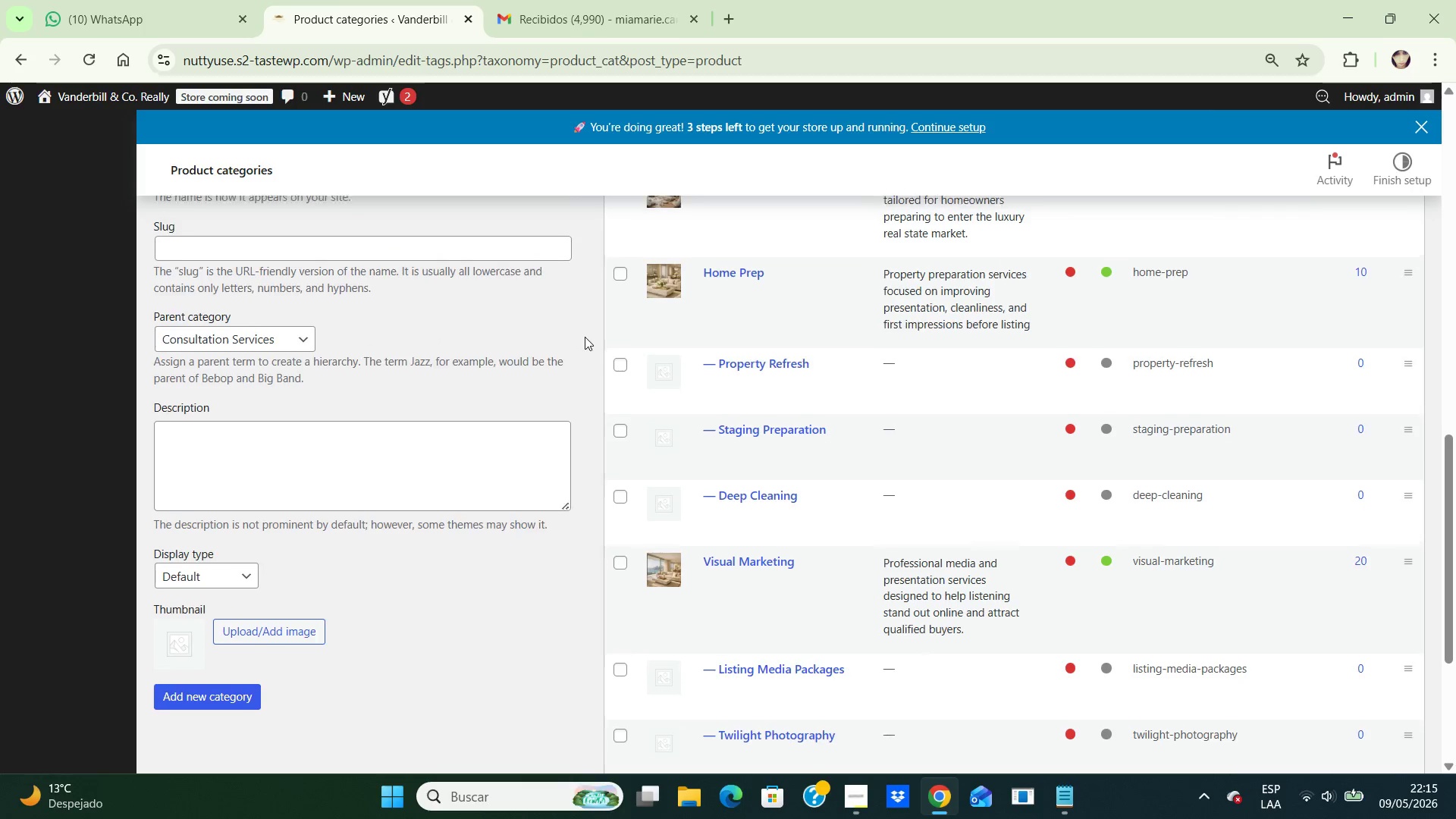 
key(ArrowUp)
 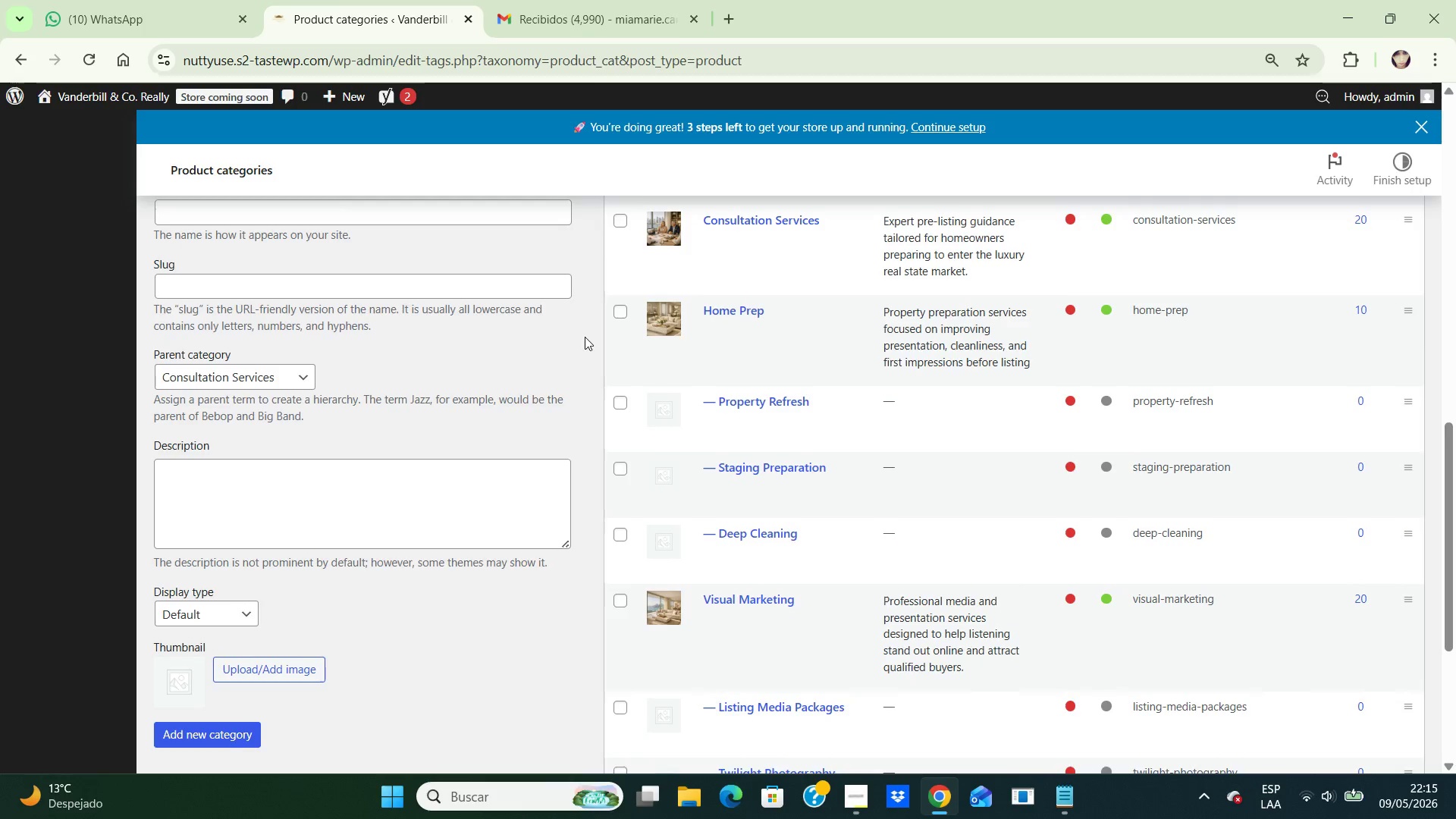 
key(ArrowUp)
 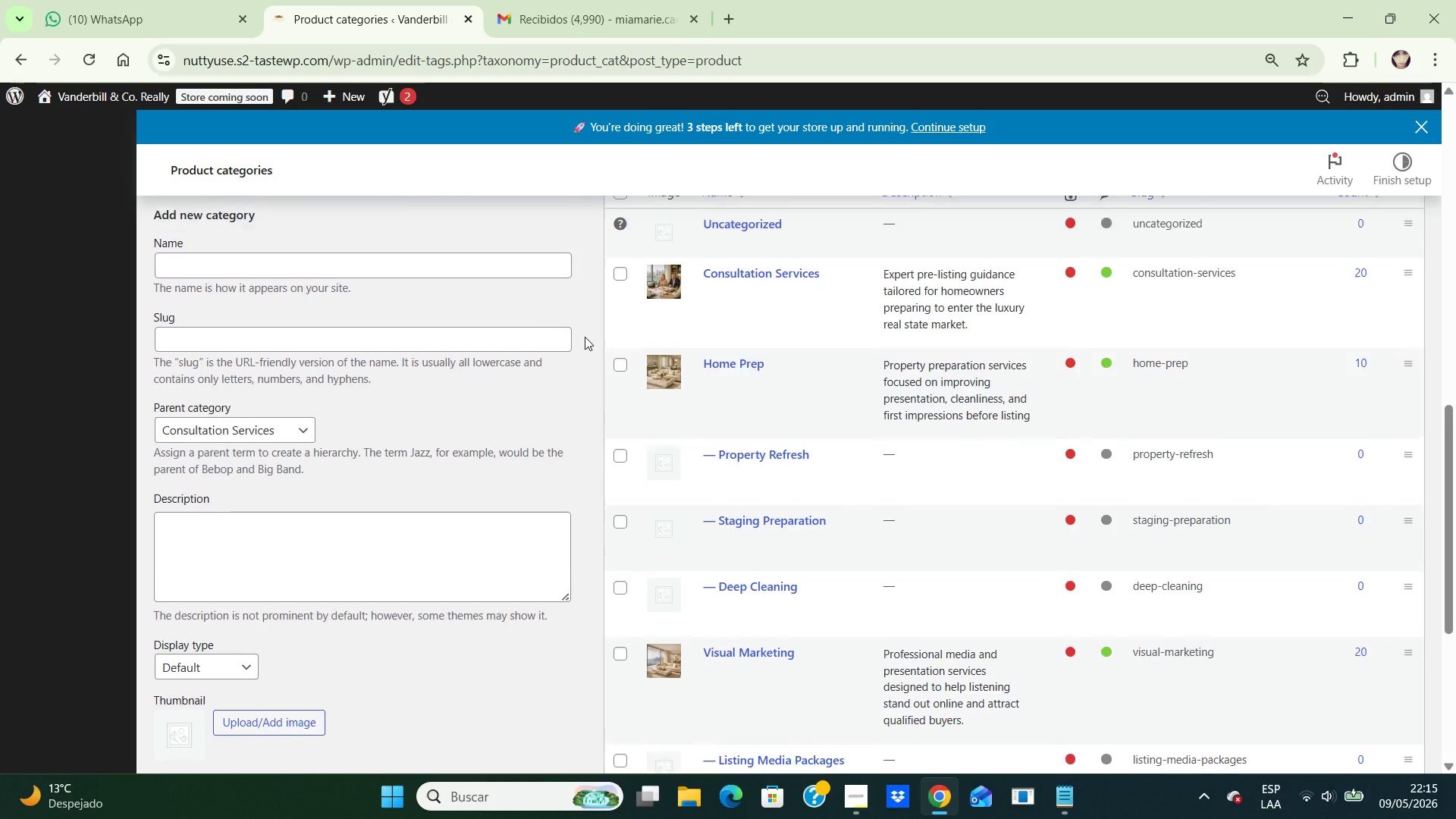 
key(ArrowUp)
 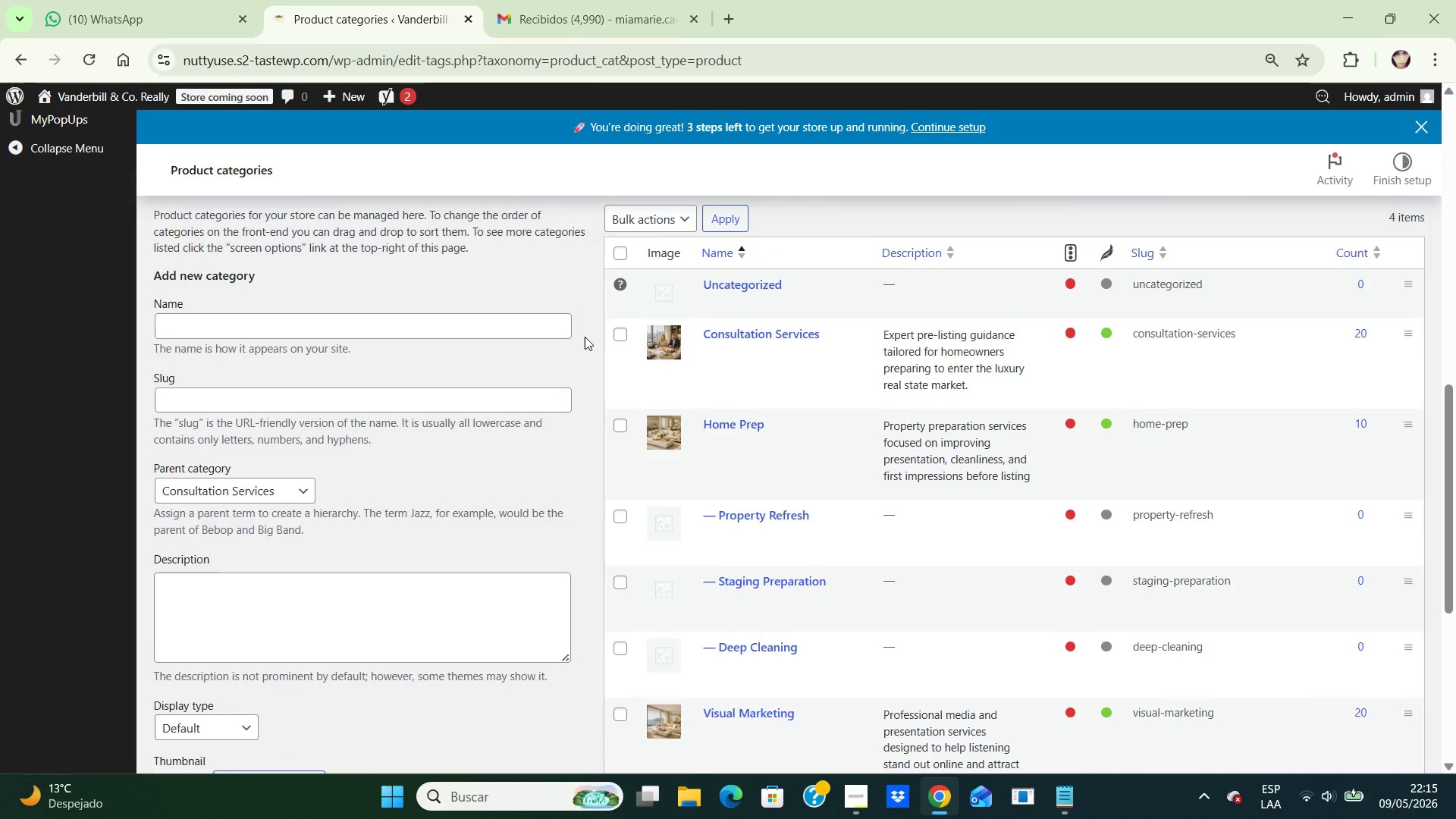 
key(ArrowUp)
 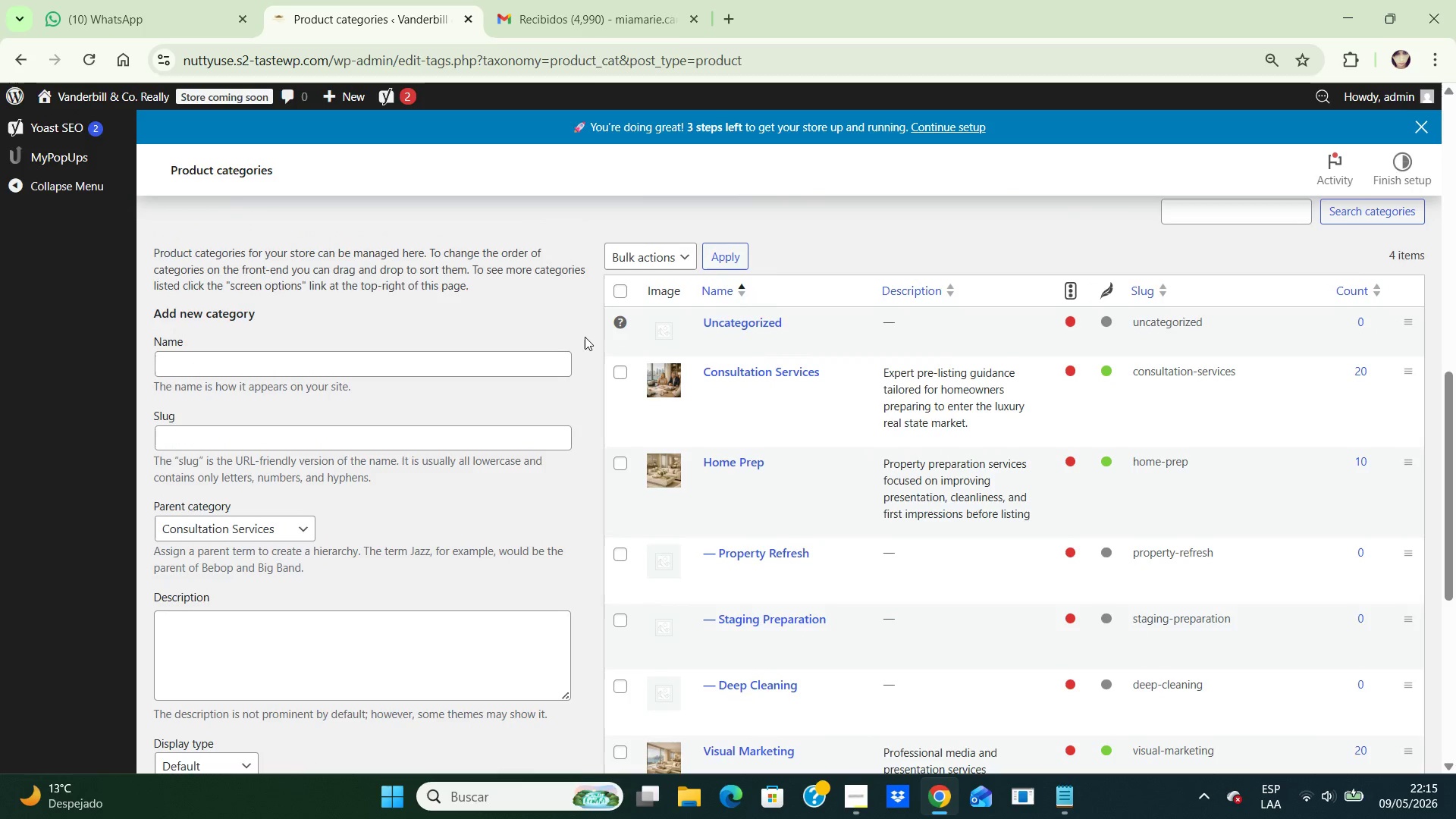 
key(ArrowUp)
 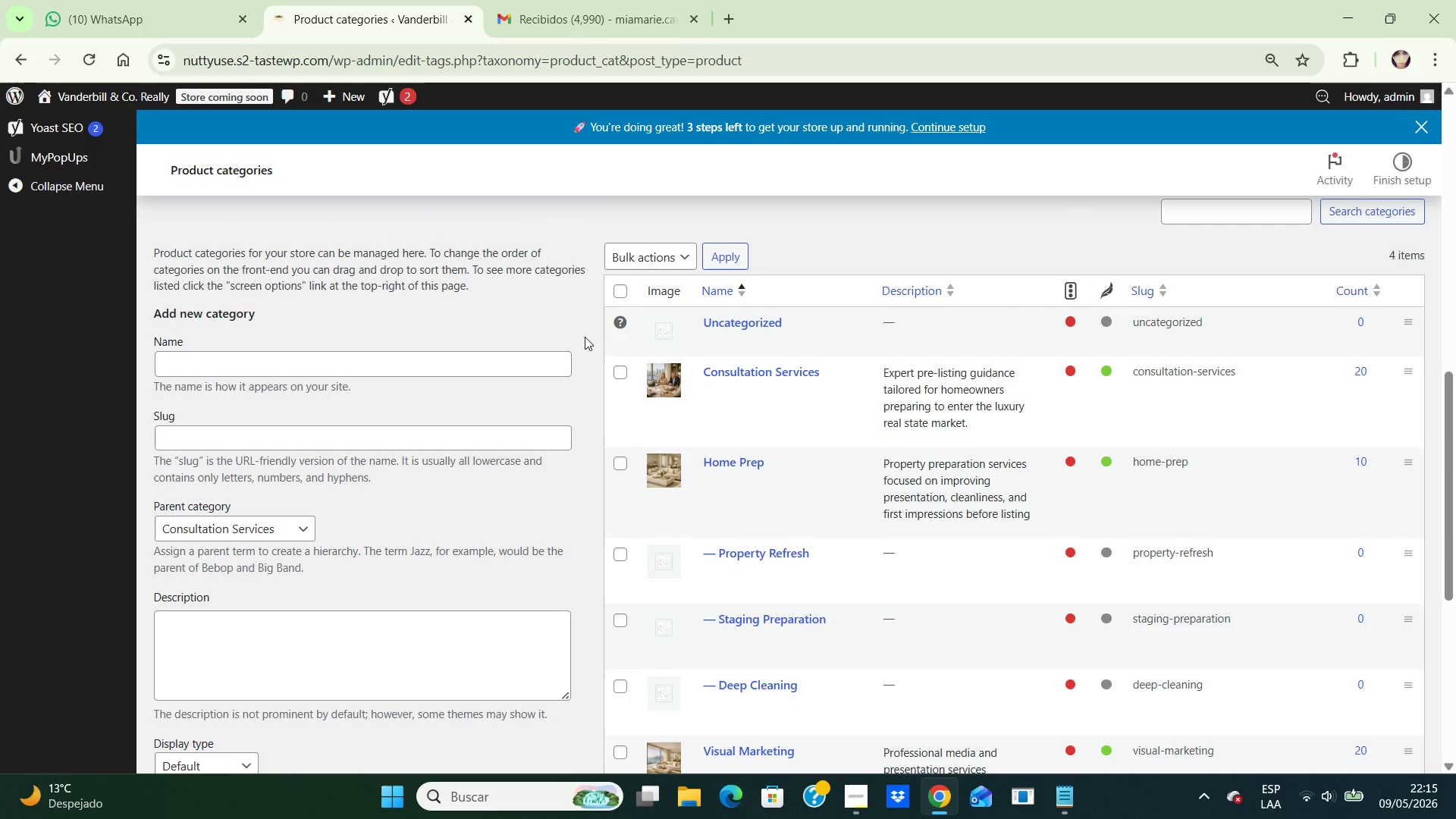 
key(ArrowUp)
 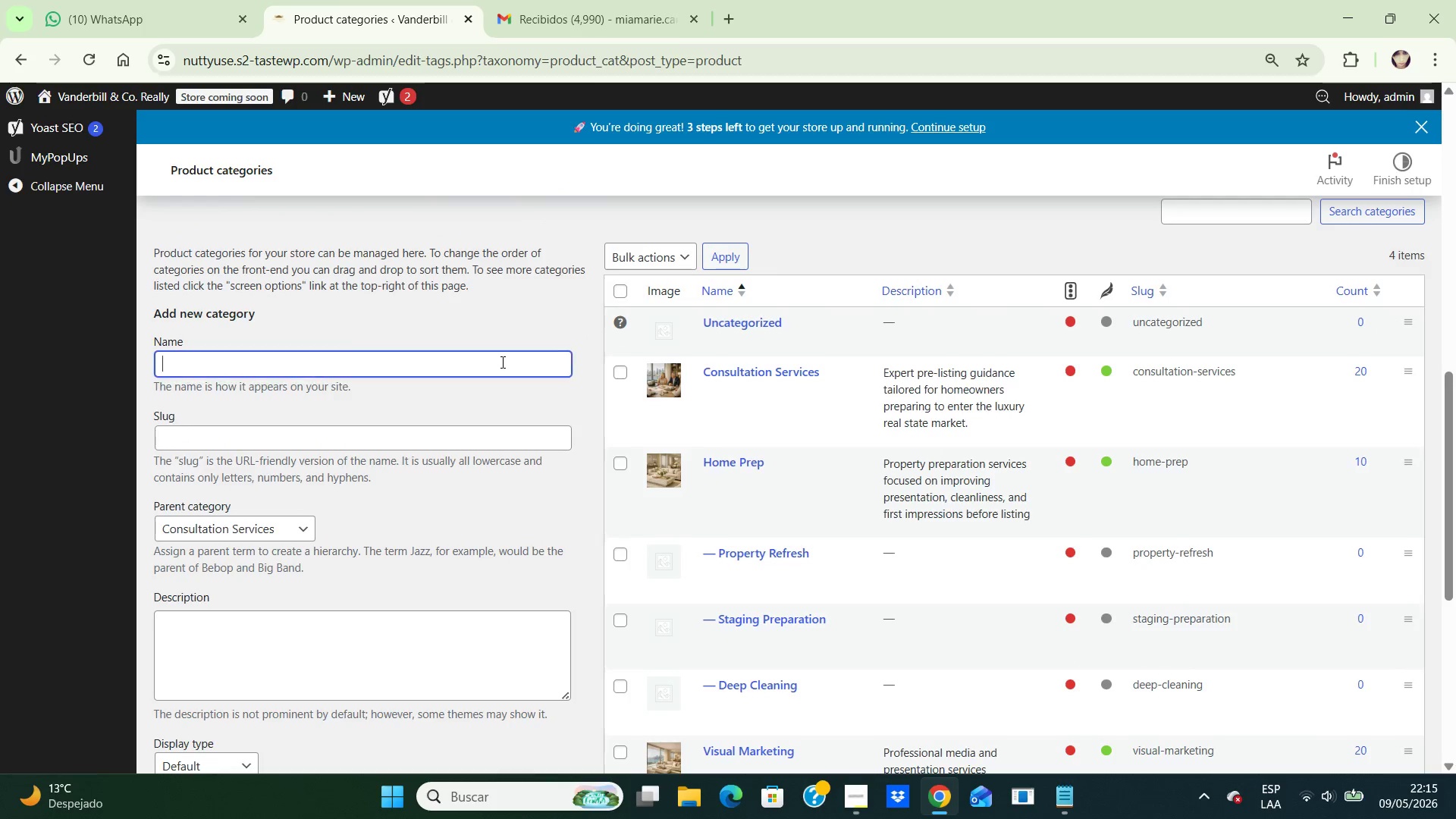 
left_click([501, 362])
 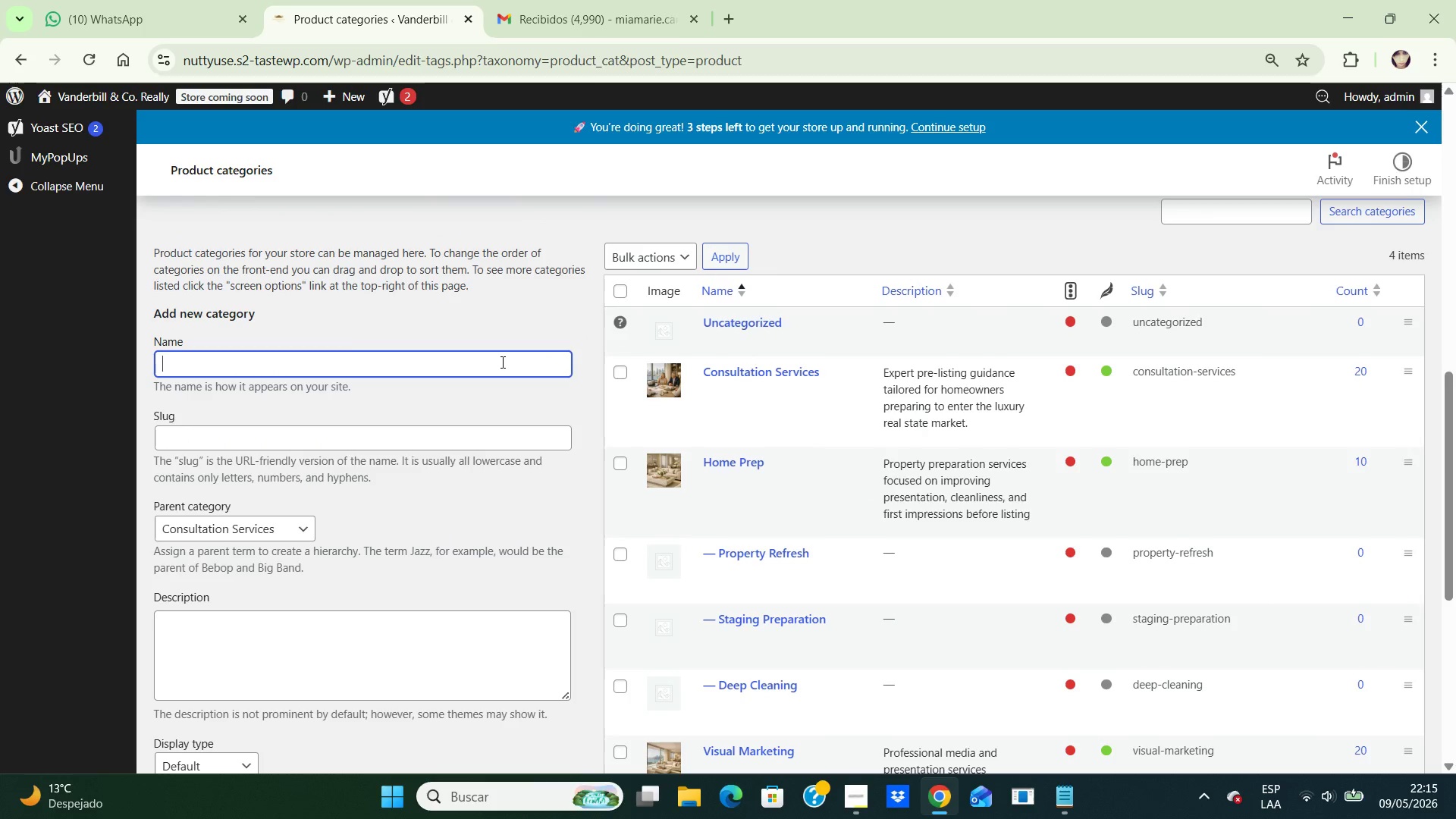 
type(Seller Strategy)
 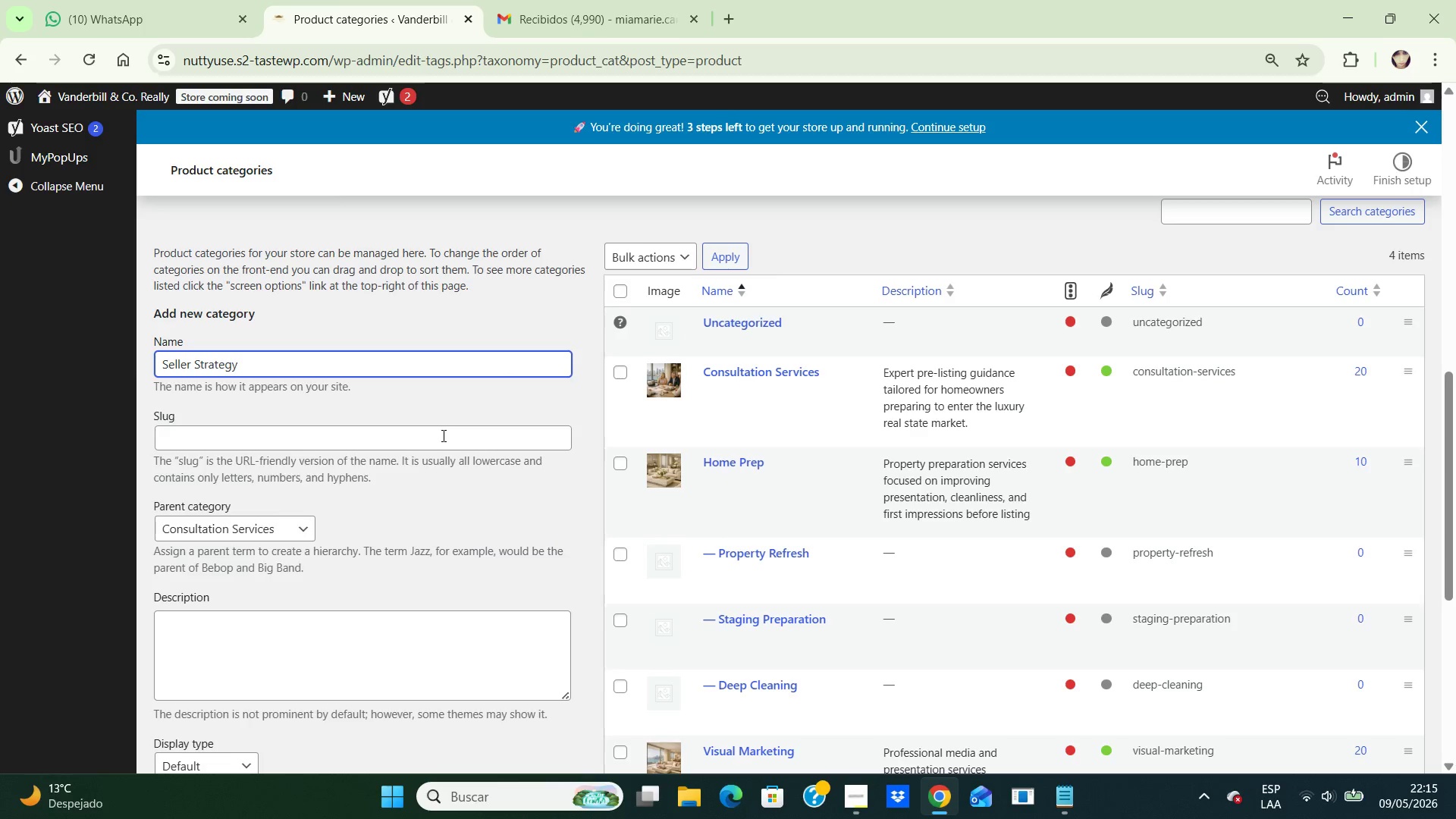 
left_click([442, 435])
 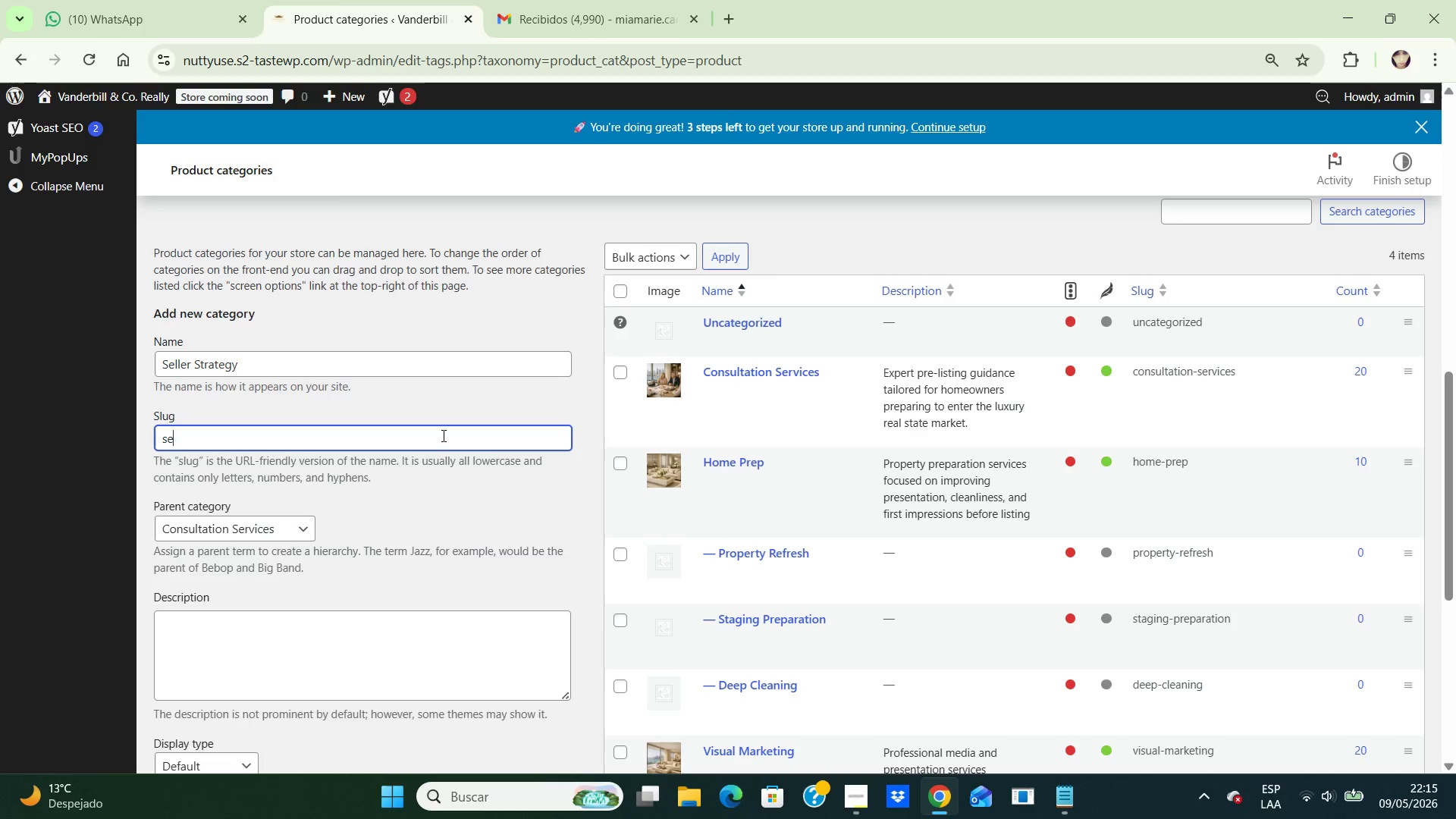 
type(seller-strategy)
 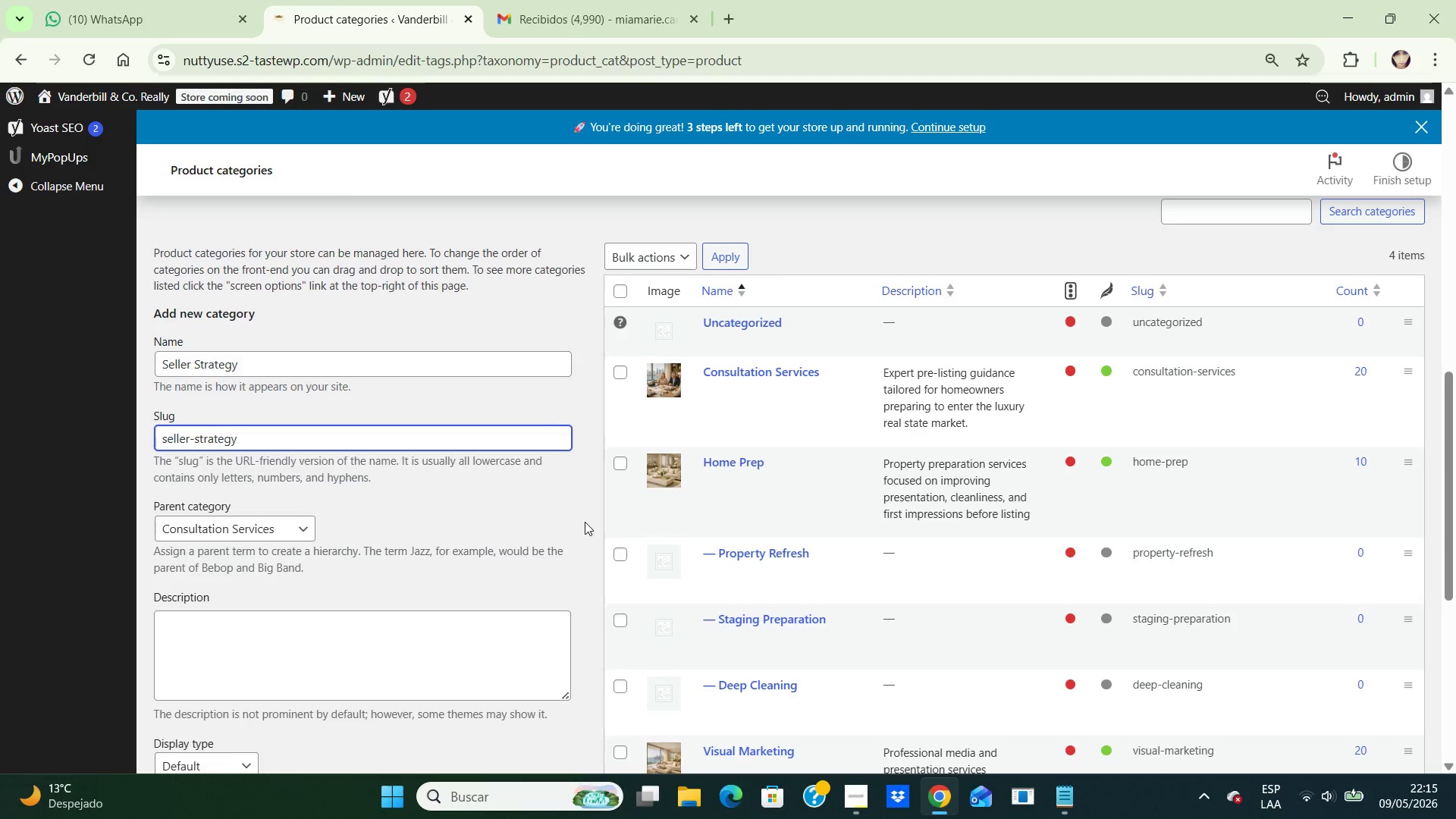 
left_click([585, 522])
 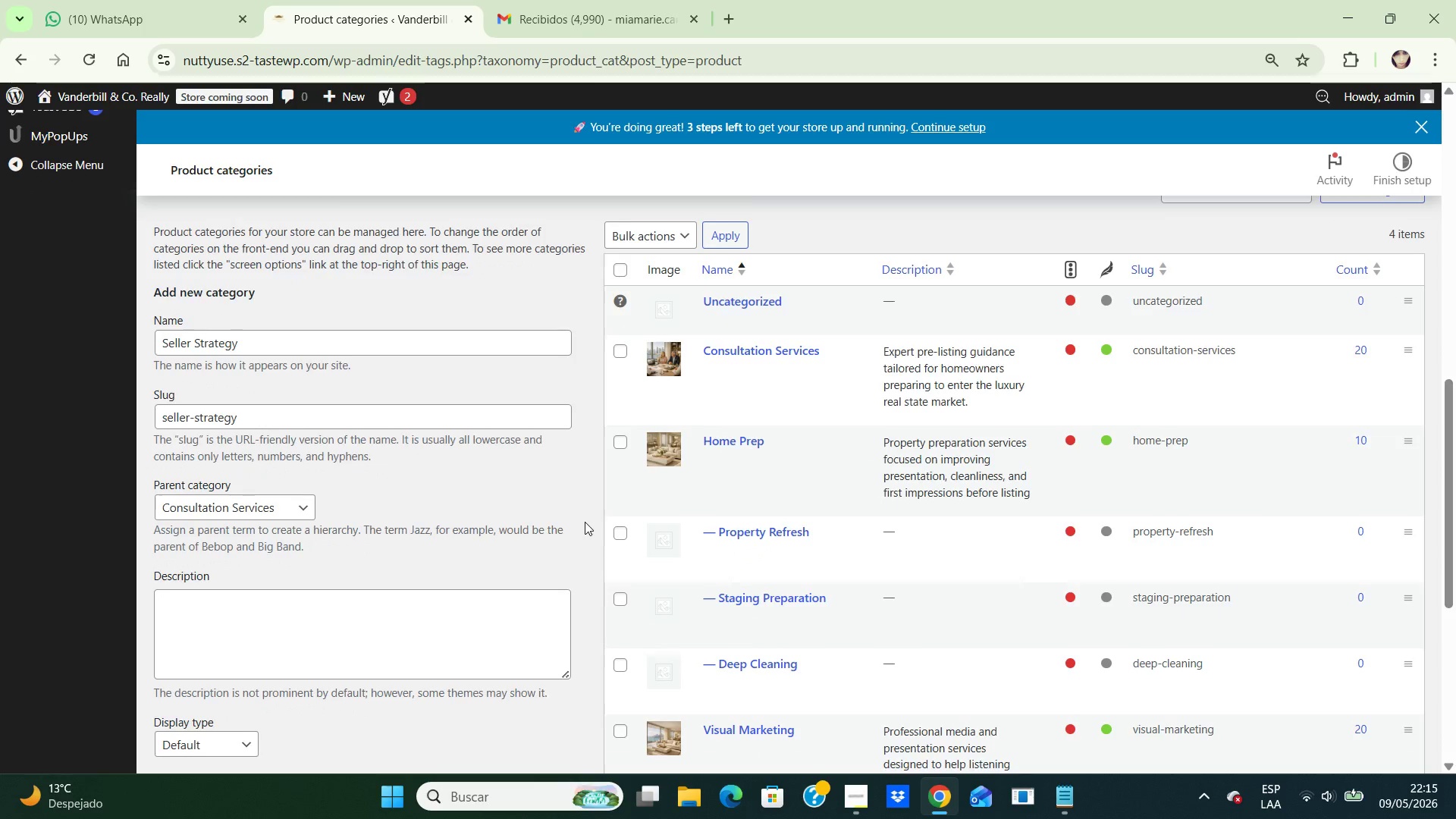 
key(ArrowDown)
 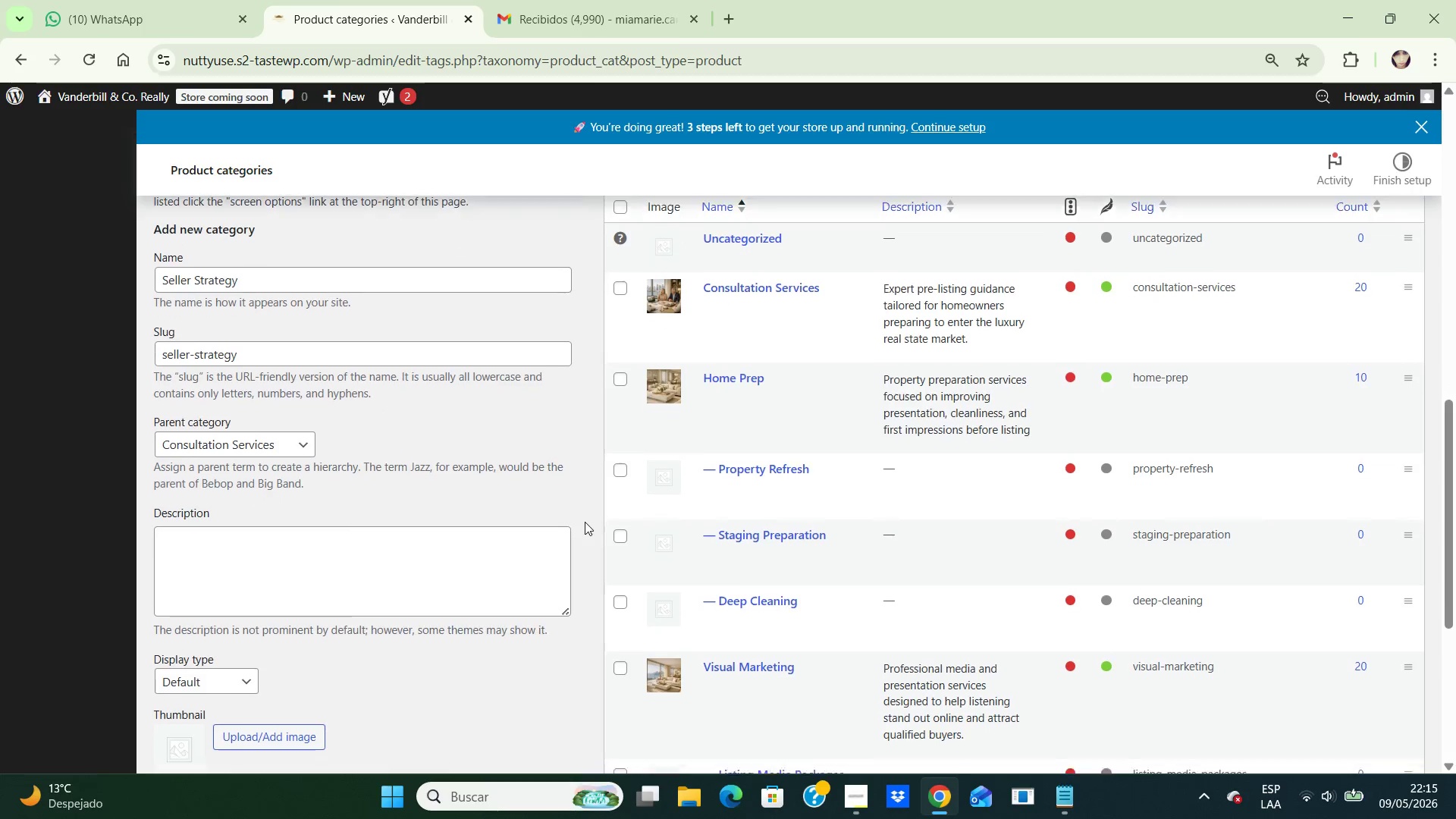 
key(ArrowDown)
 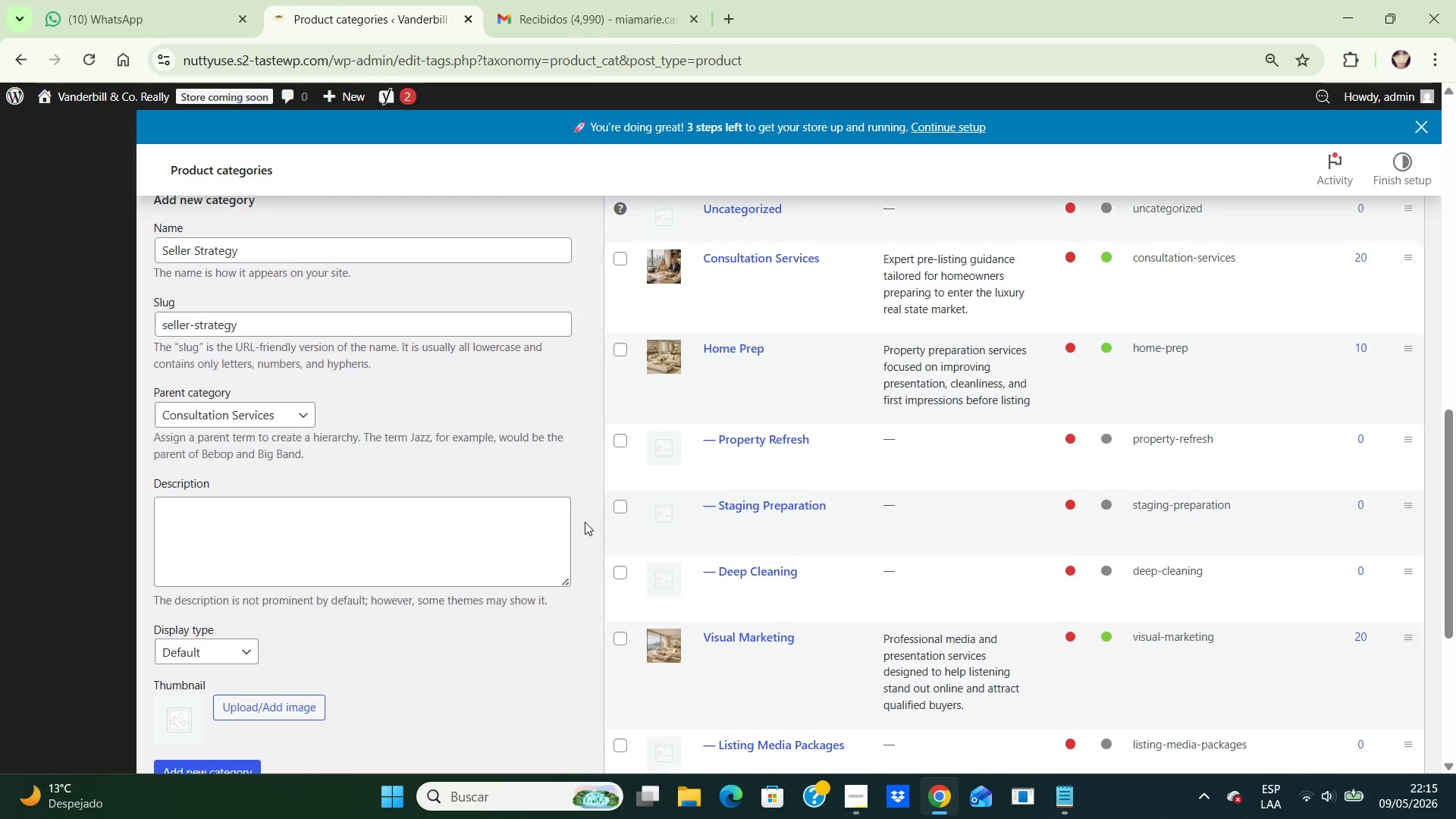 
key(ArrowDown)
 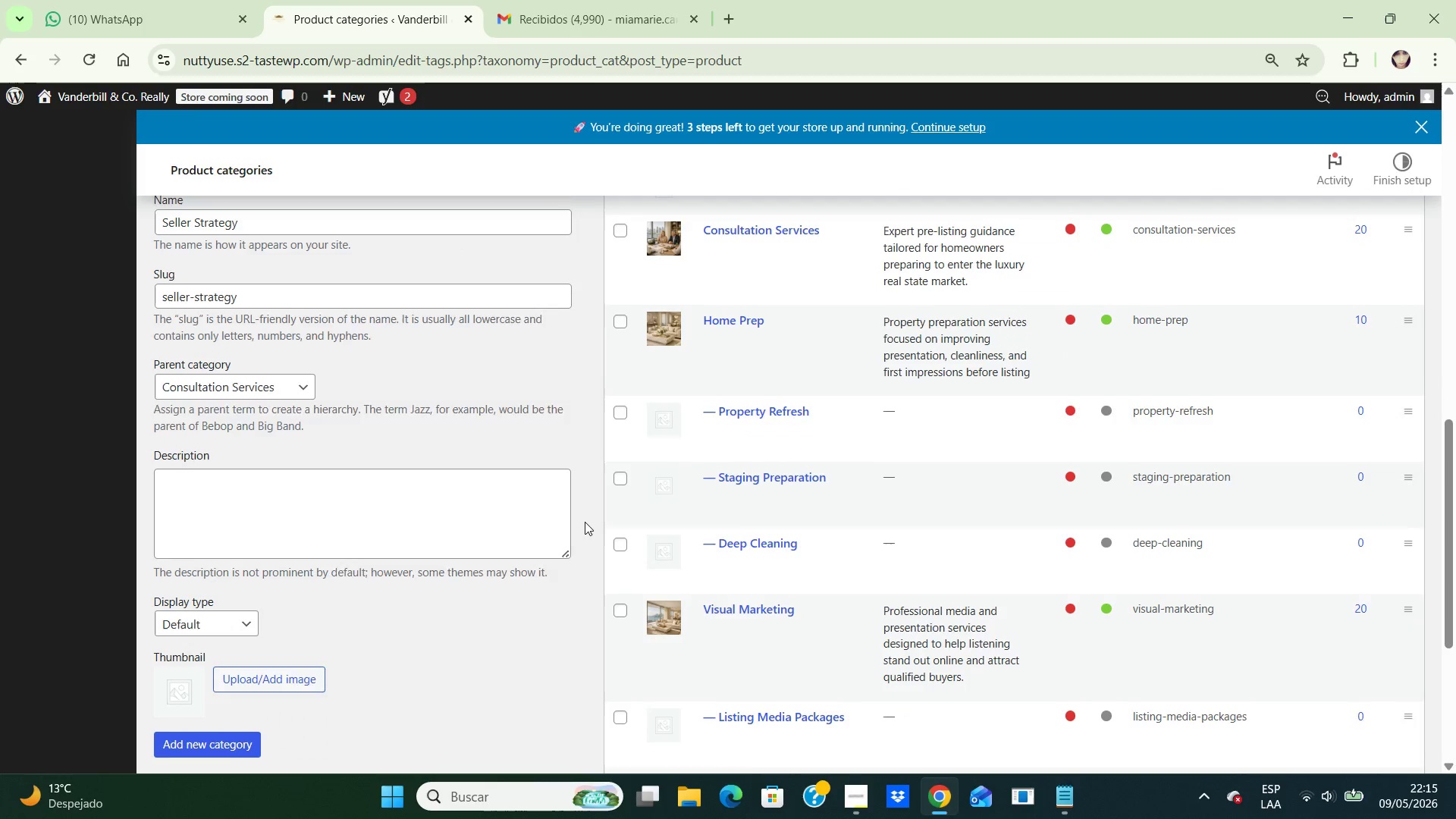 
key(ArrowDown)
 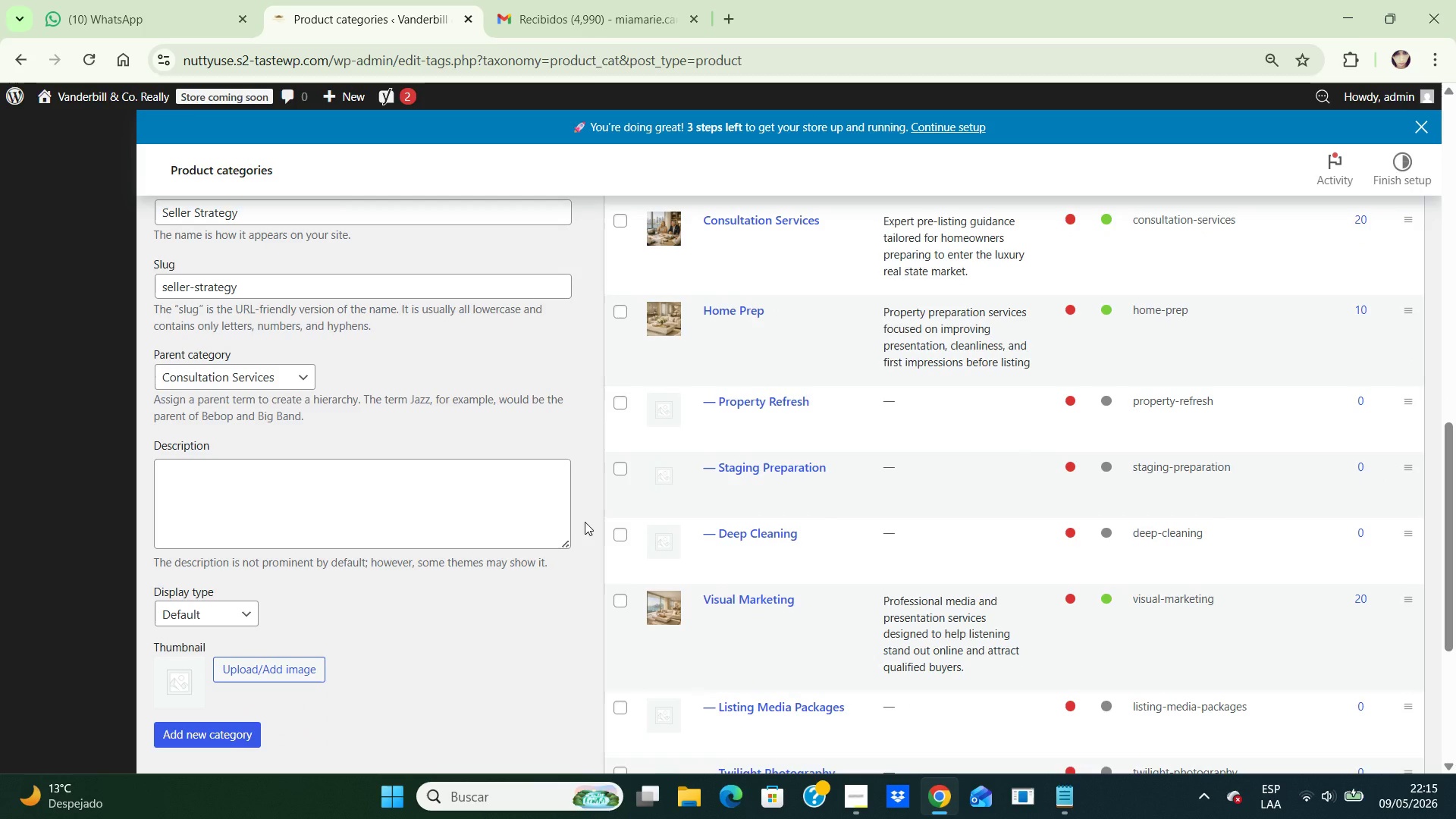 
key(ArrowDown)
 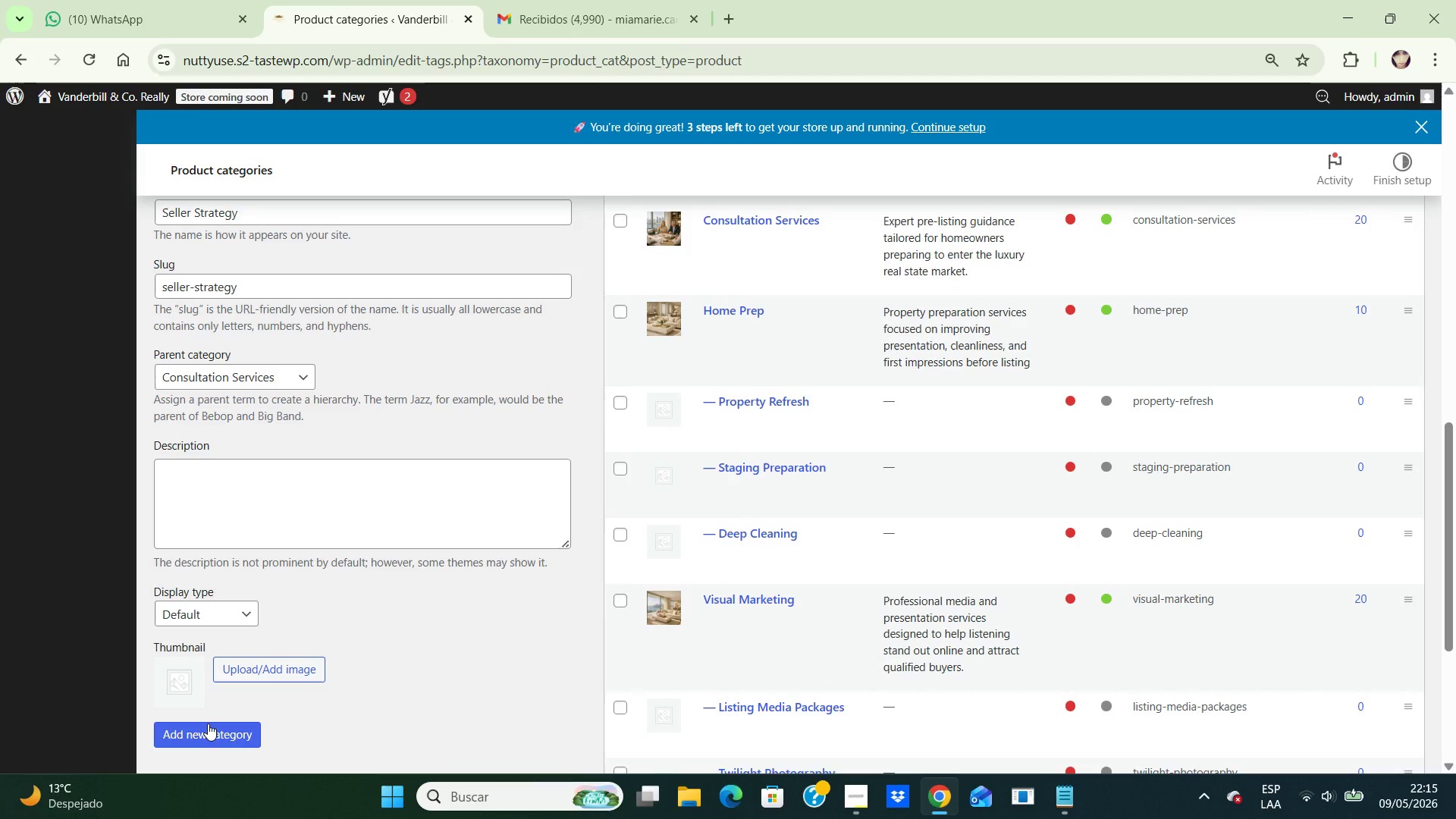 
left_click([208, 723])
 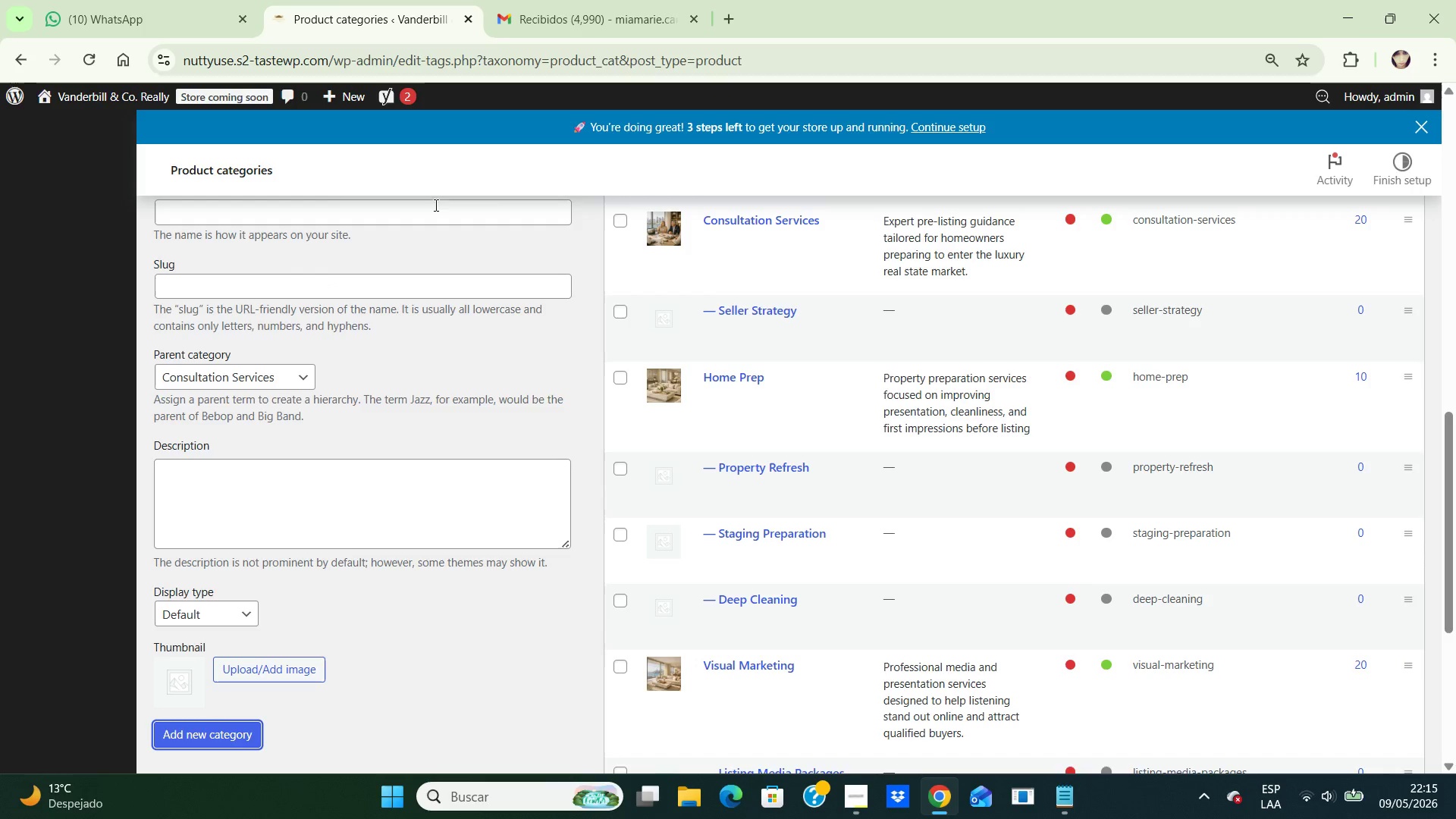 
wait(5.62)
 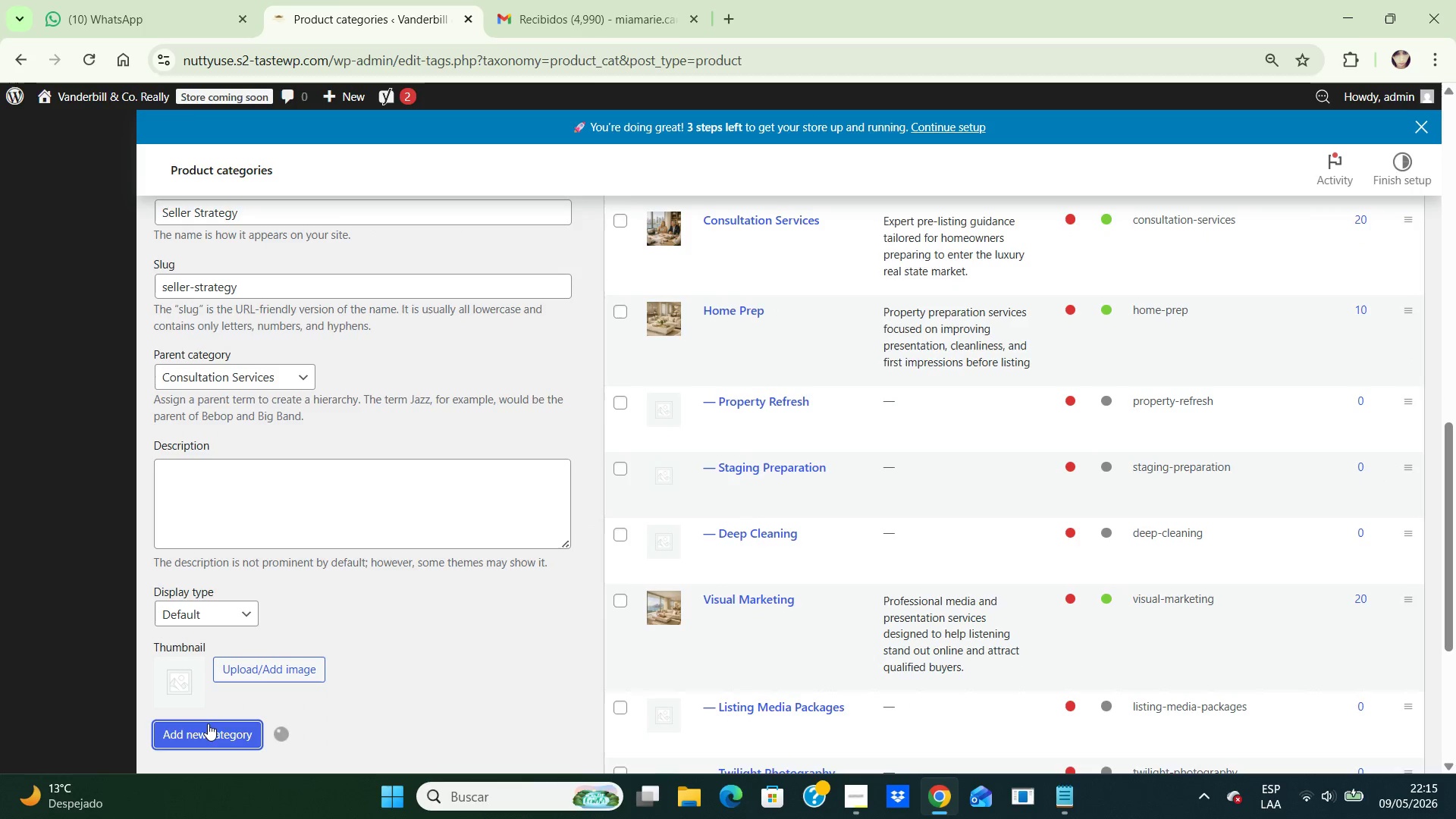 
left_click([419, 204])
 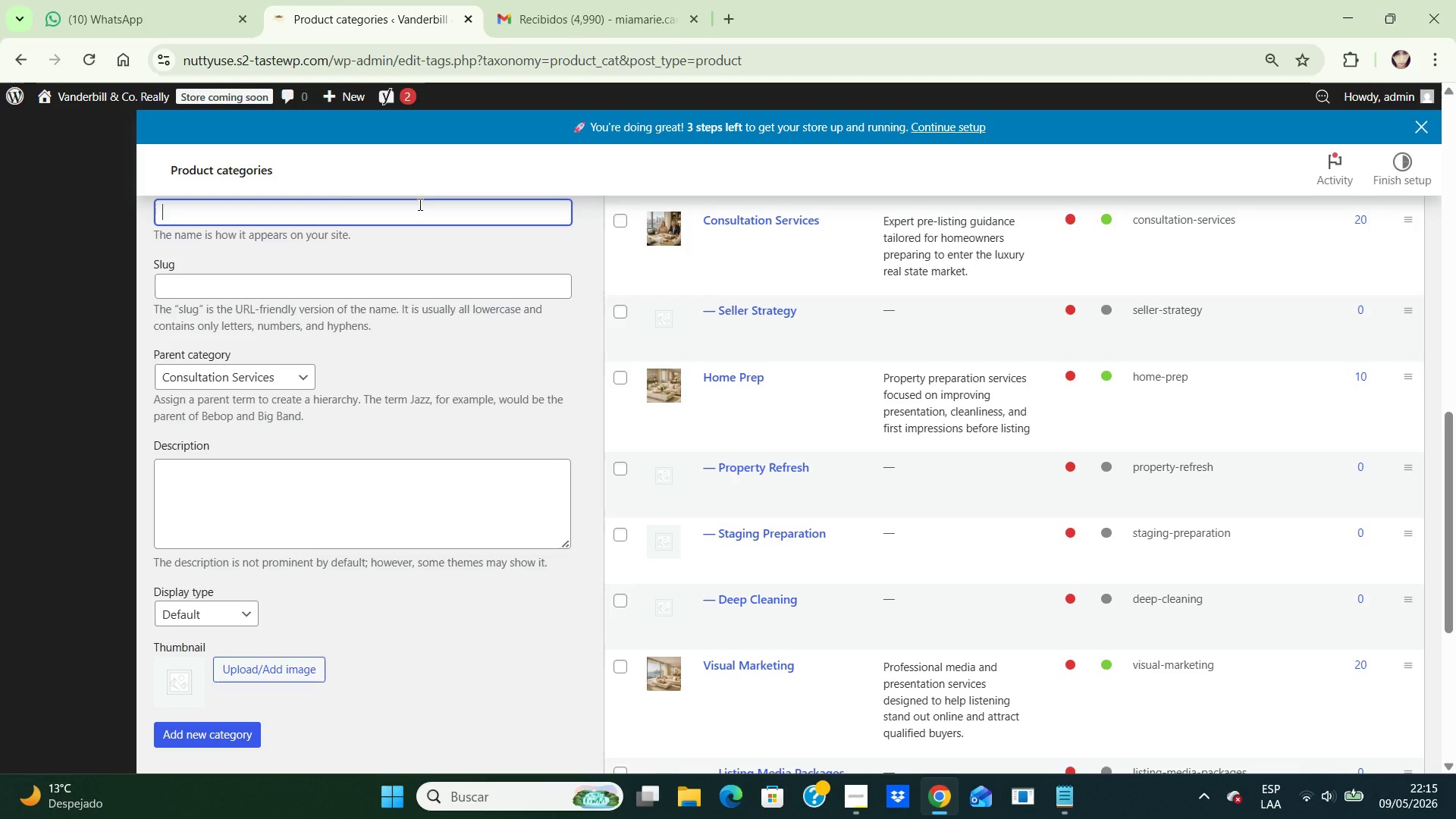 
type(Listing Preparation)
 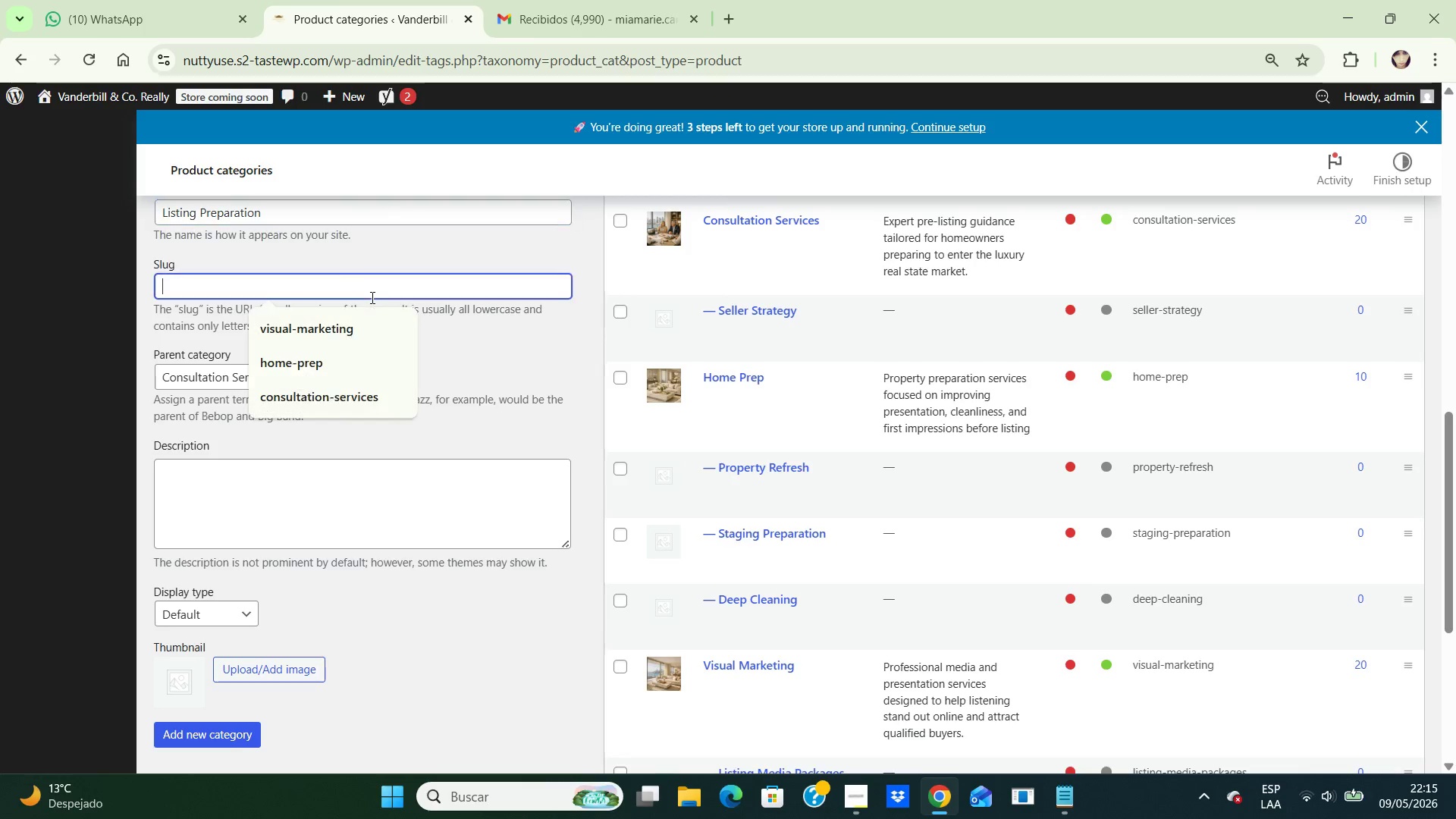 
left_click([371, 297])
 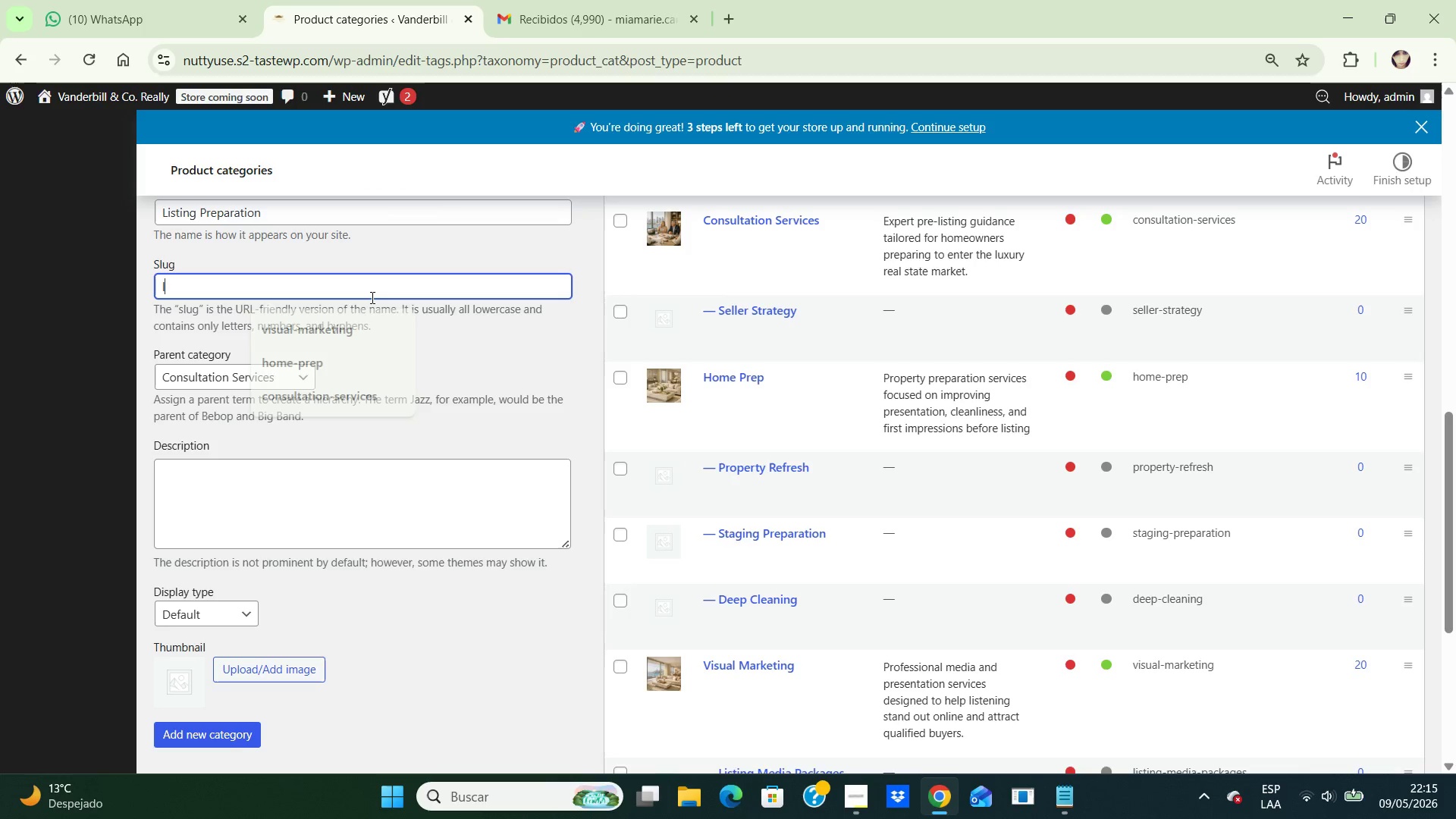 
type(listing-preparation)
 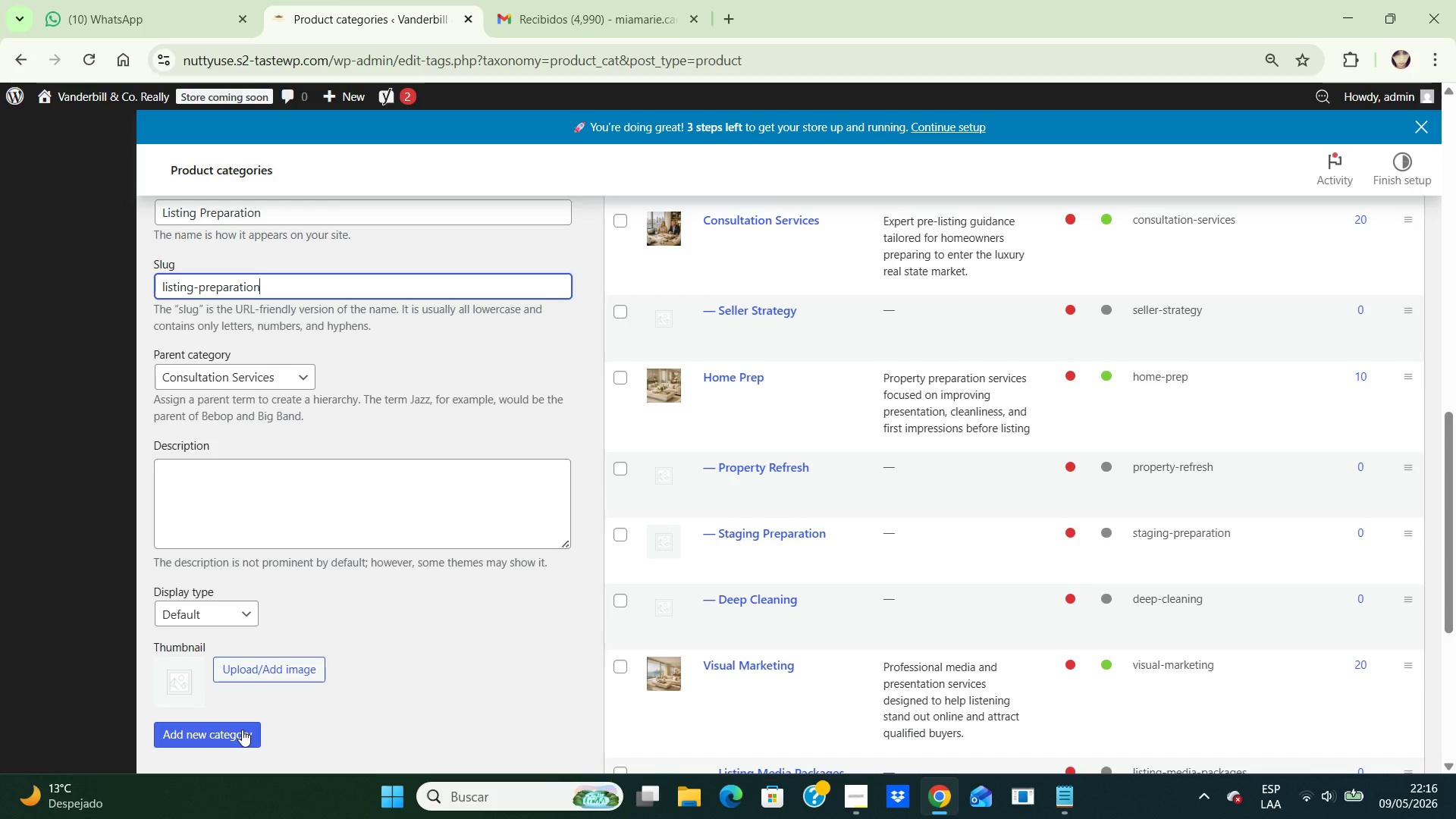 
left_click([242, 730])
 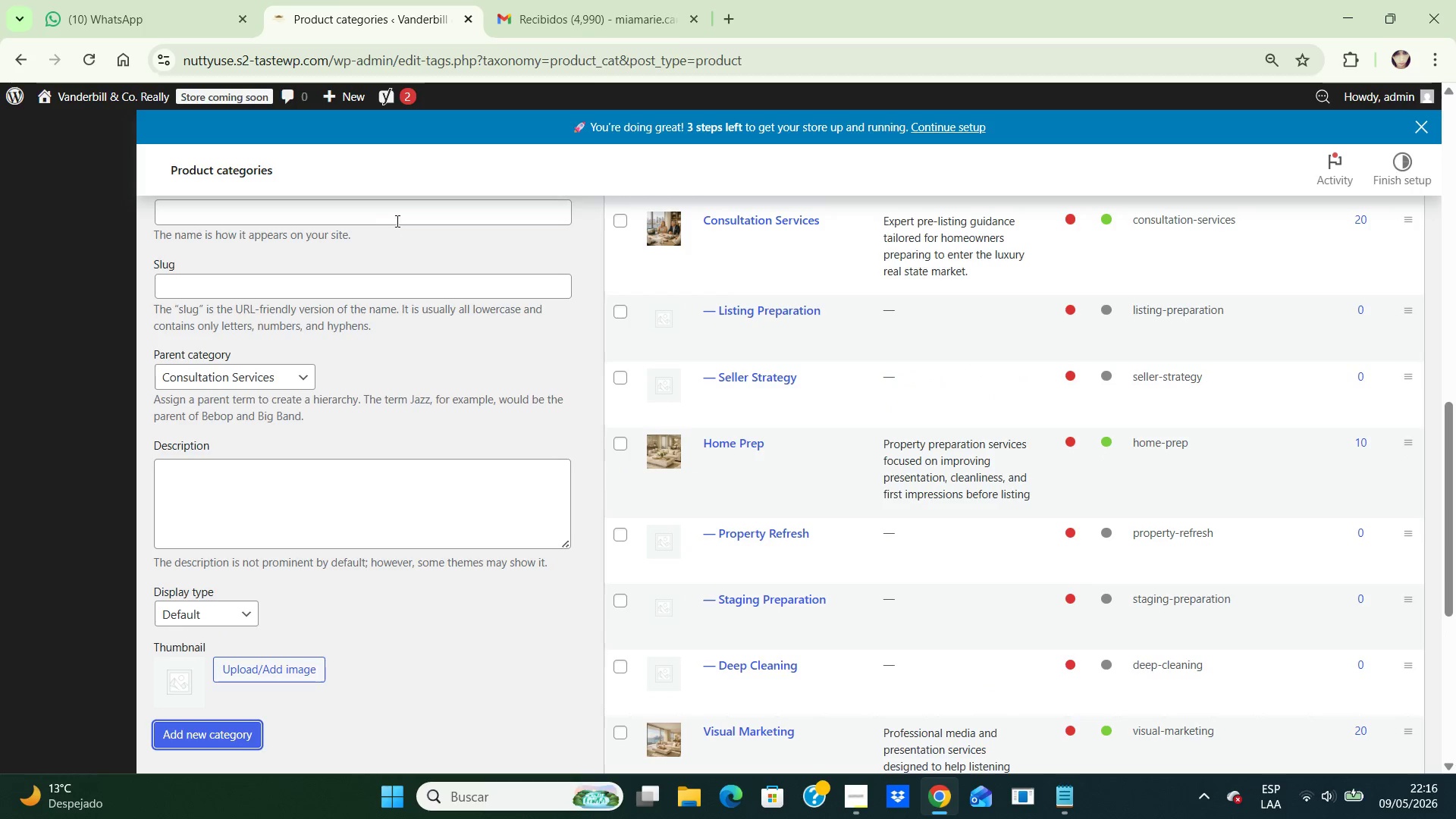 
left_click([399, 215])
 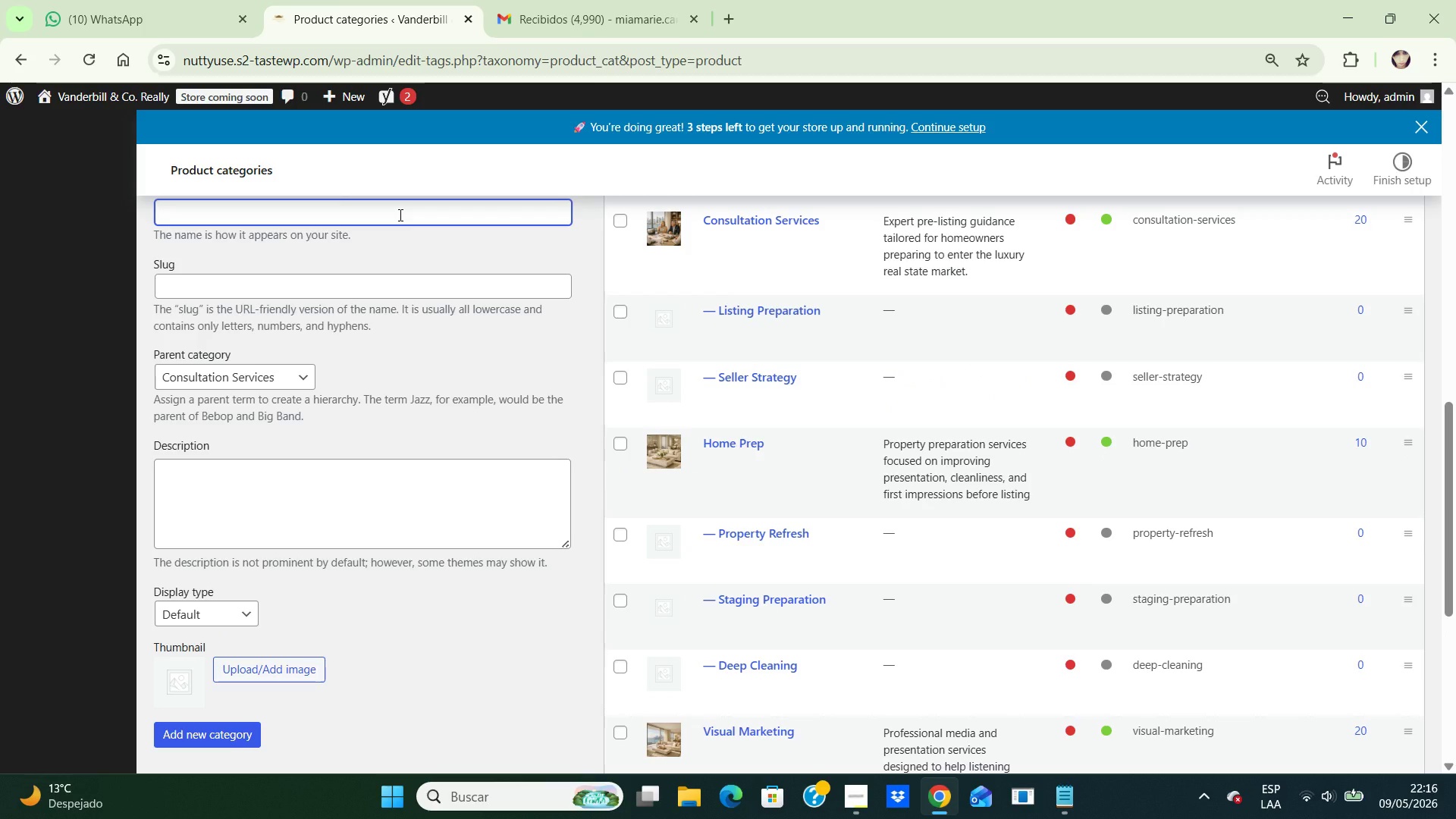 
type(Presentation Cosn]])
key(Backspace)
key(Backspace)
key(Backspace)
key(Backspace)
type(nsulting)
 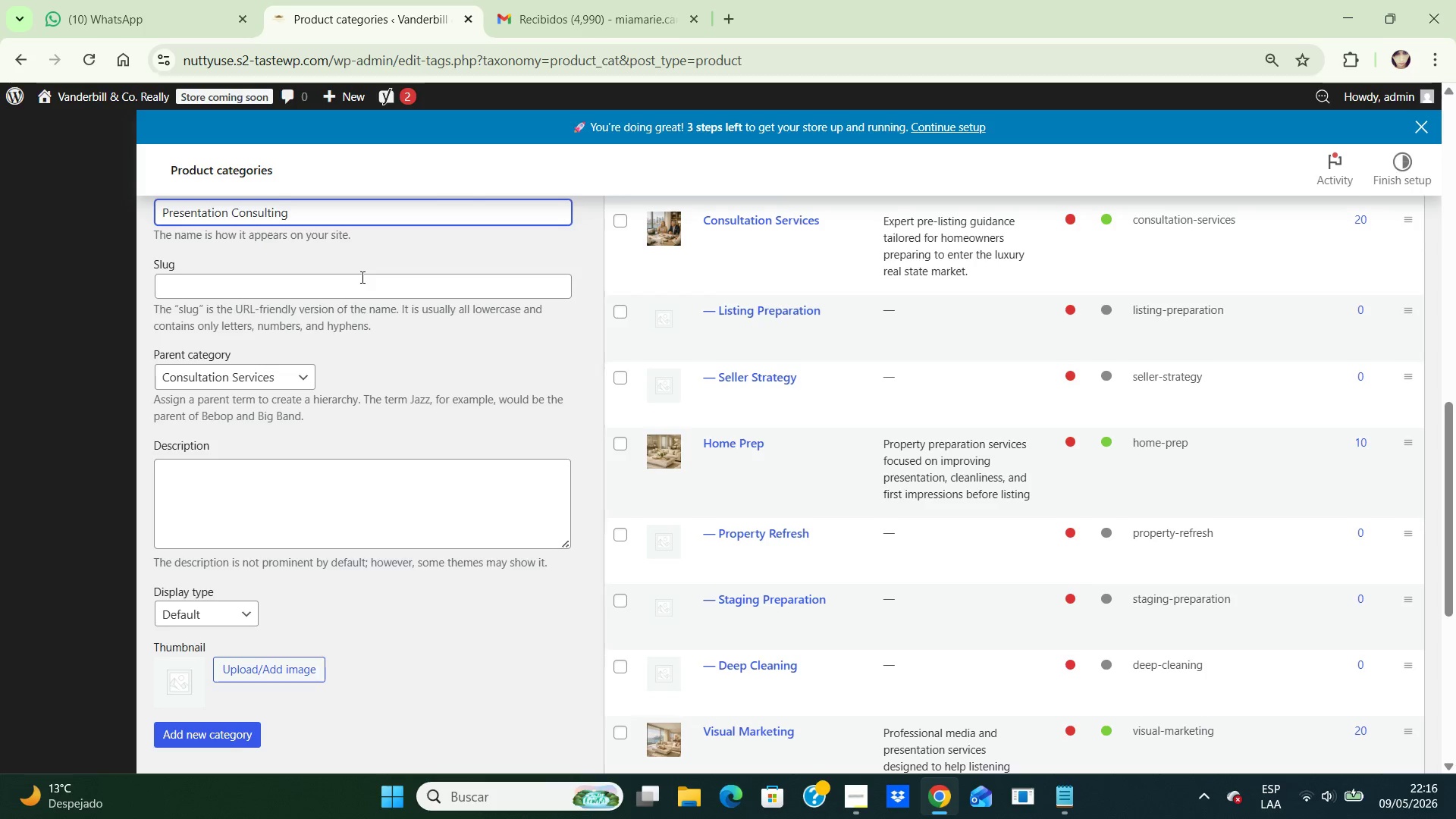 
left_click([361, 277])
 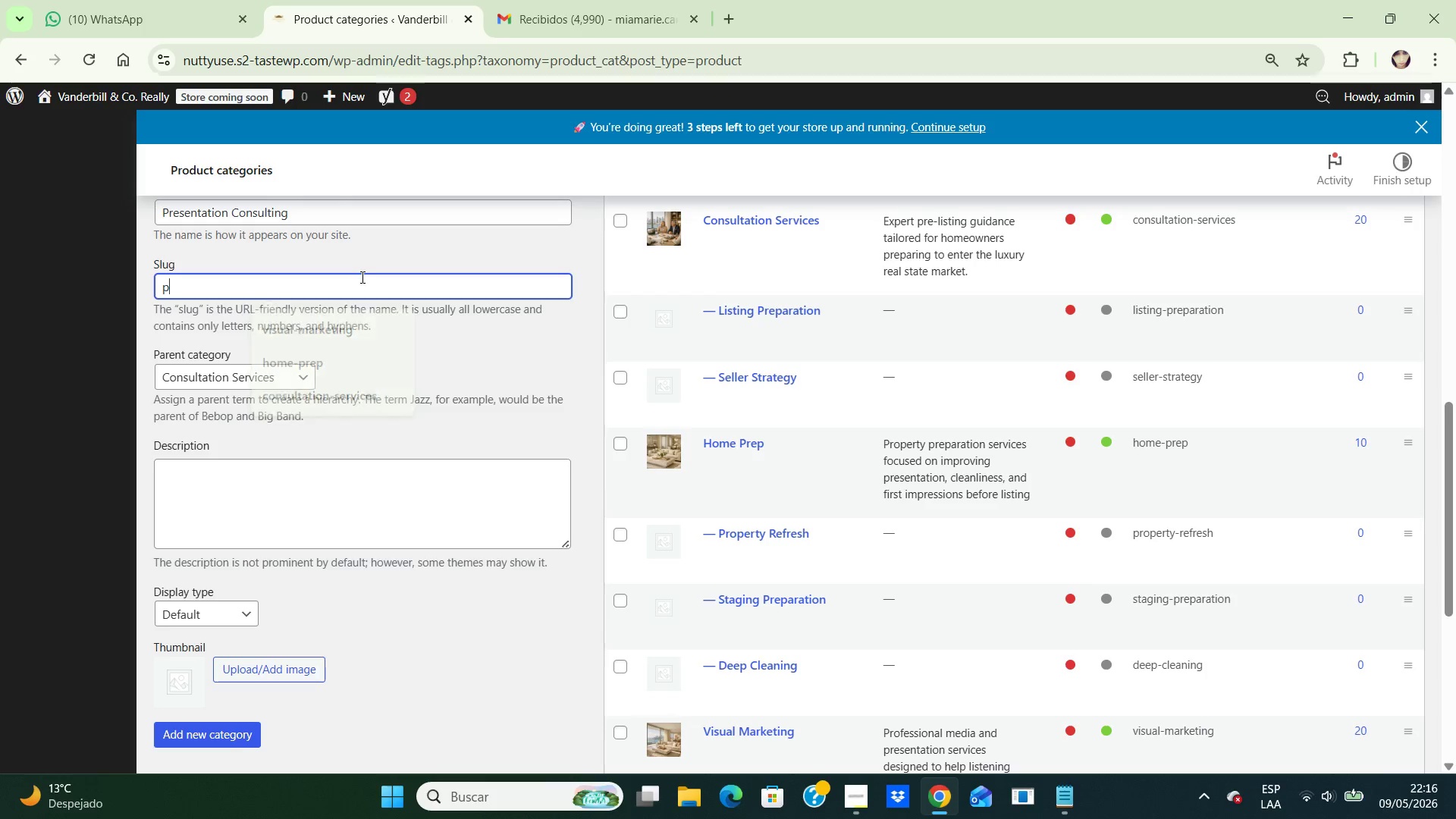 
type(presentation-consulting)
 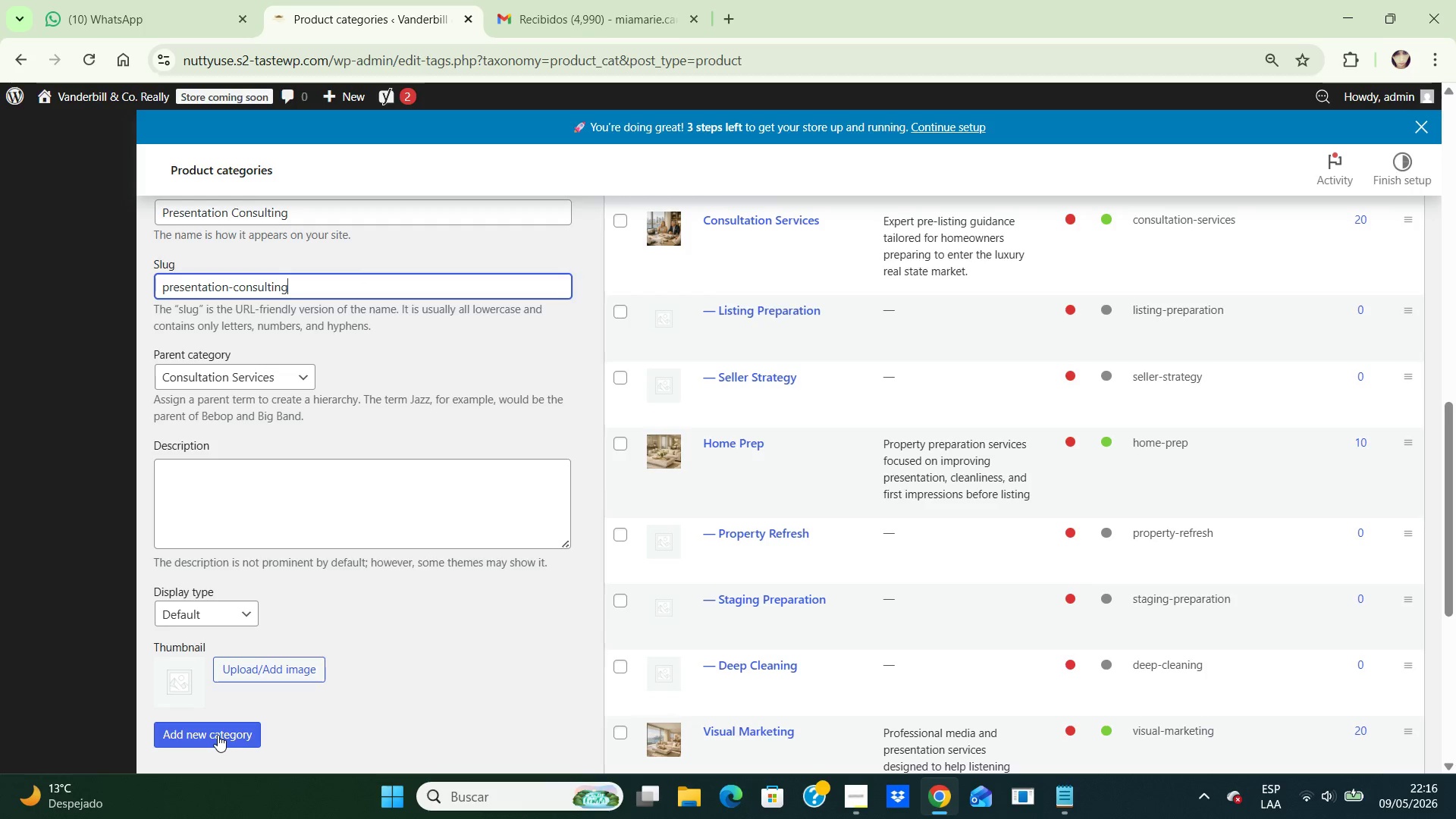 
left_click([218, 735])
 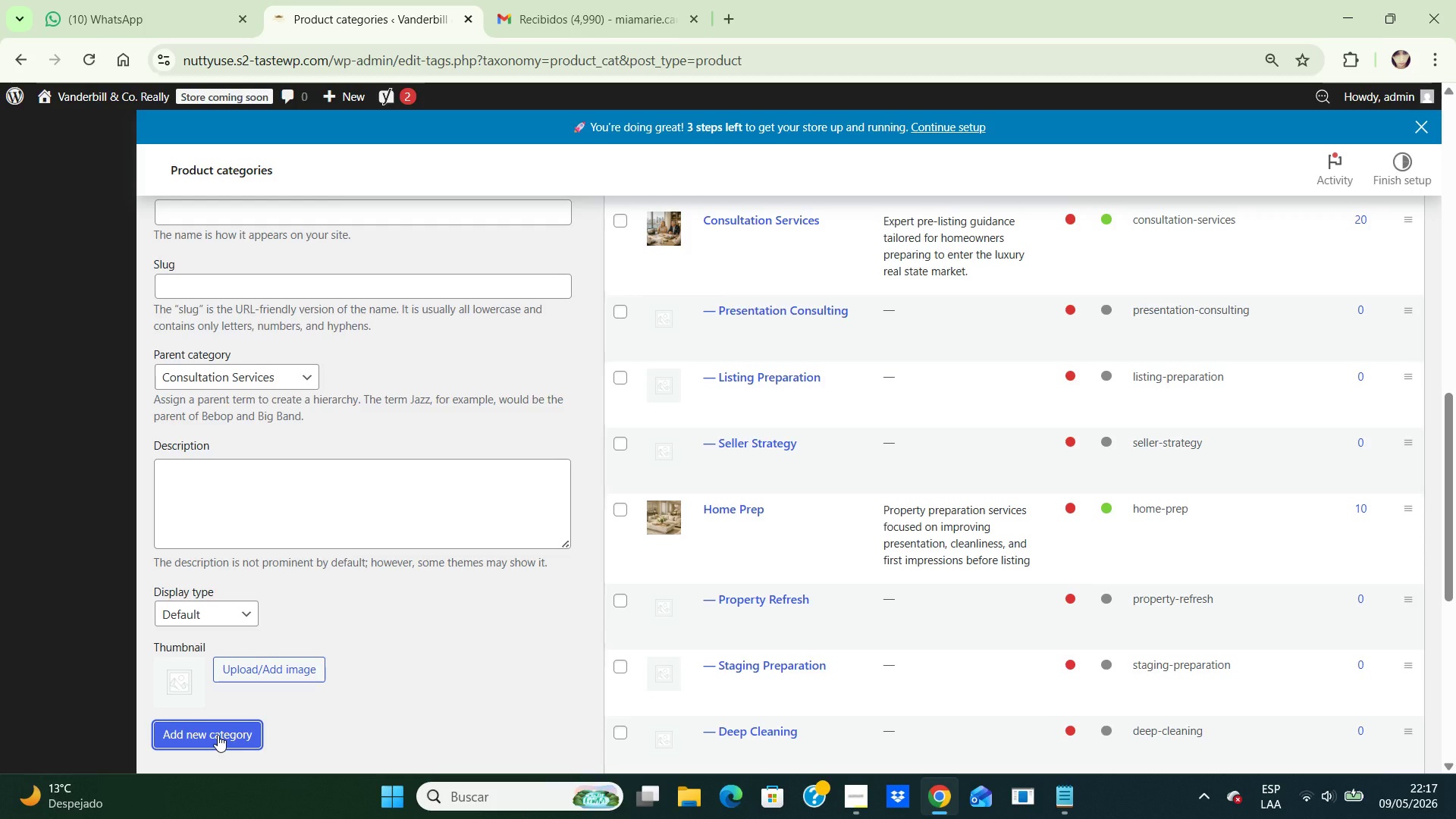 
wait(52.5)
 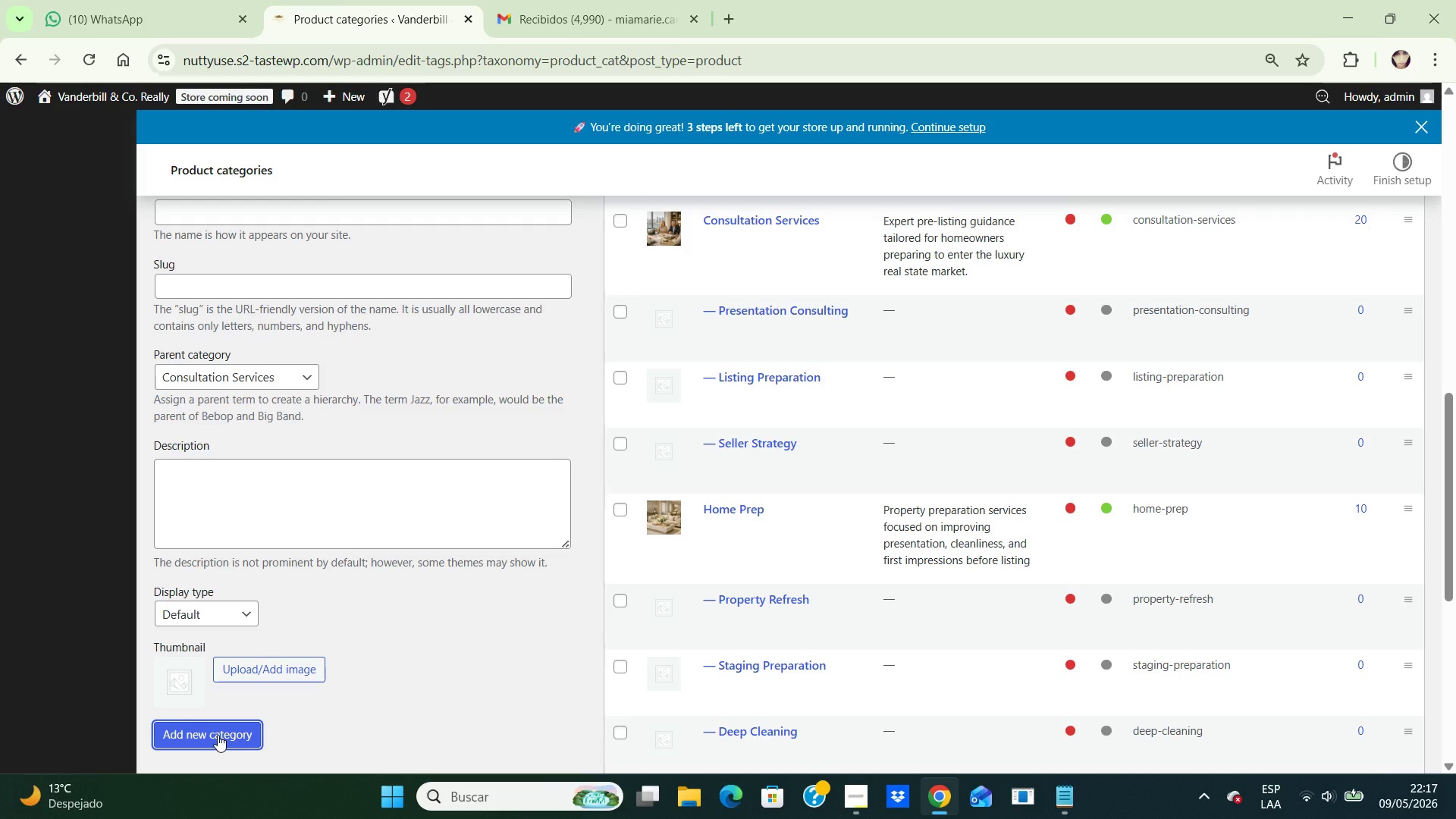 
left_click_drag(start_coordinate=[1445, 487], to_coordinate=[1454, 617])
 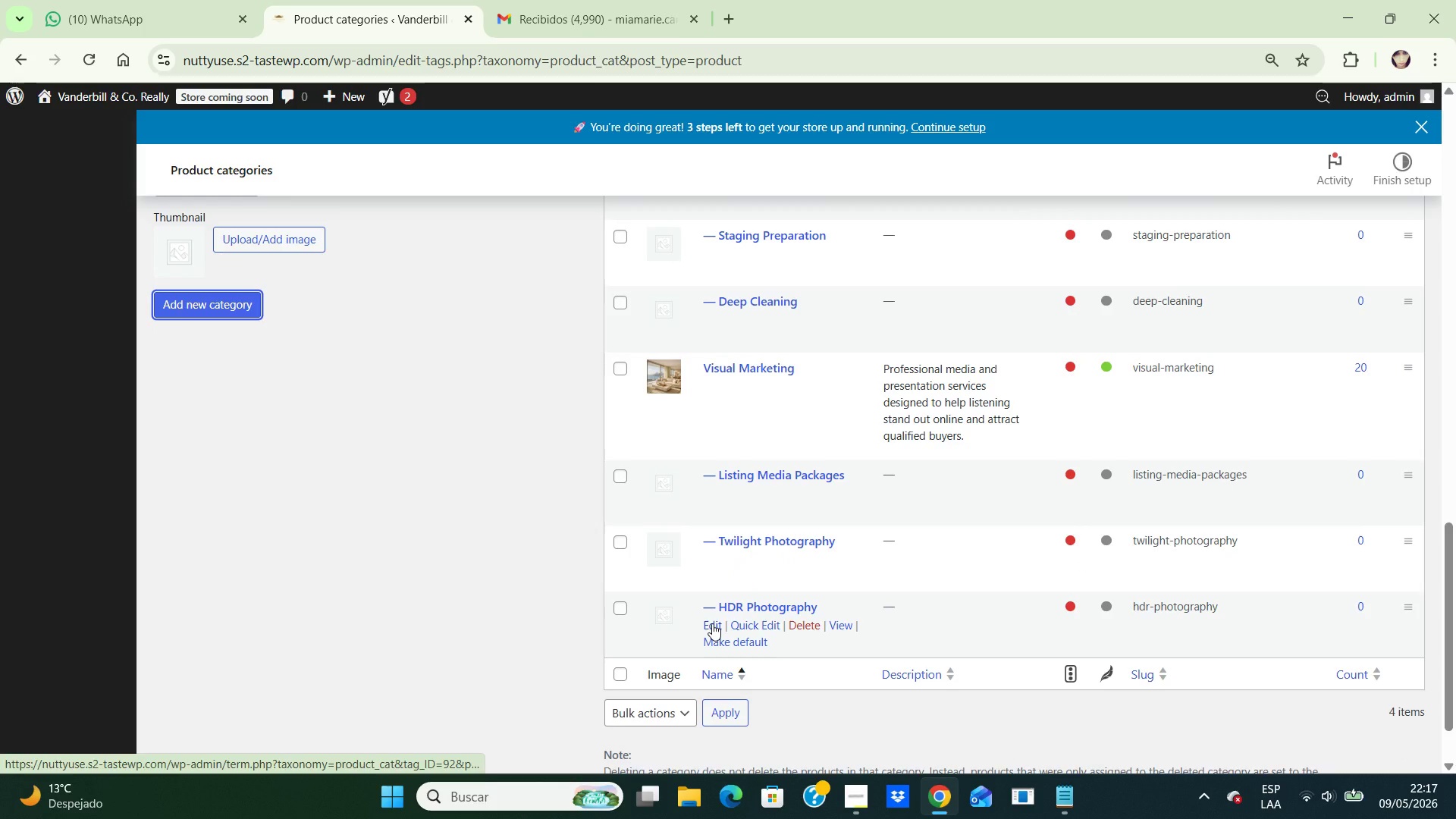 
left_click([712, 623])
 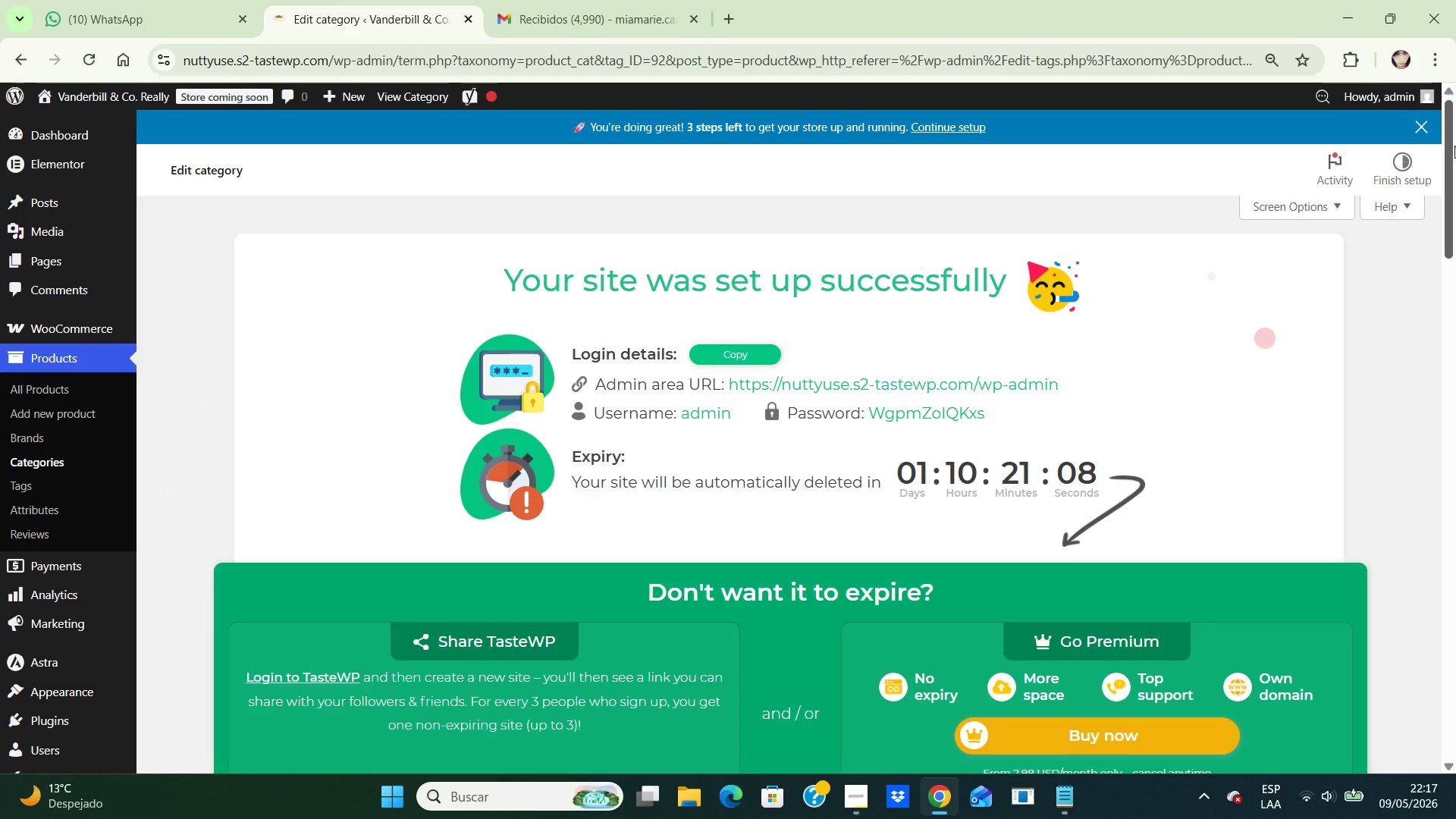 
wait(14.5)
 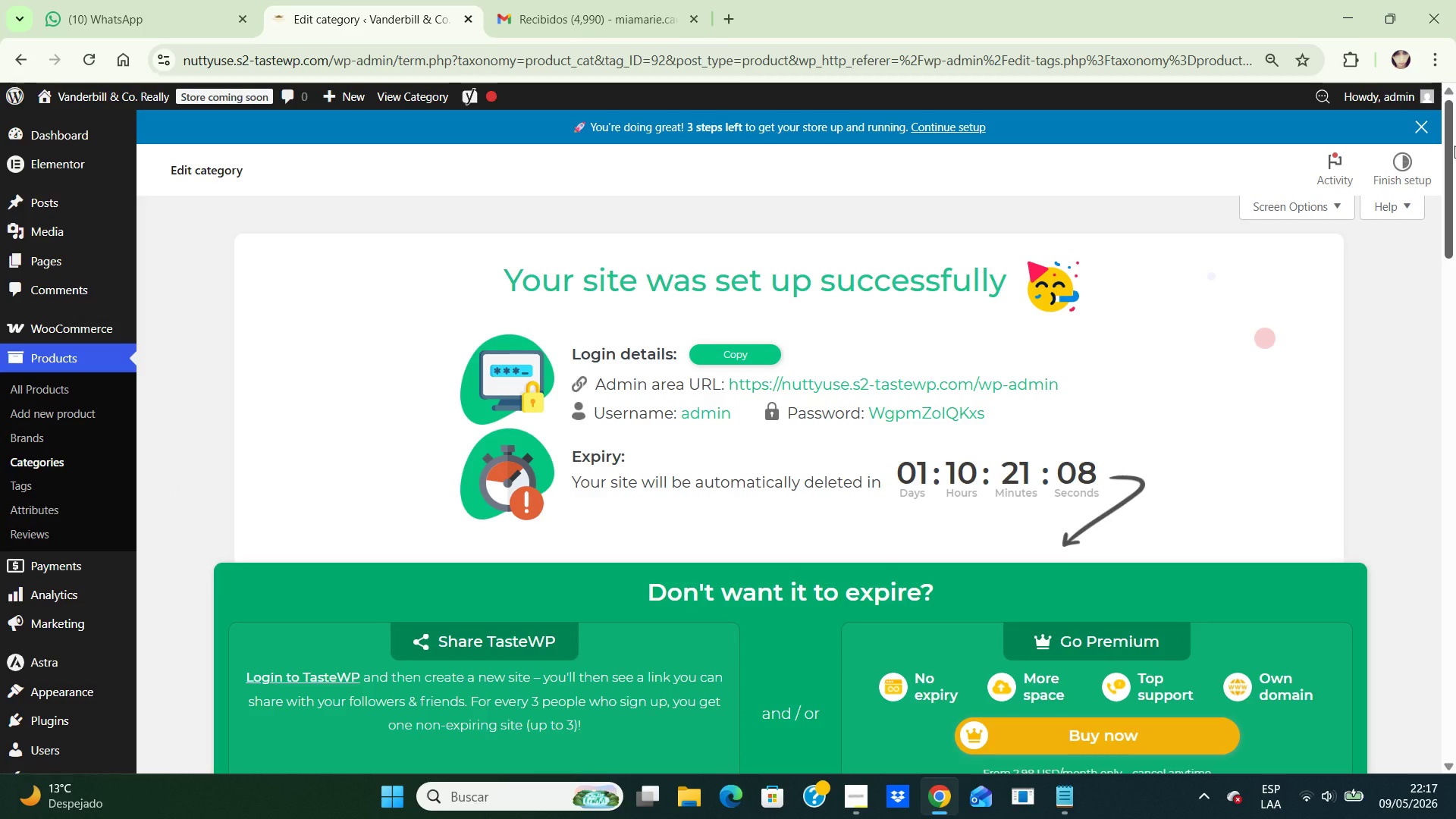 
left_click_drag(start_coordinate=[1448, 147], to_coordinate=[1445, 366])
 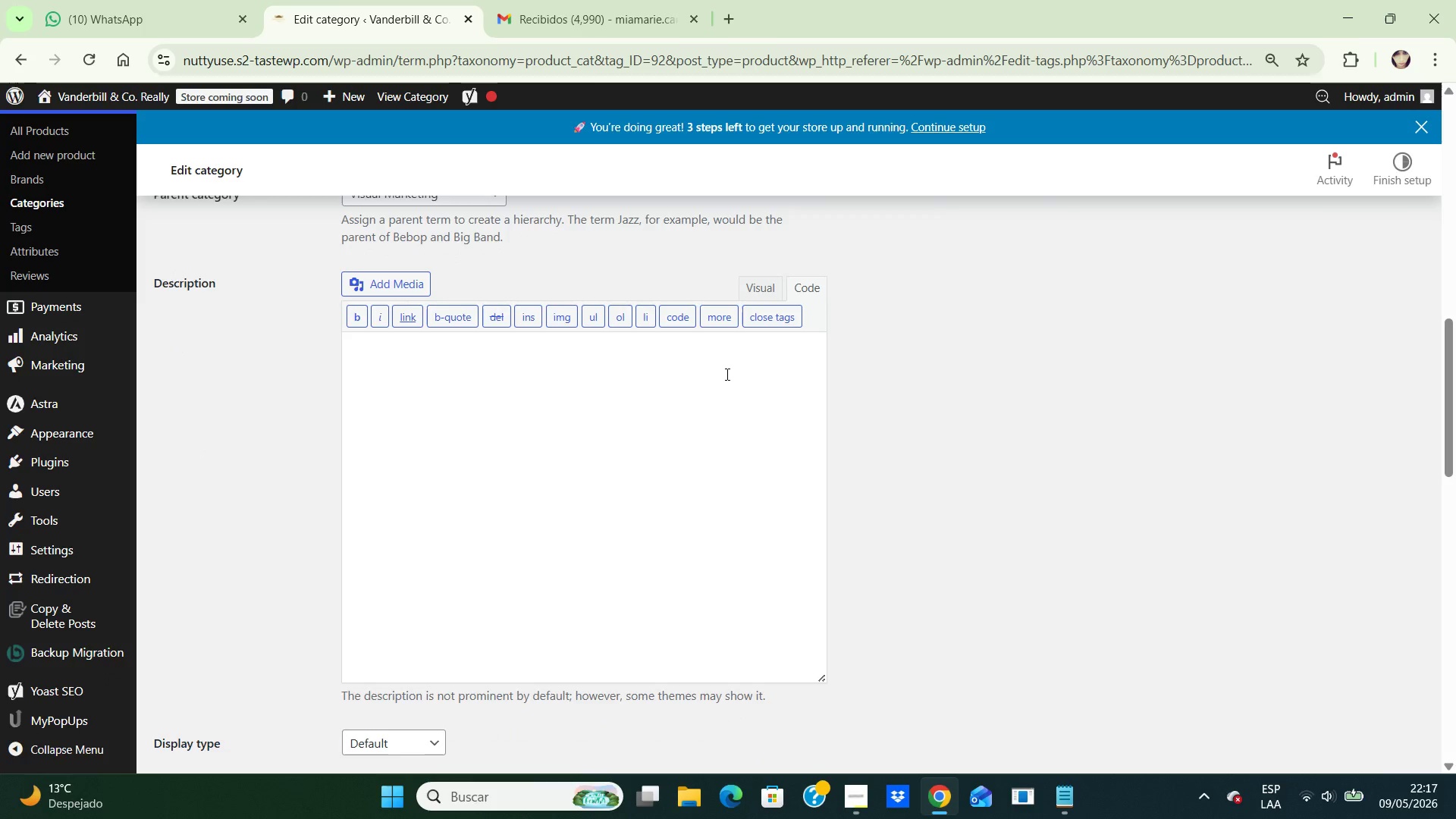 
left_click([726, 374])
 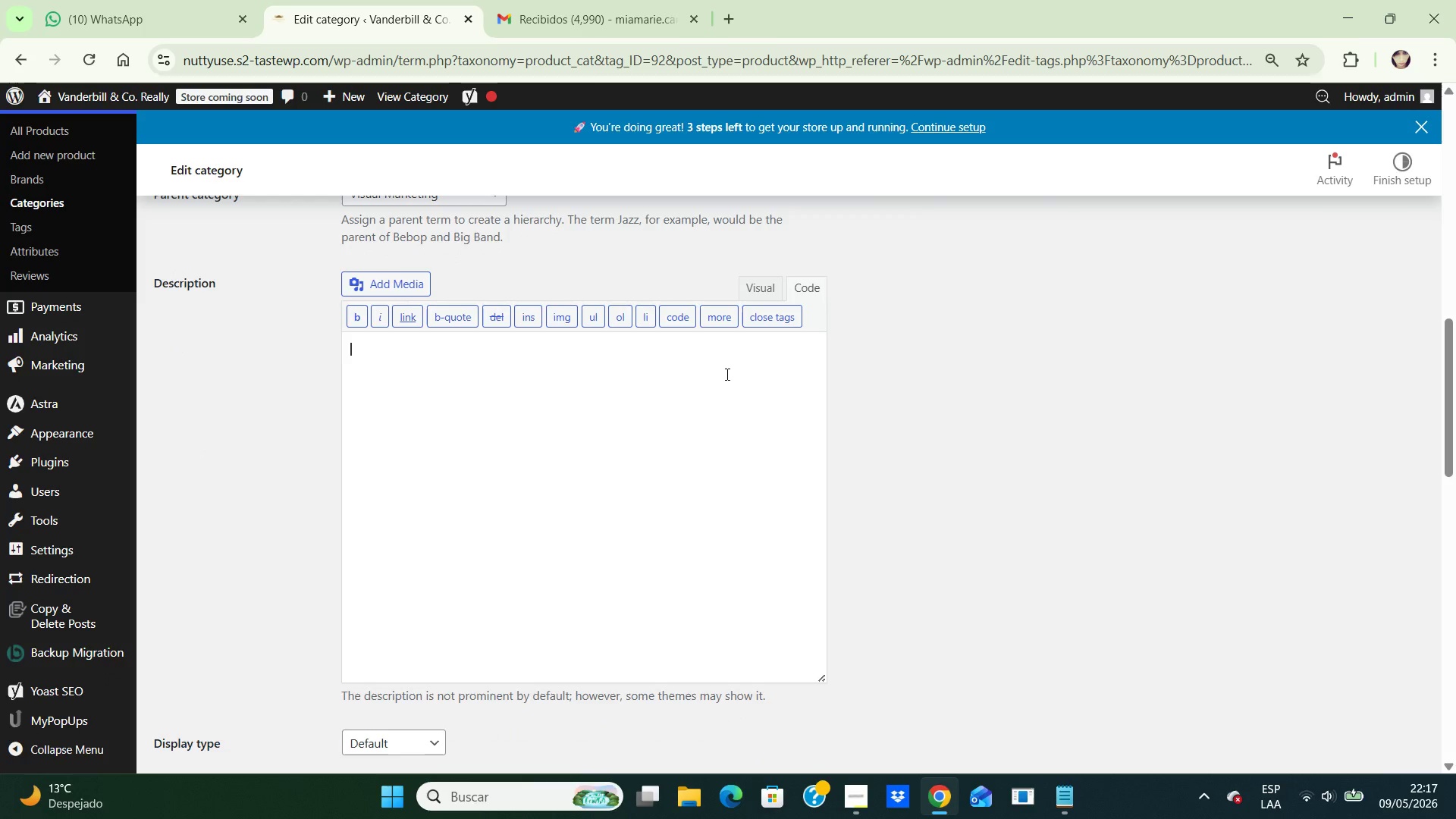 
type(Professional HDR property photography services designed to elevate online listingn)
key(Backspace)
type( presentation and buyer enagement.)
 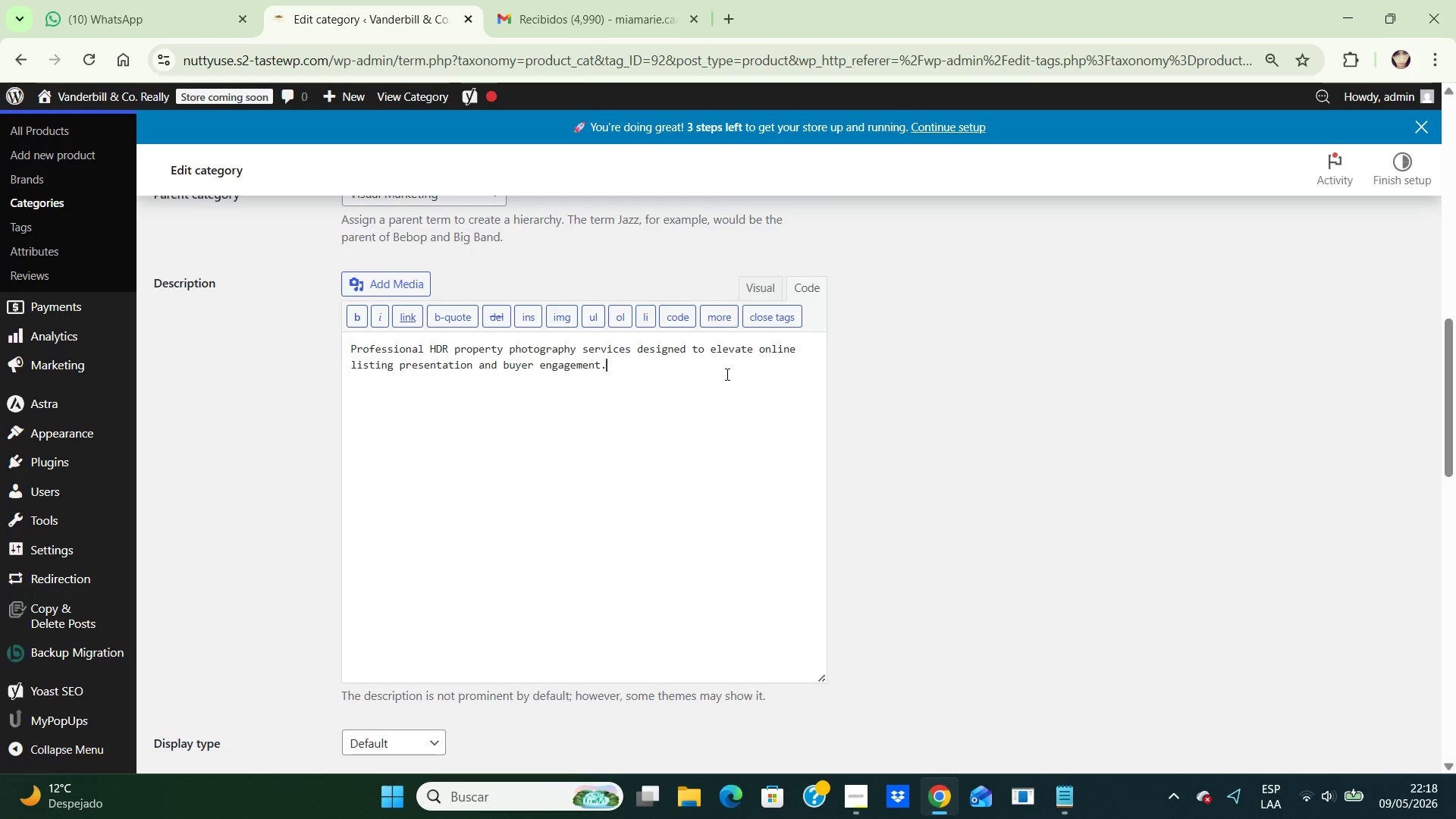 
wait(6.67)
 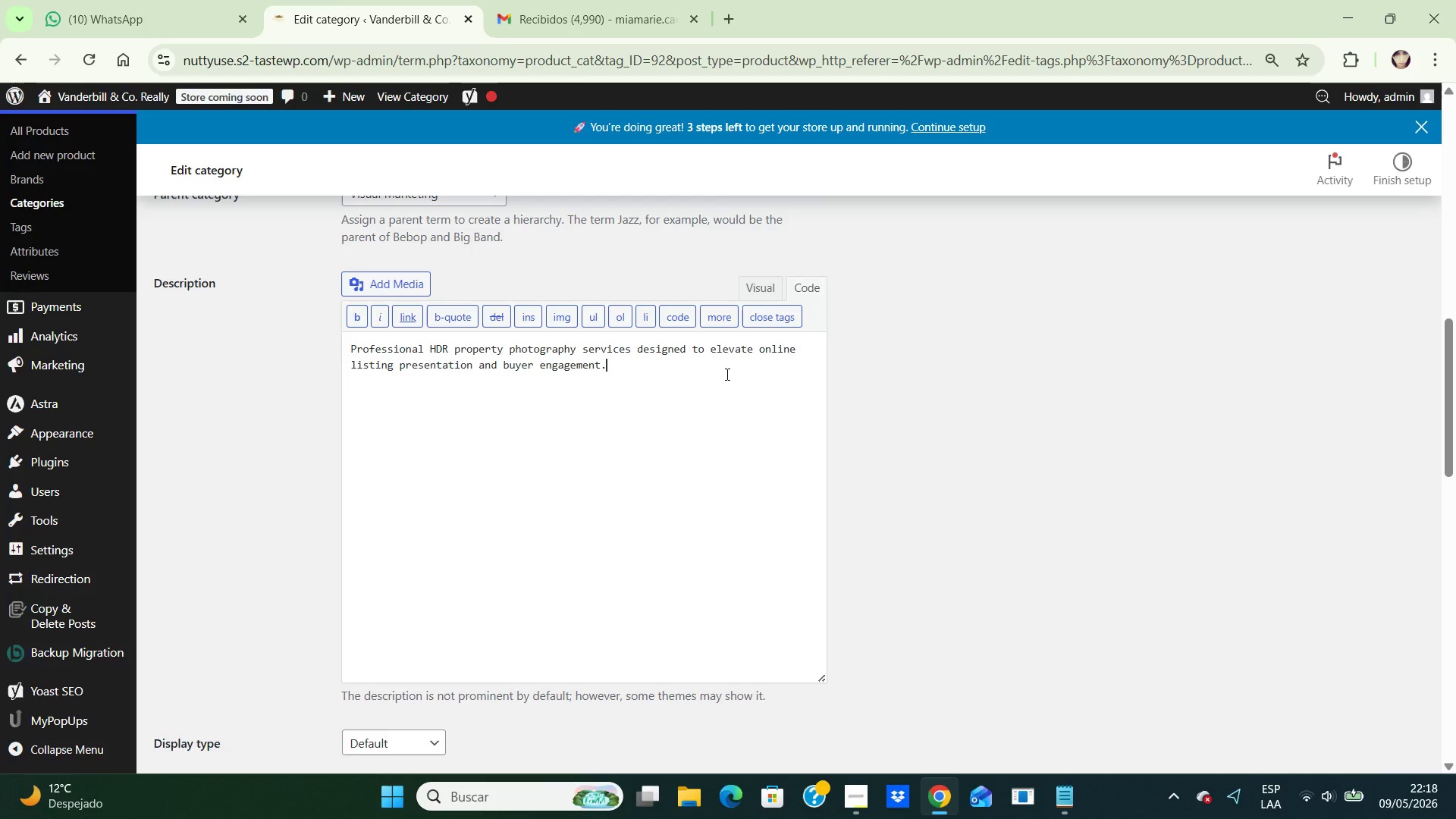 
left_click([1025, 471])
 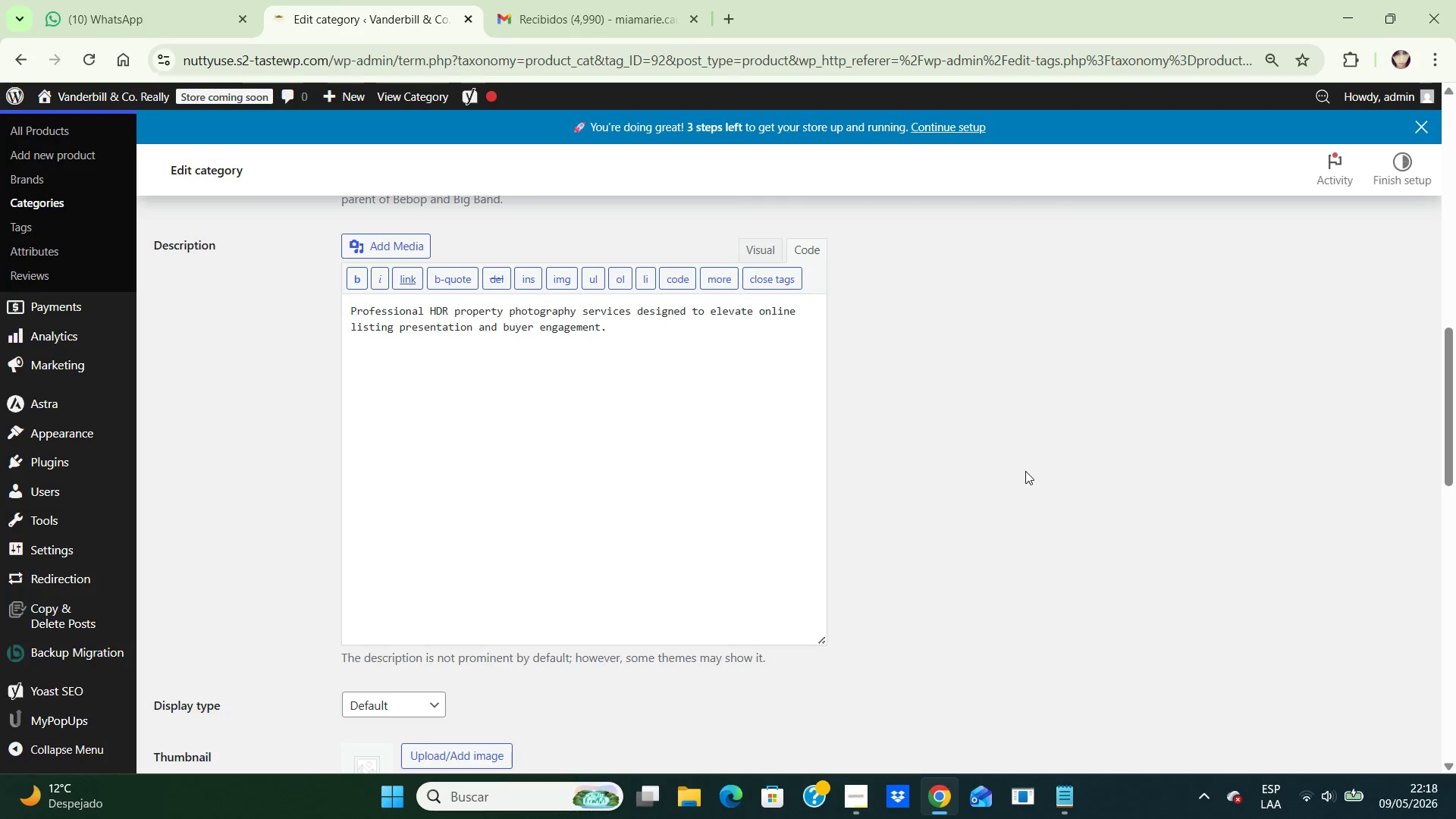 
hold_key(key=ArrowDown, duration=0.86)
 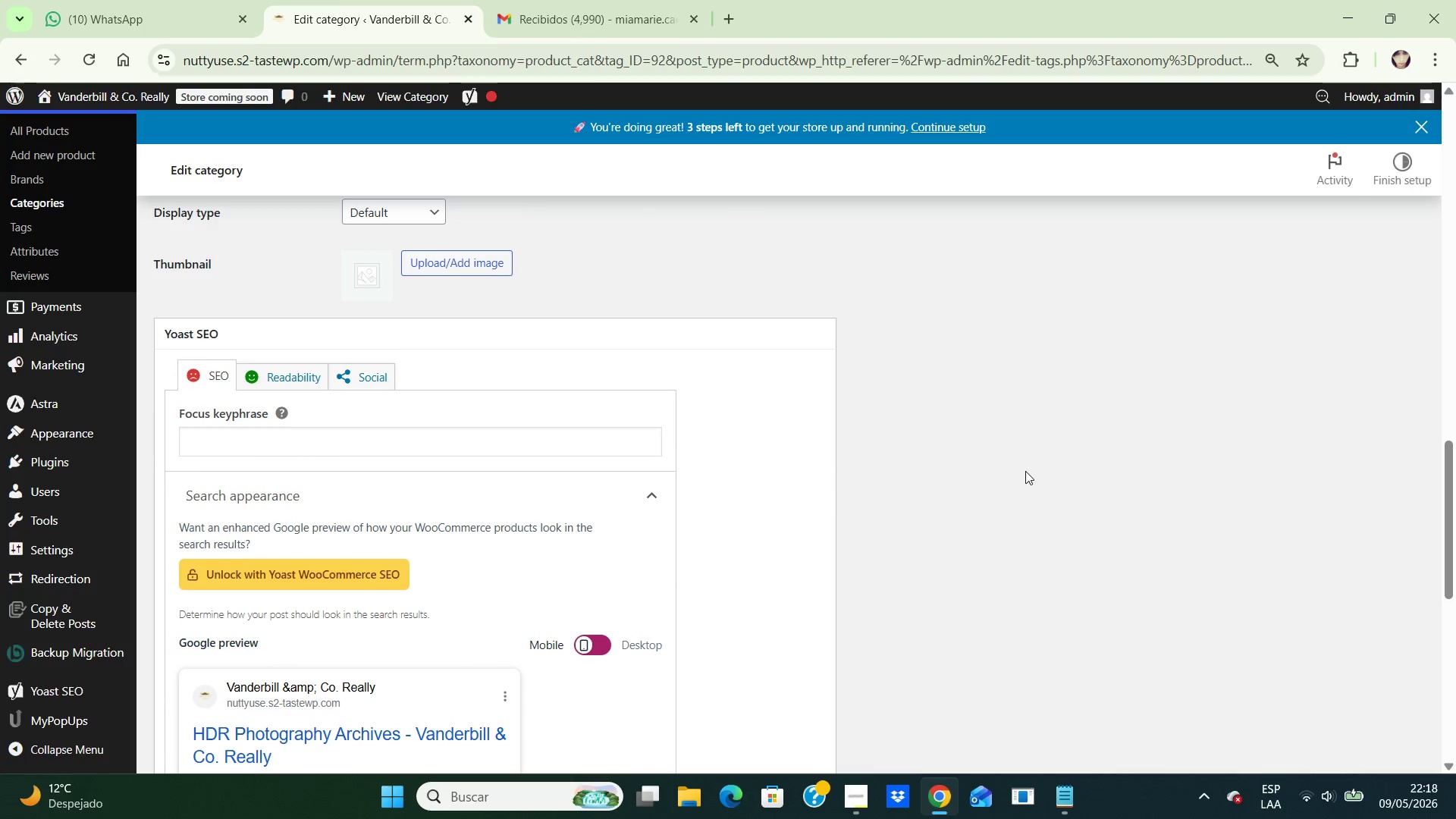 
key(ArrowDown)
 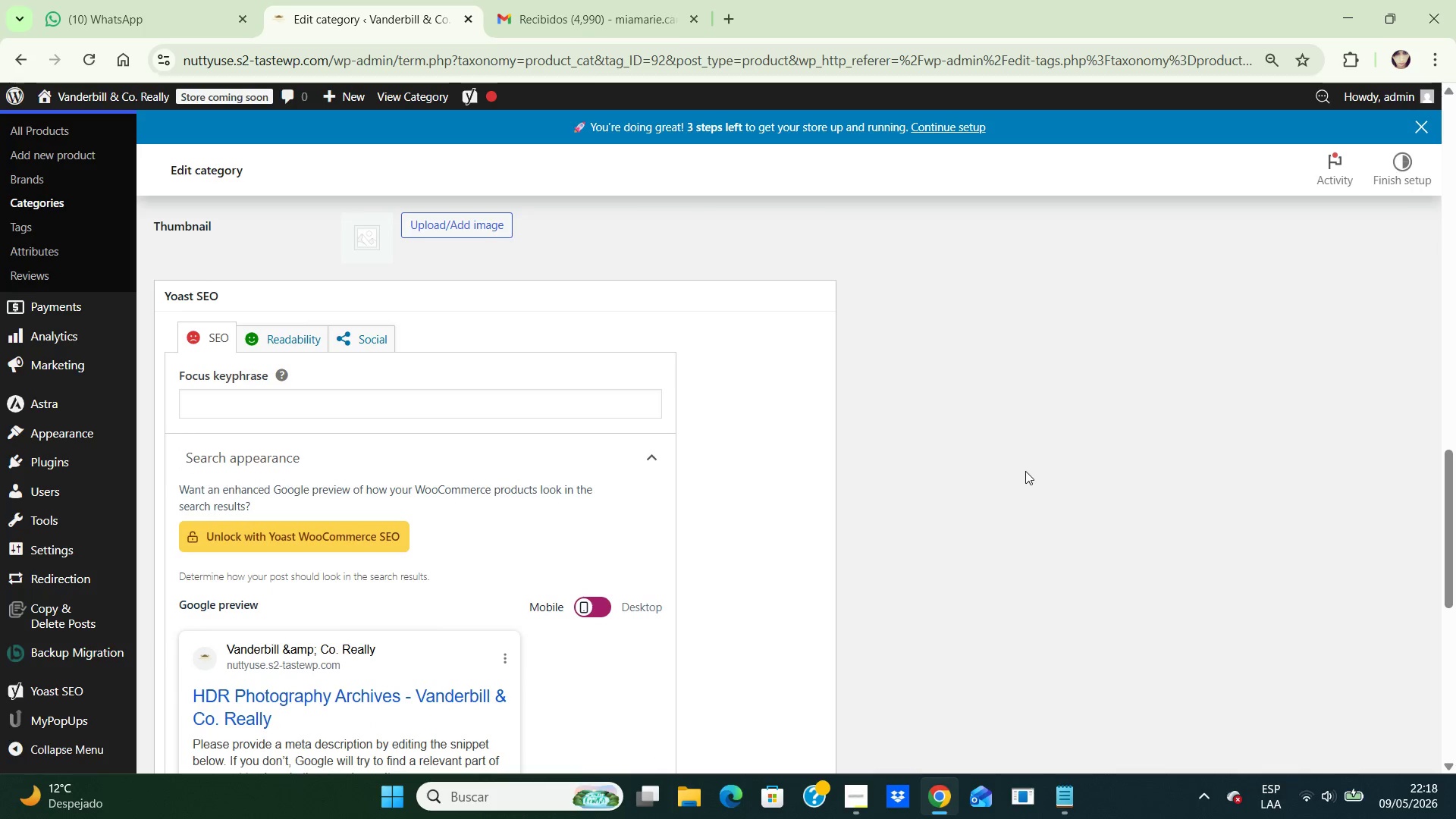 
hold_key(key=ArrowDown, duration=1.41)
 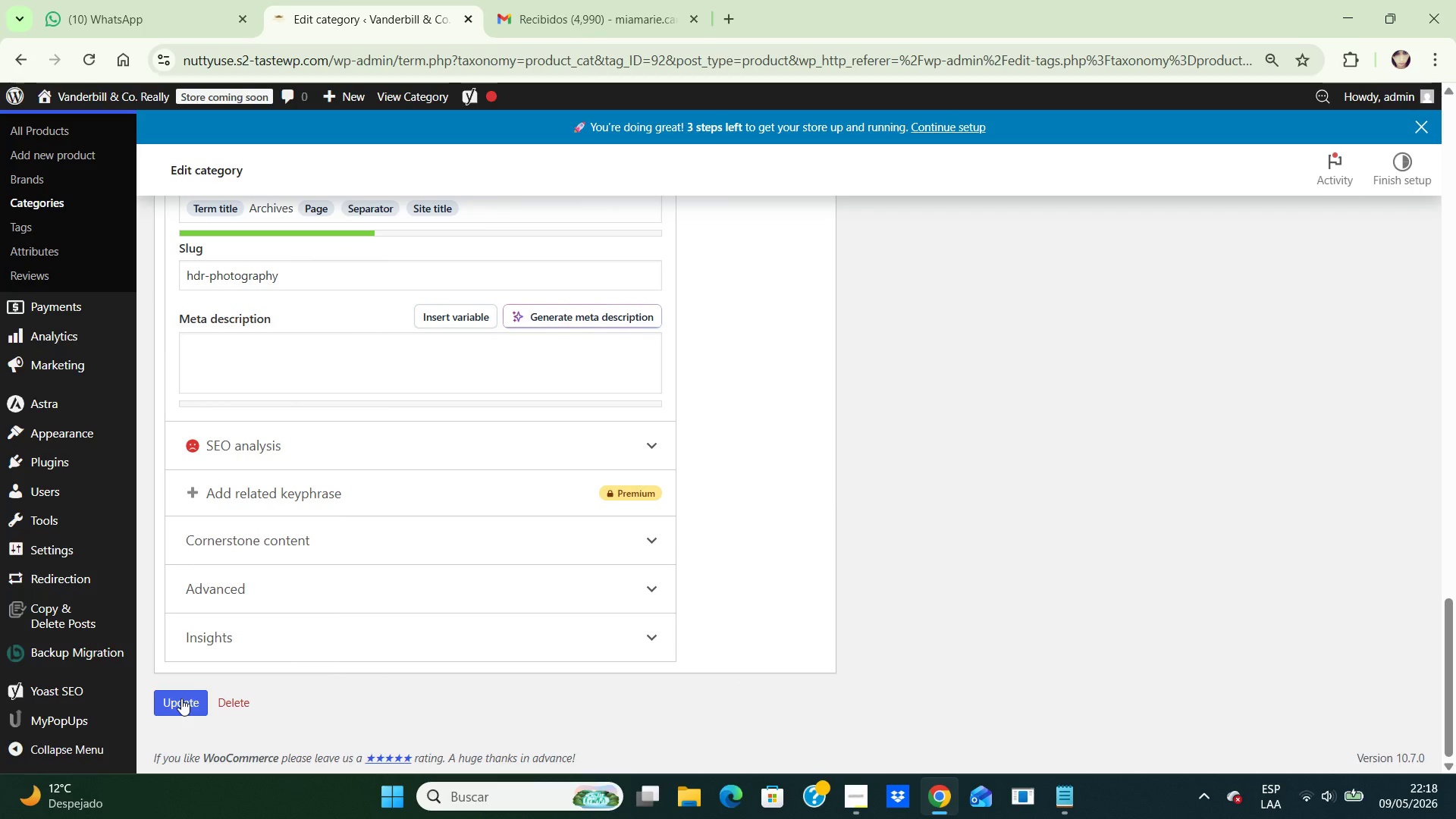 
left_click([181, 698])
 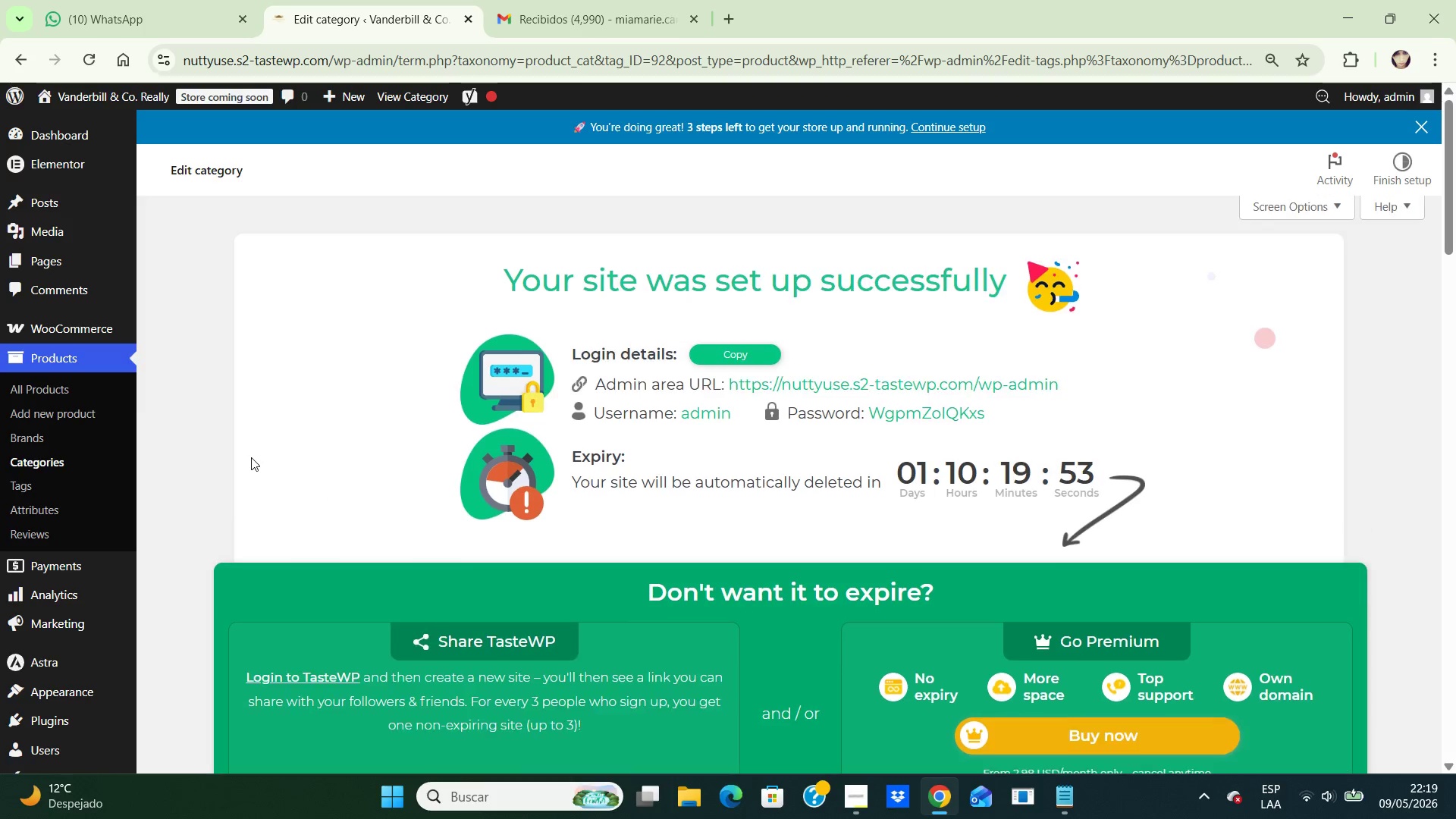 
wait(6.08)
 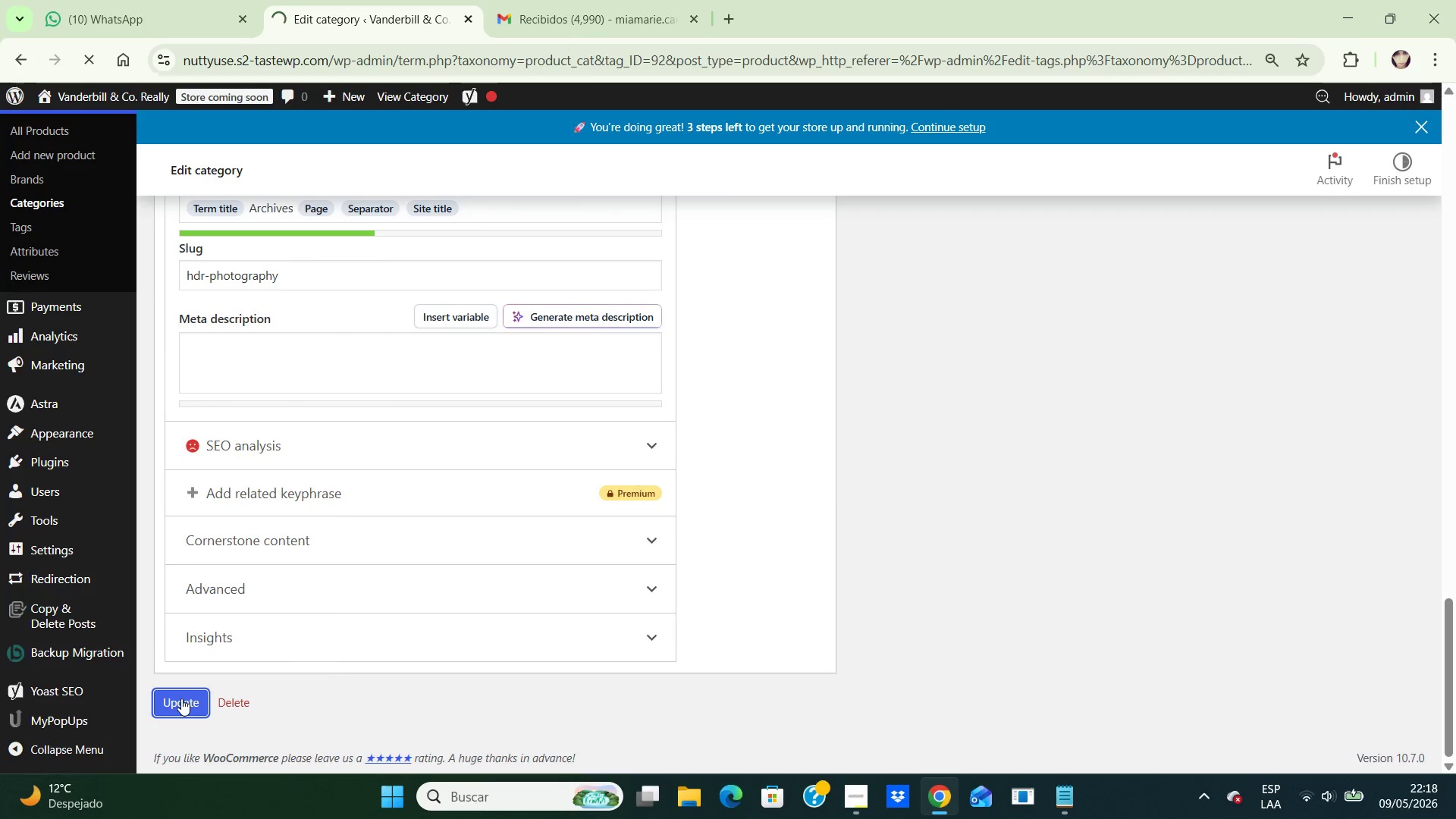 
left_click([53, 460])
 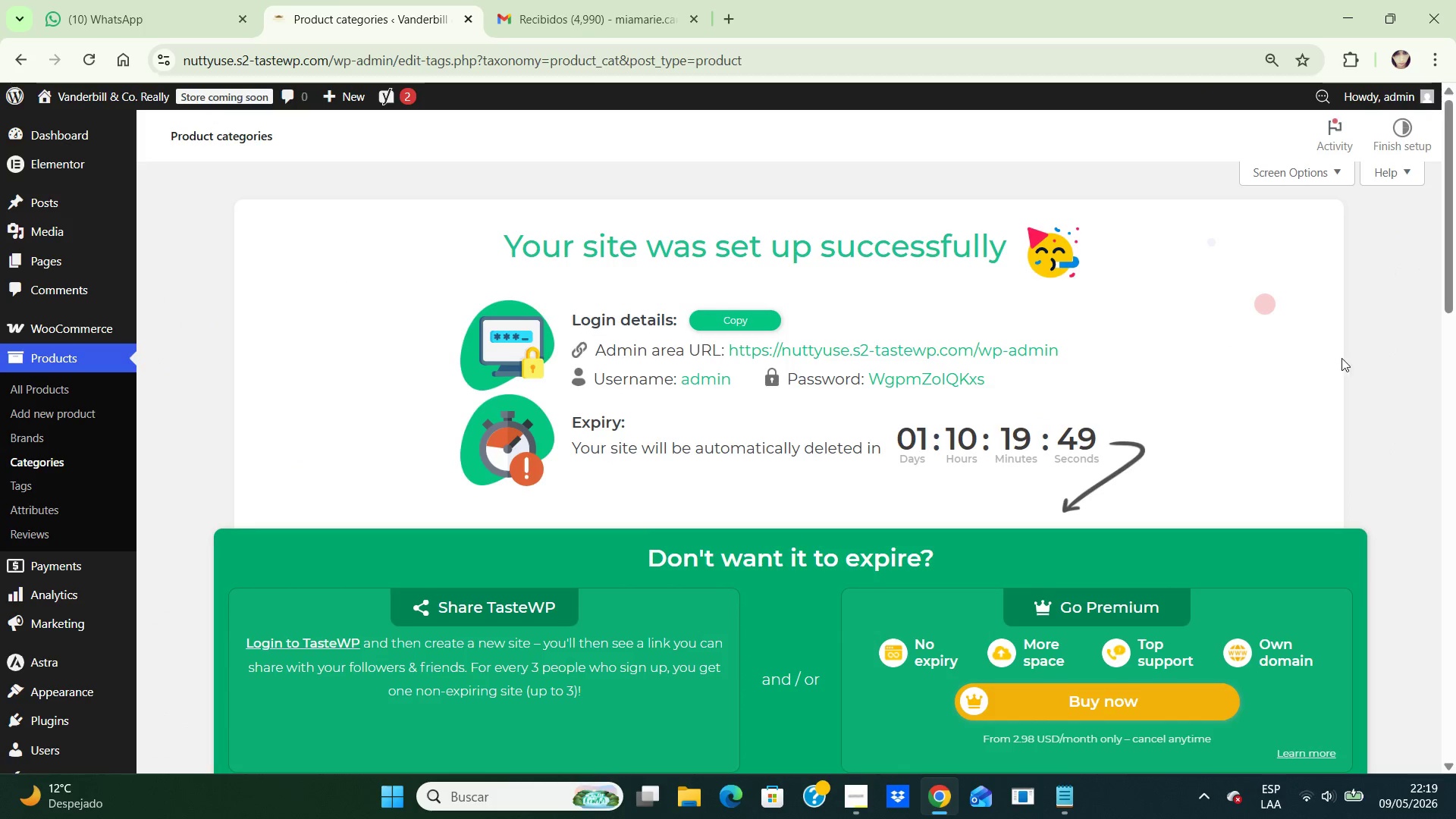 
left_click([1353, 375])
 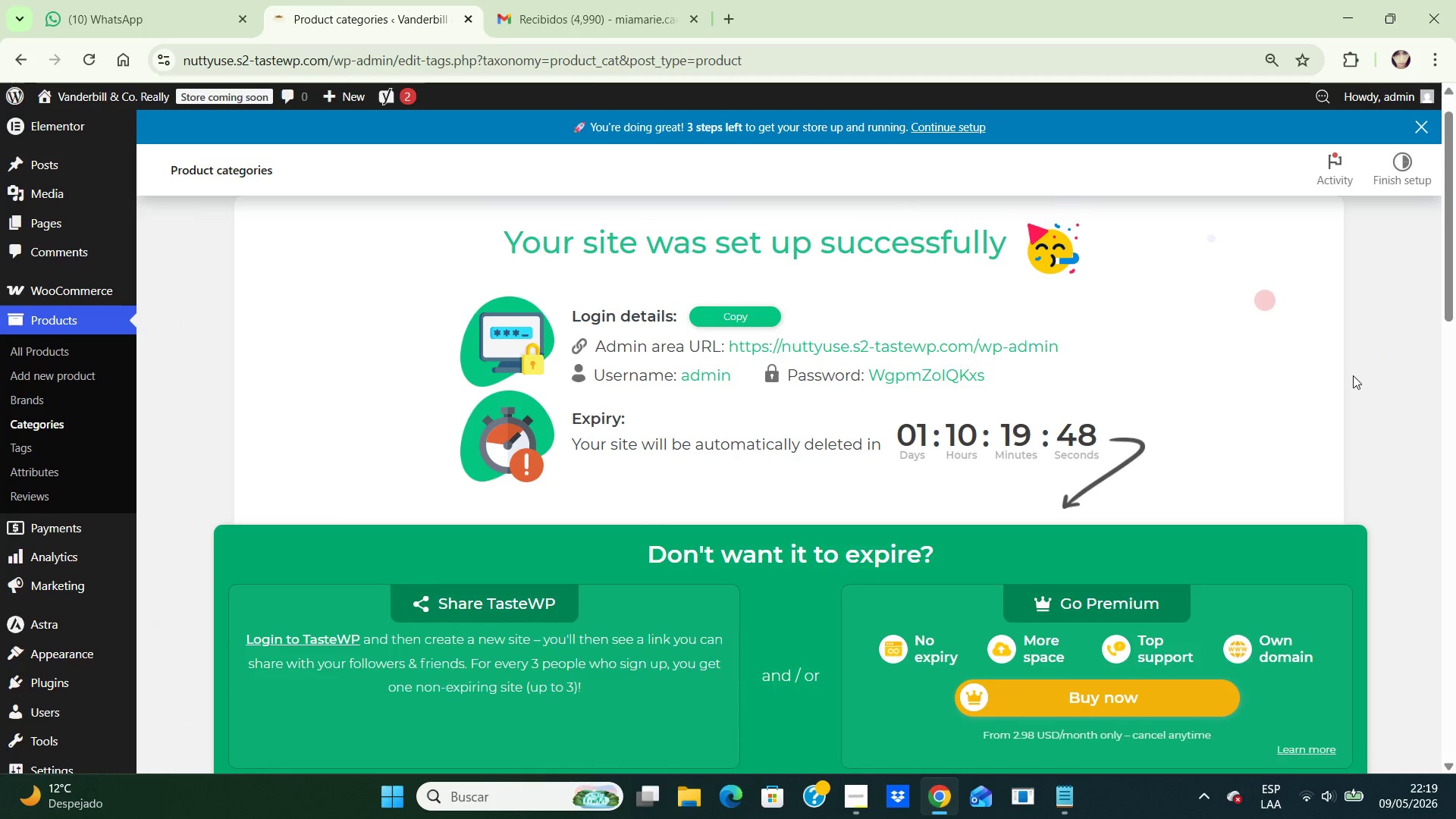 
hold_key(key=ArrowDown, duration=1.34)
 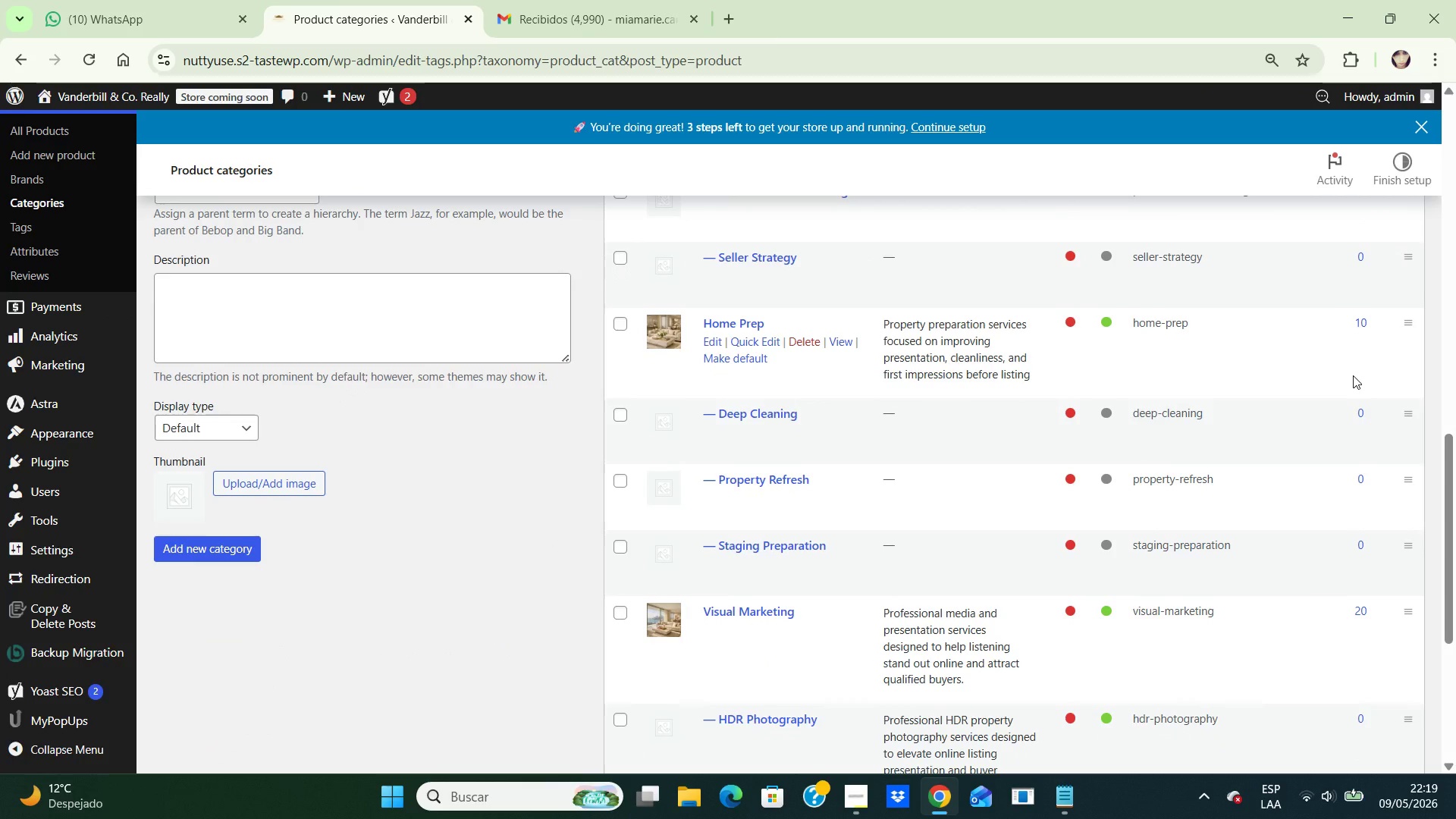 
key(ArrowDown)
 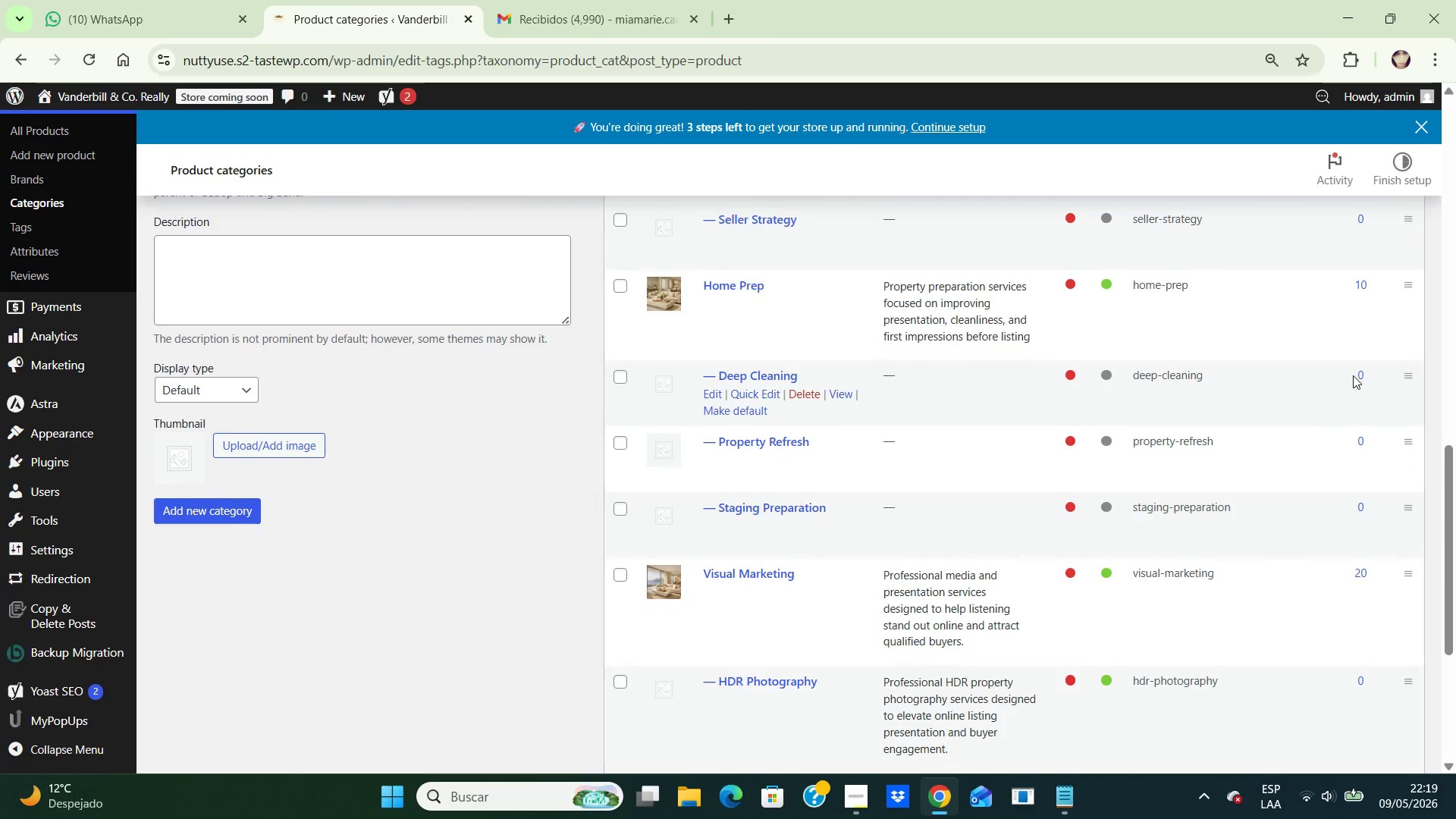 
key(ArrowDown)
 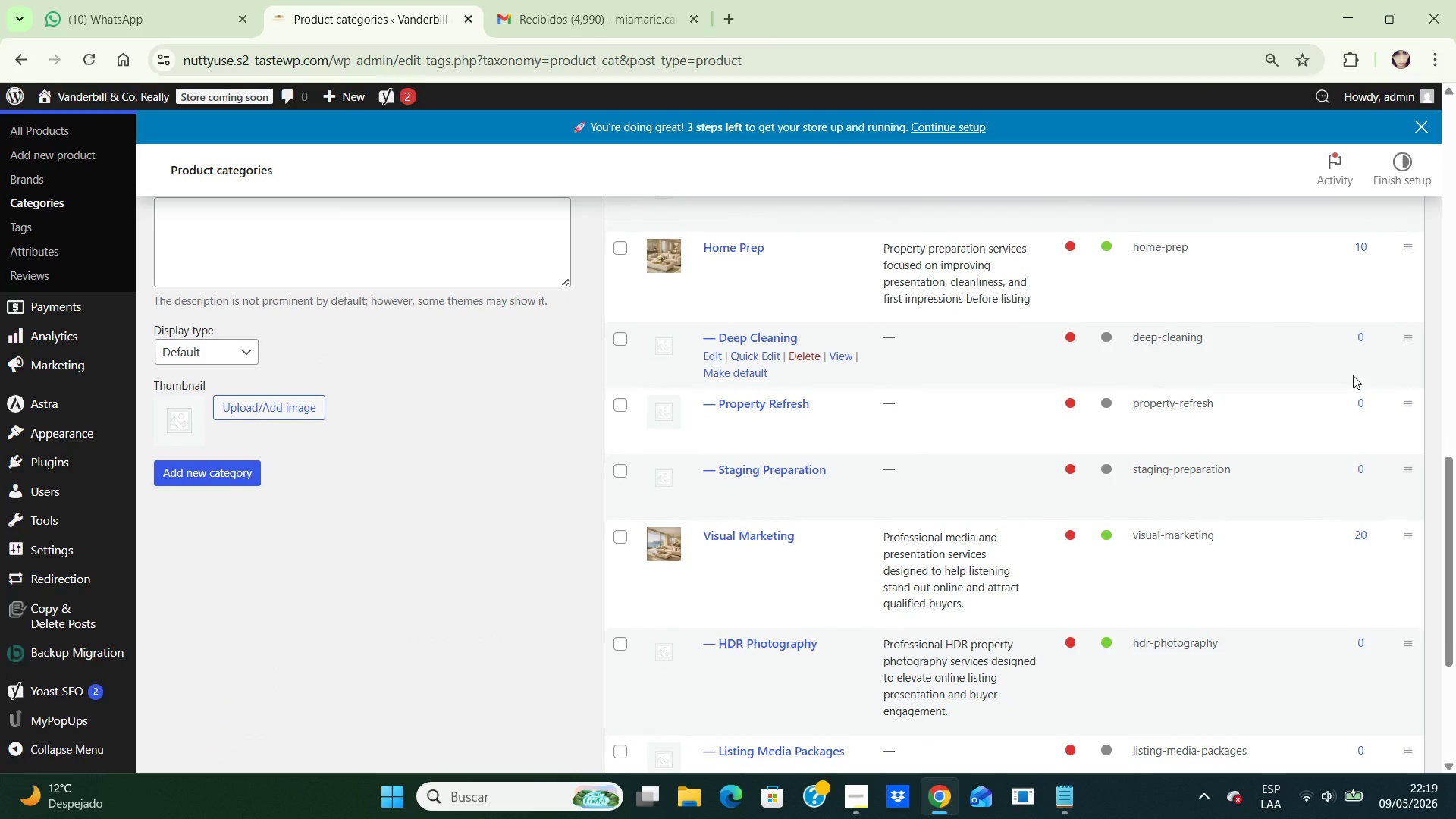 
key(ArrowDown)
 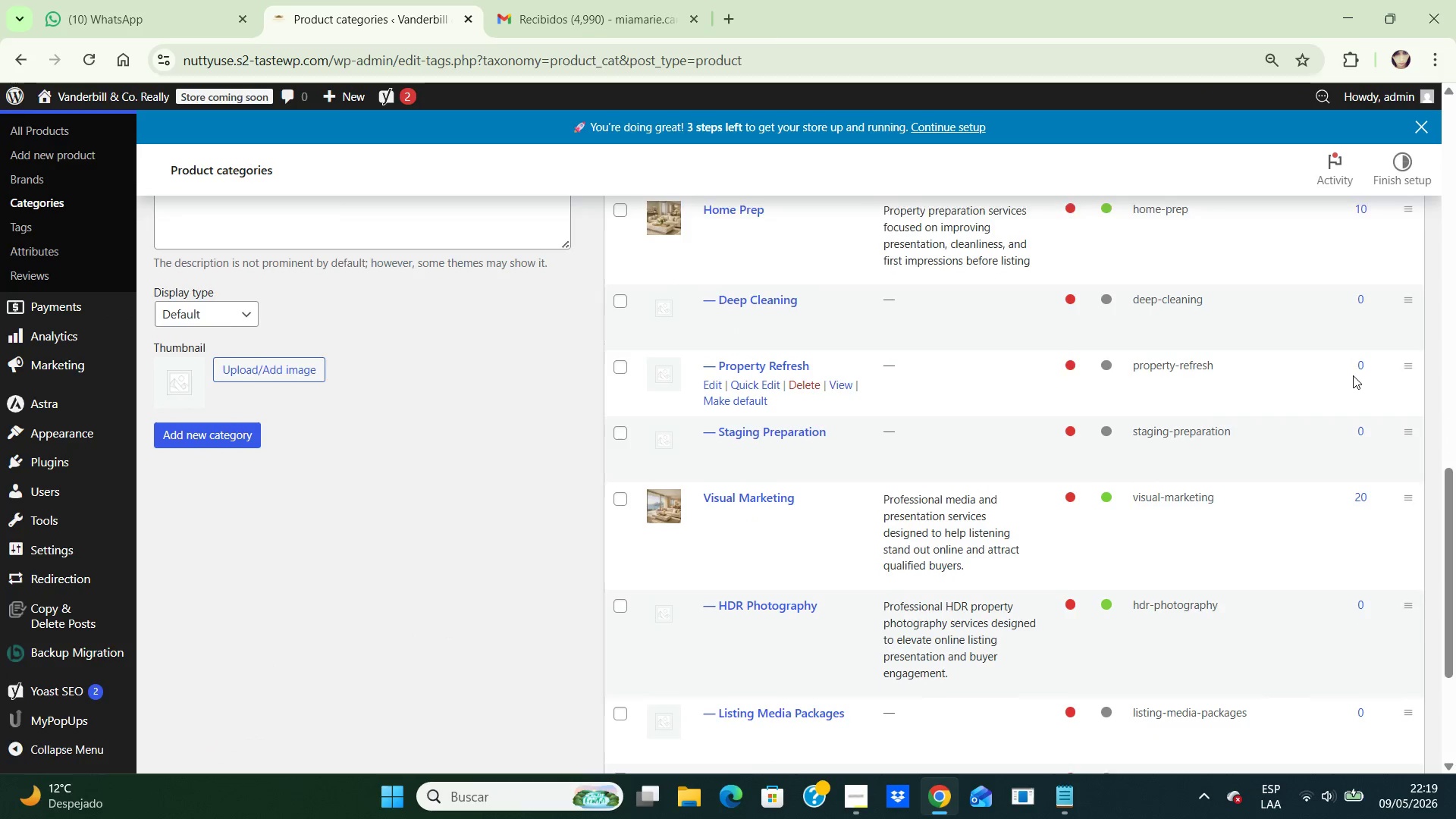 
key(ArrowDown)
 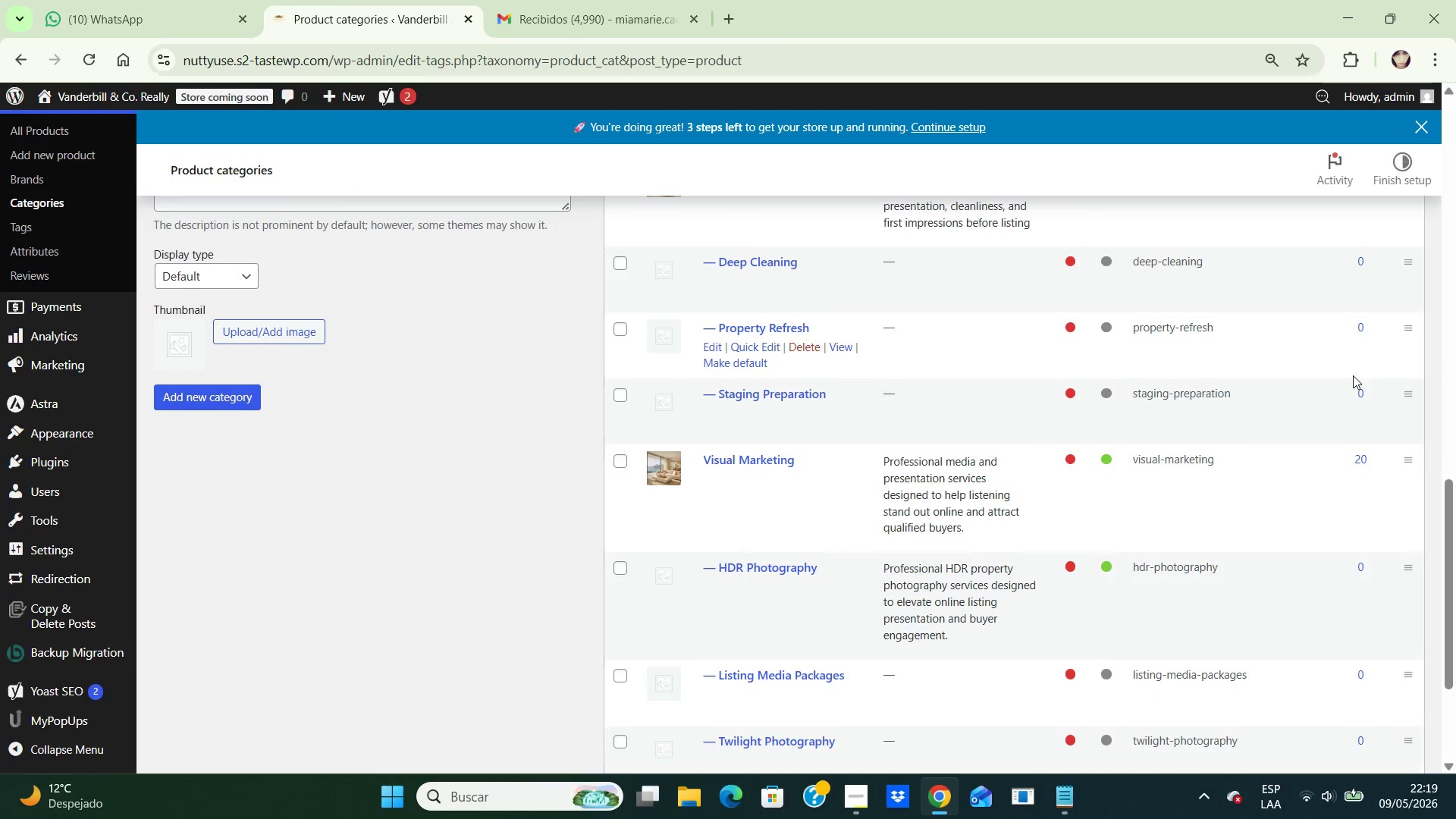 
key(ArrowDown)
 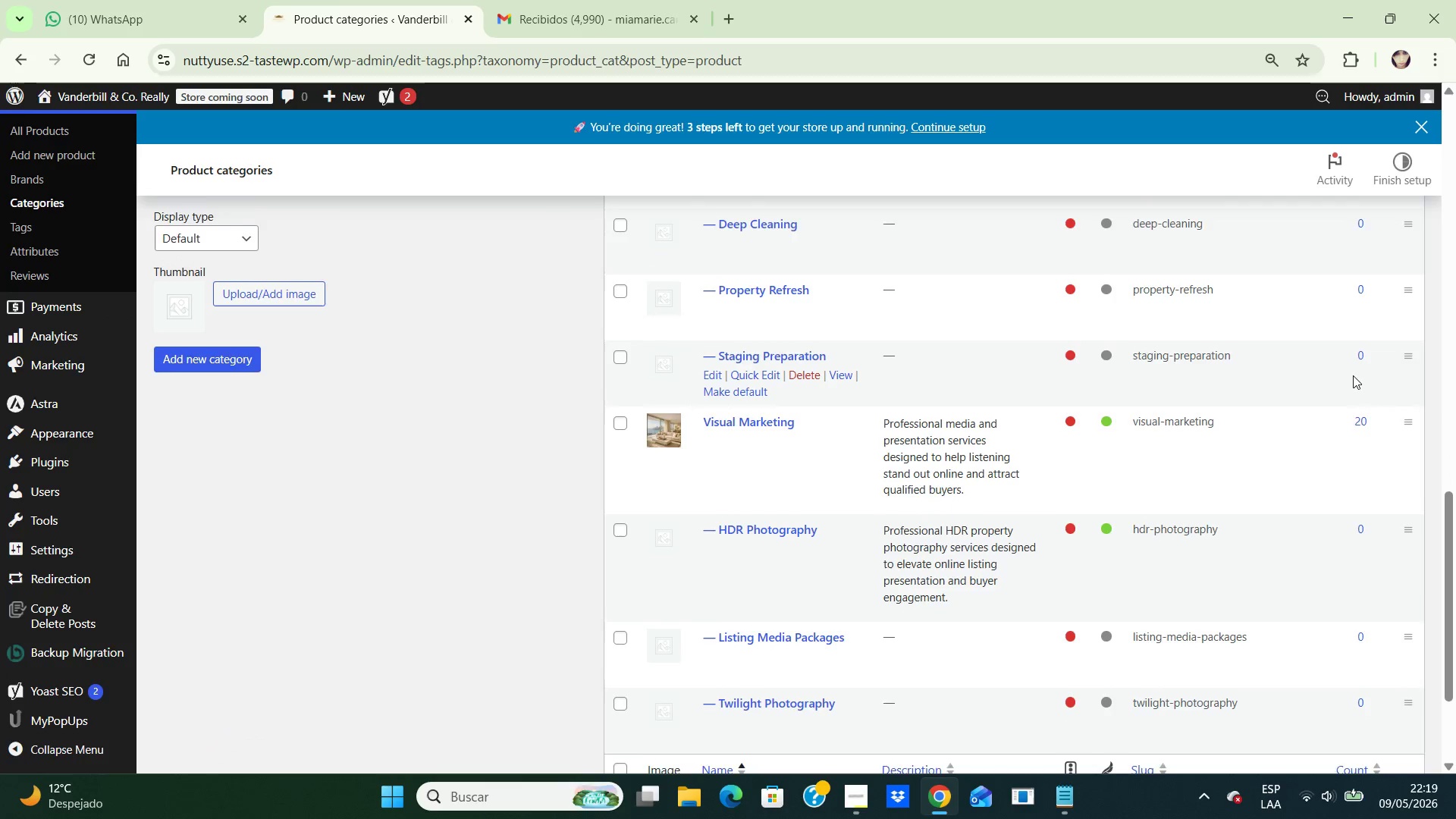 
key(ArrowDown)
 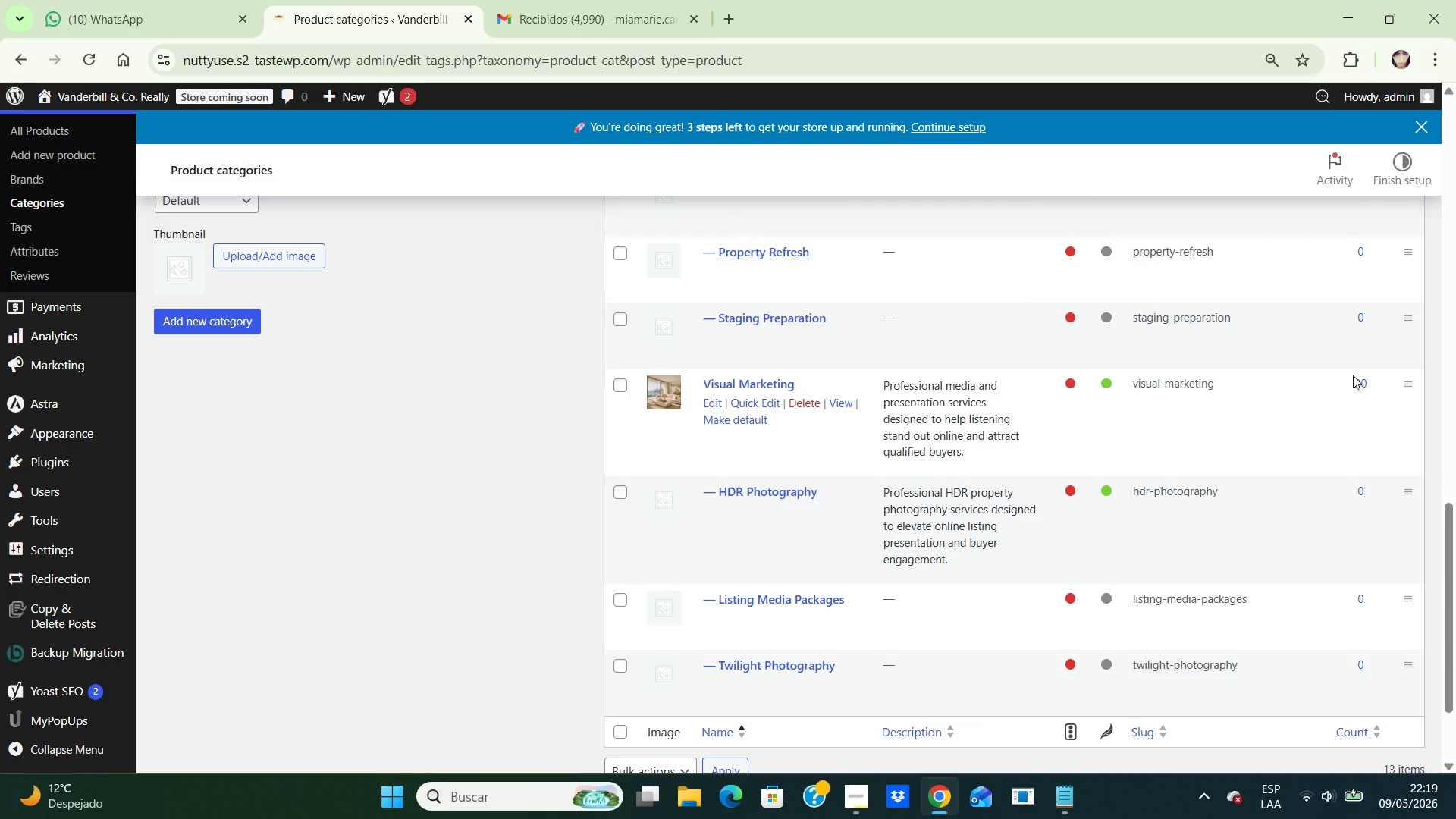 
key(ArrowDown)
 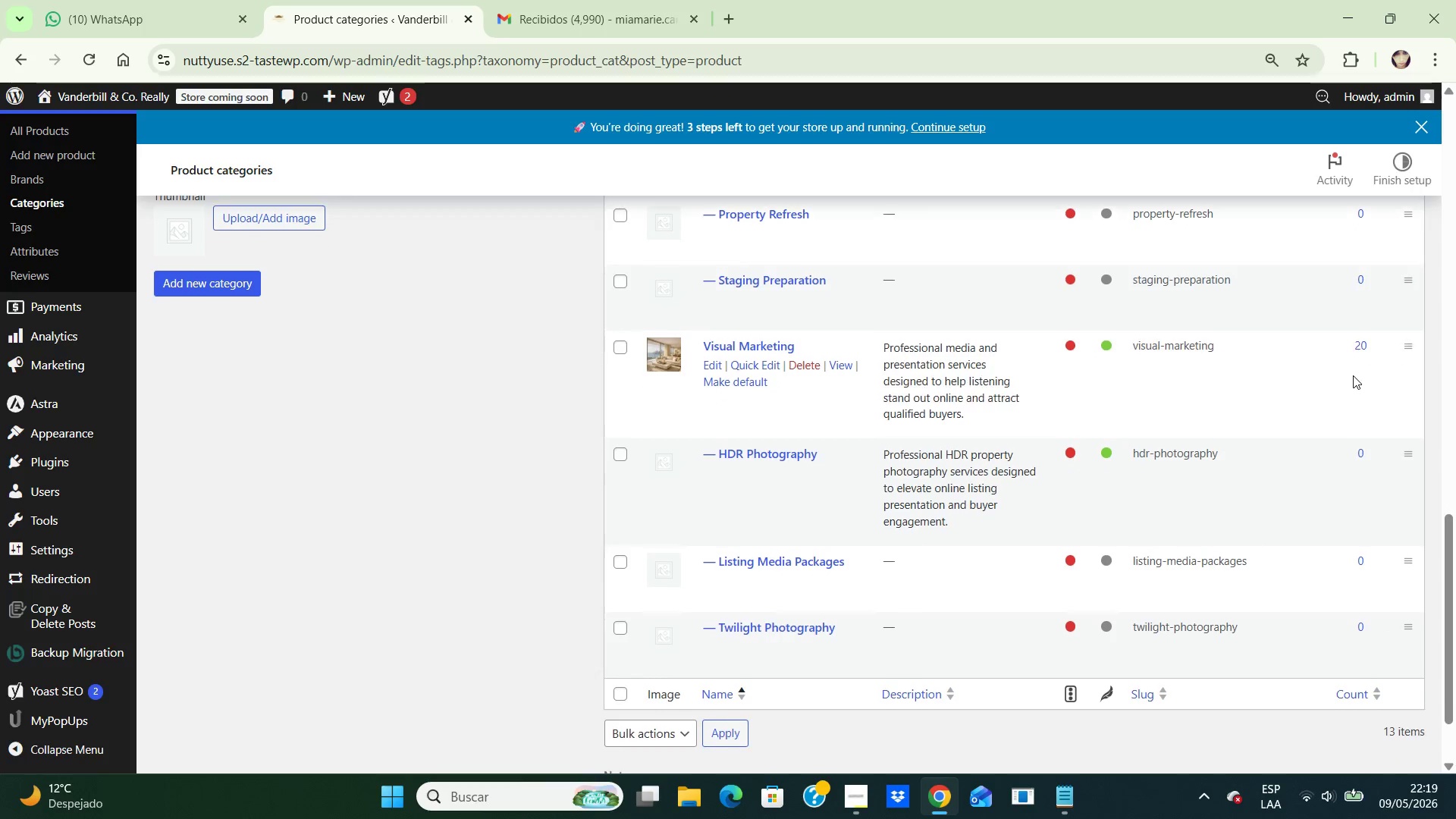 
key(ArrowDown)
 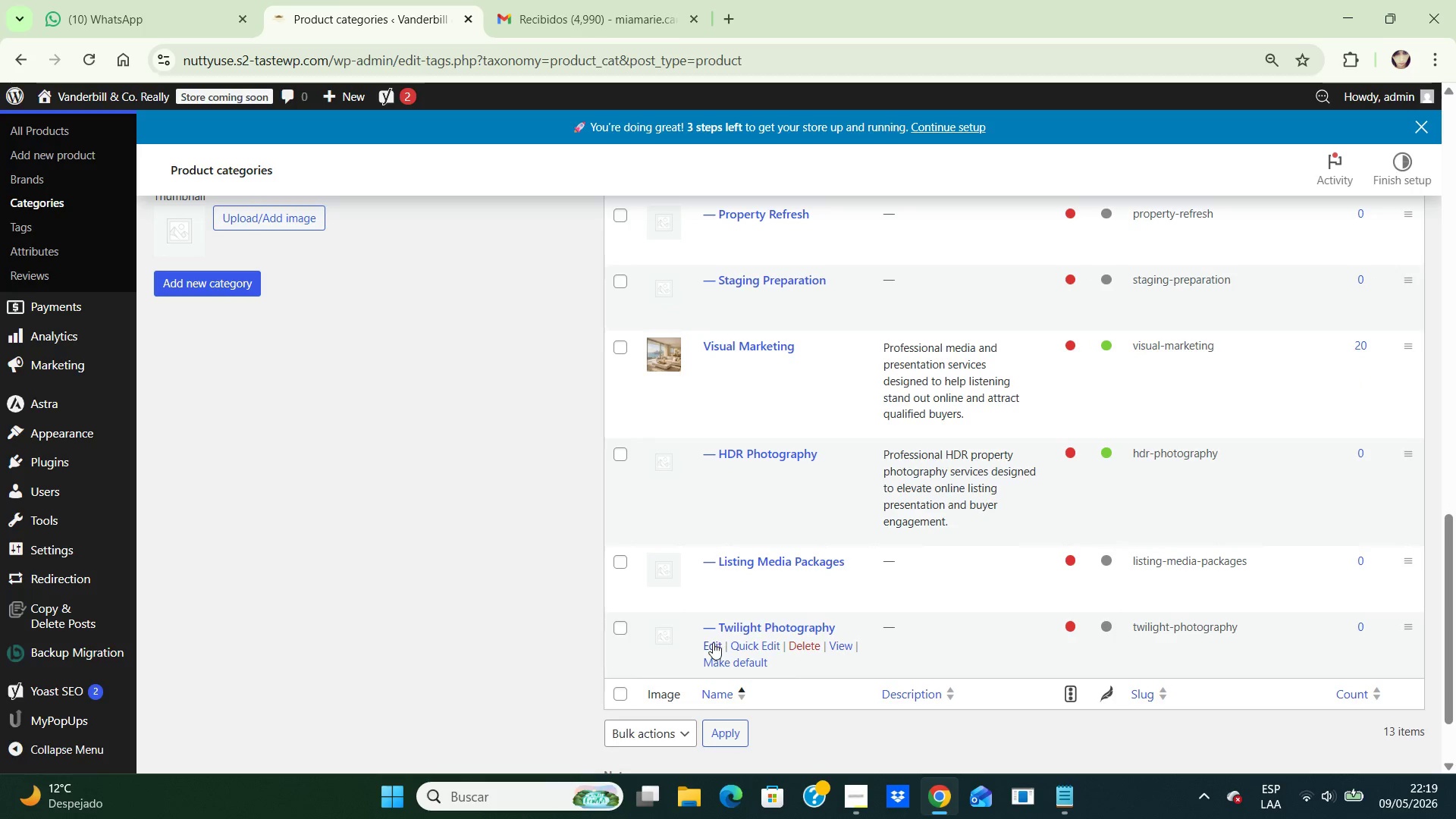 
left_click([713, 642])
 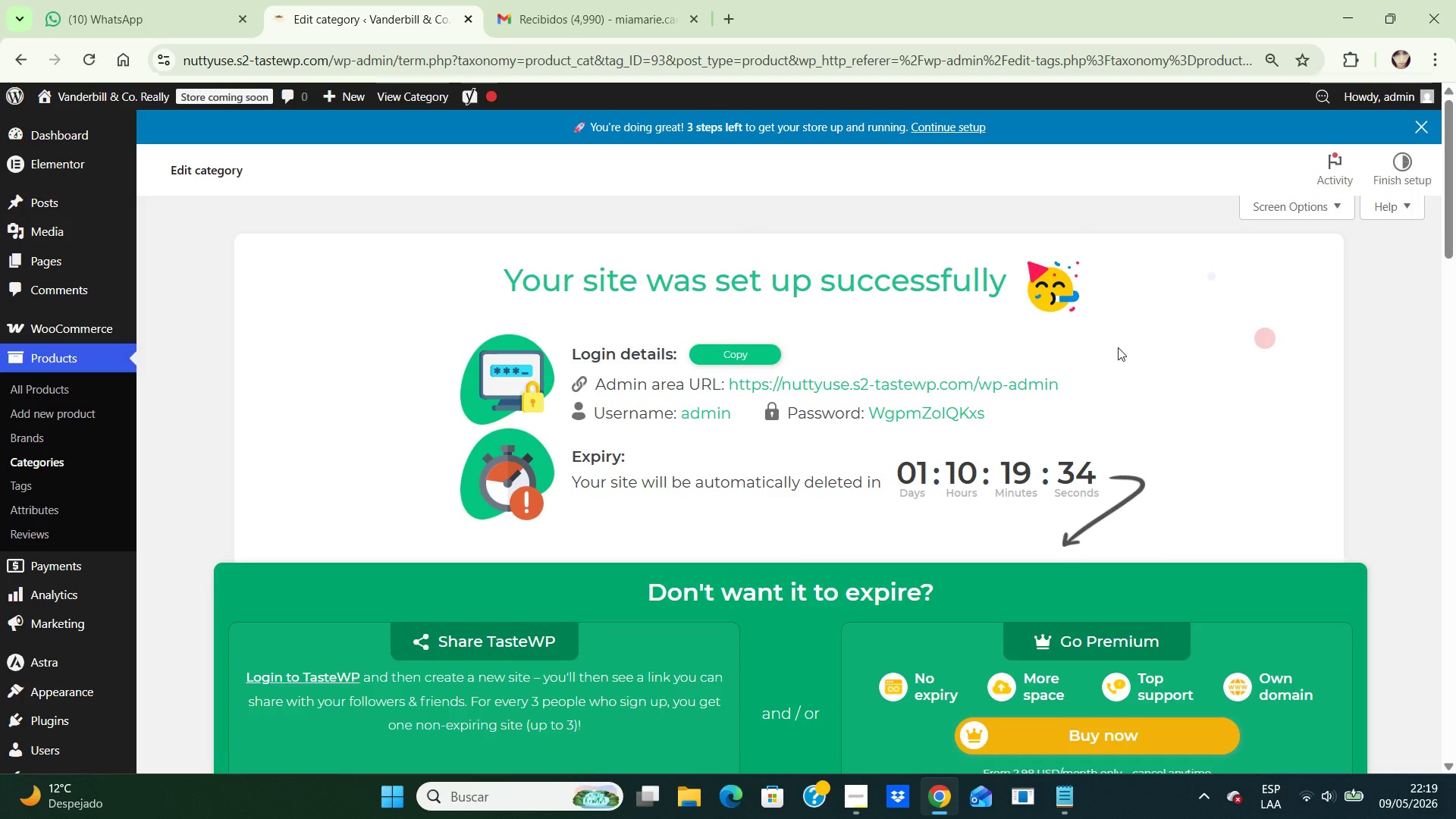 
wait(5.14)
 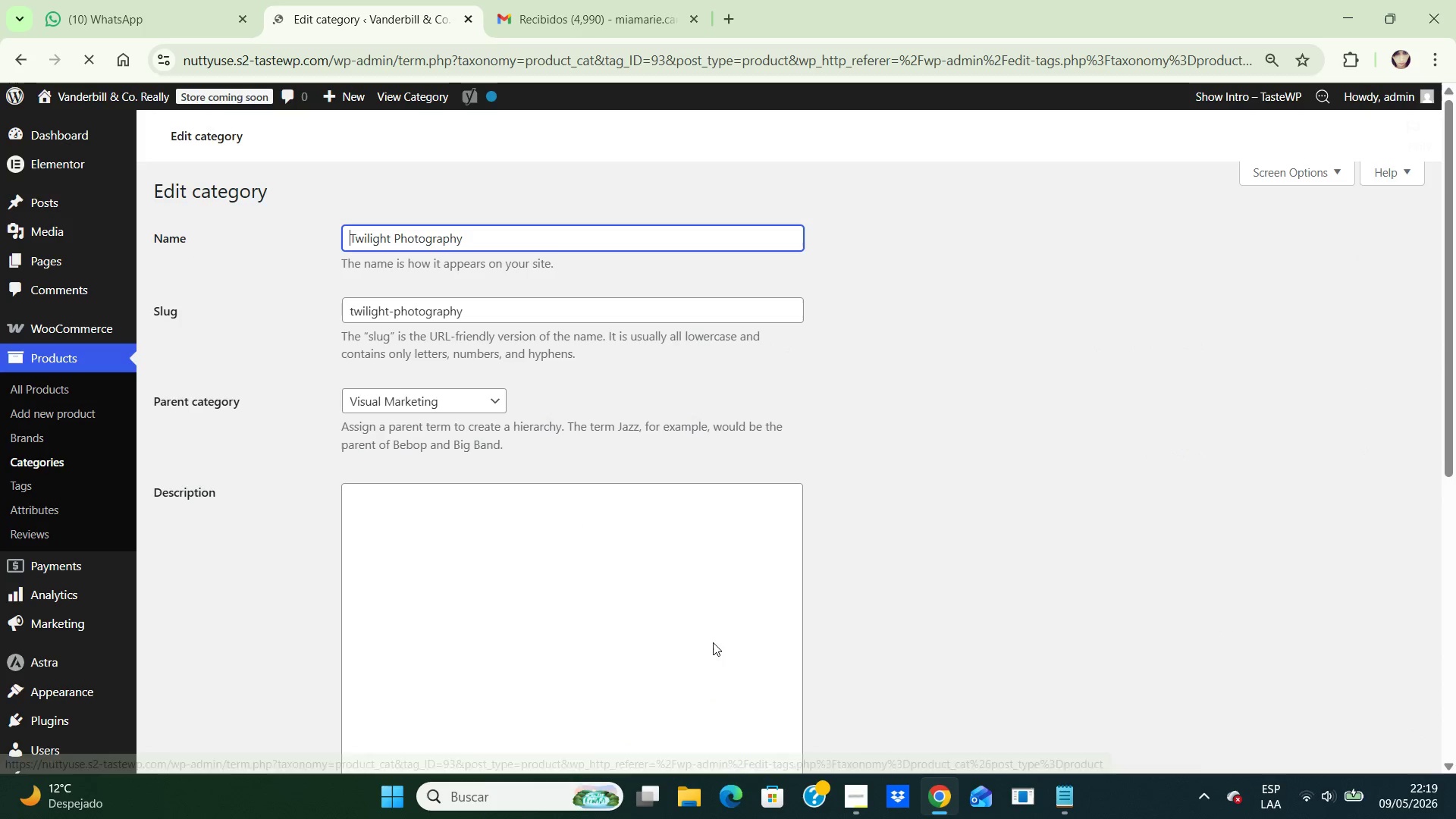 
left_click([1175, 437])
 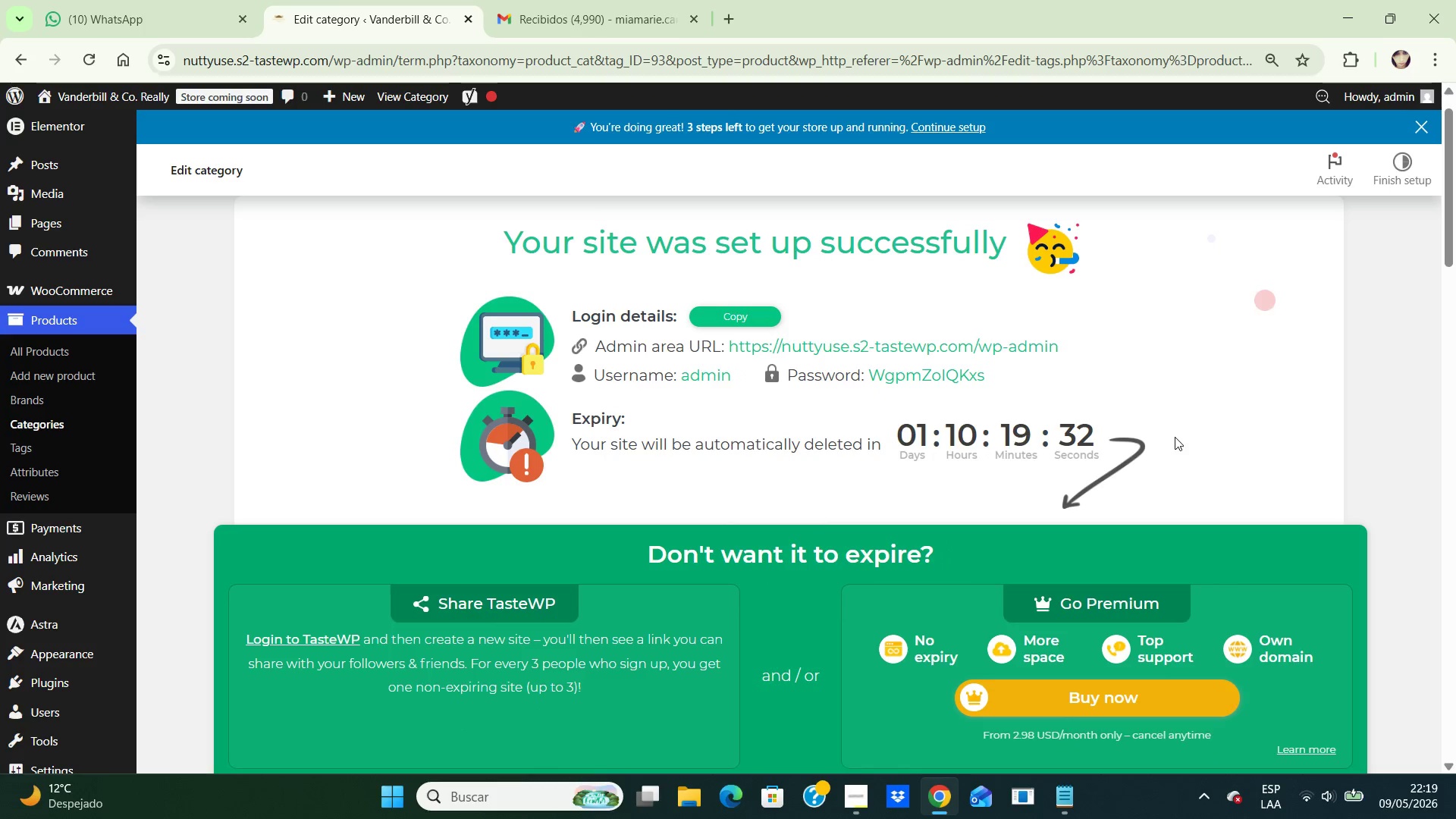 
hold_key(key=ArrowDown, duration=1.47)
 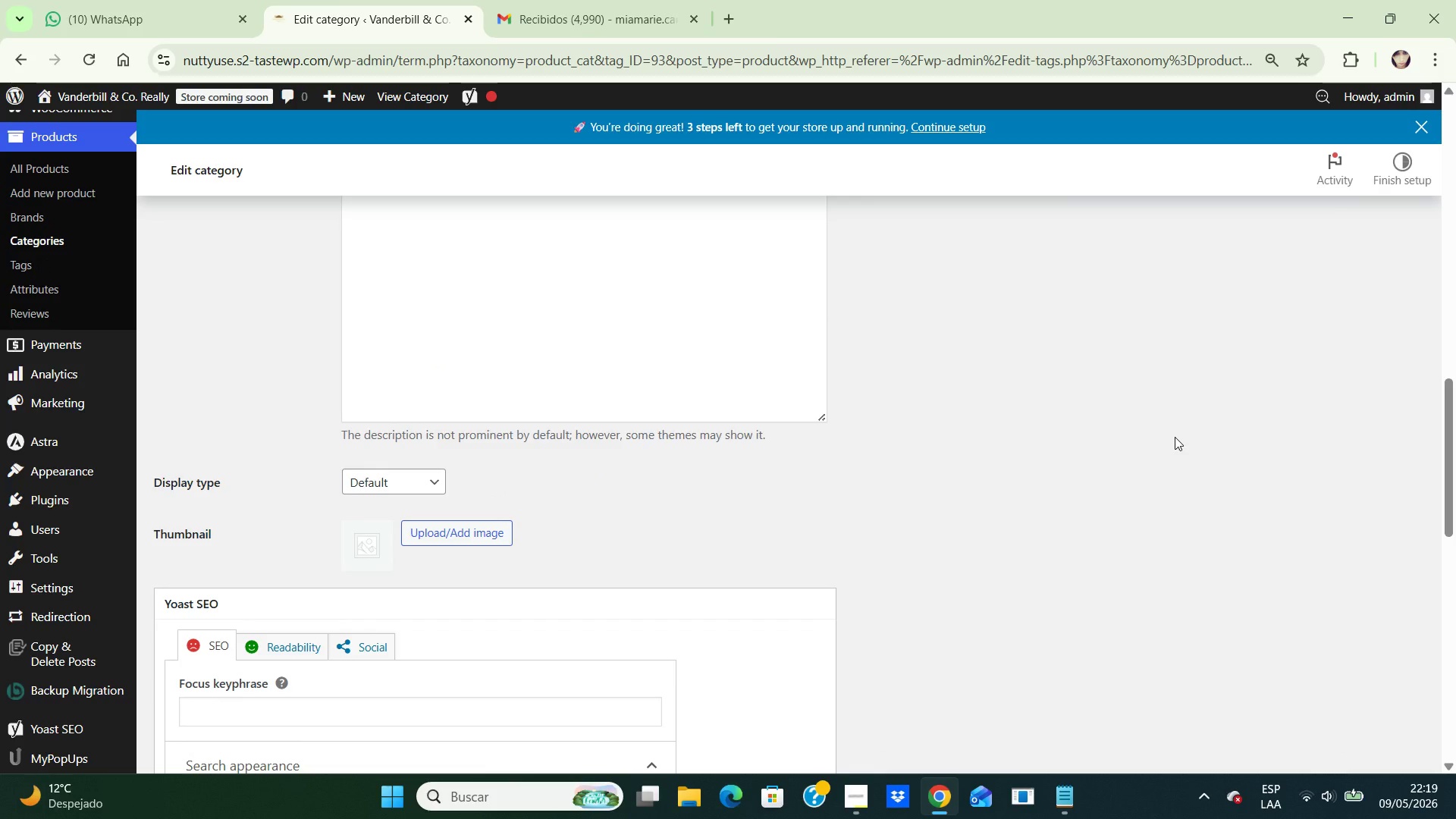 
key(ArrowUp)
 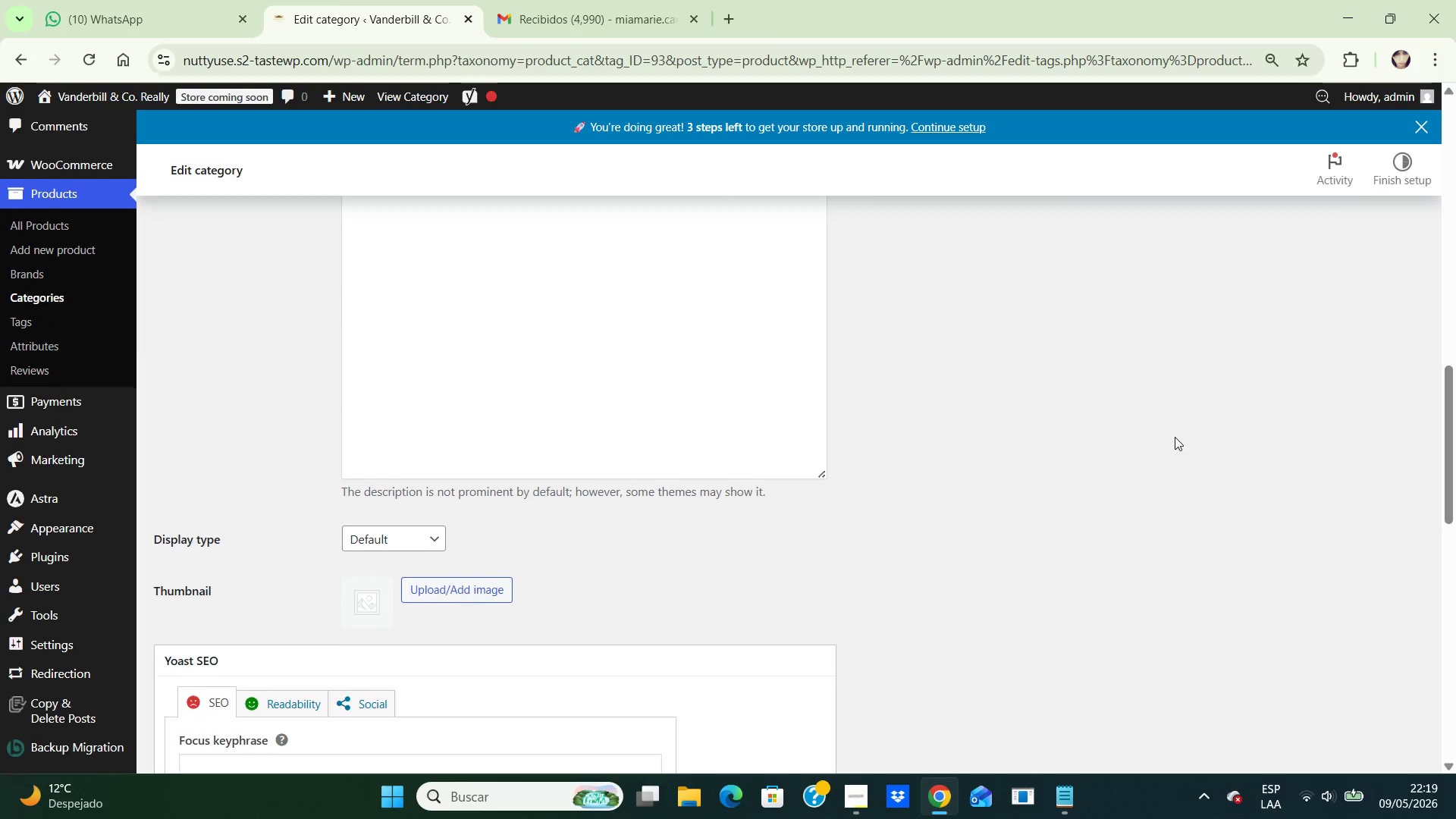 
key(ArrowUp)
 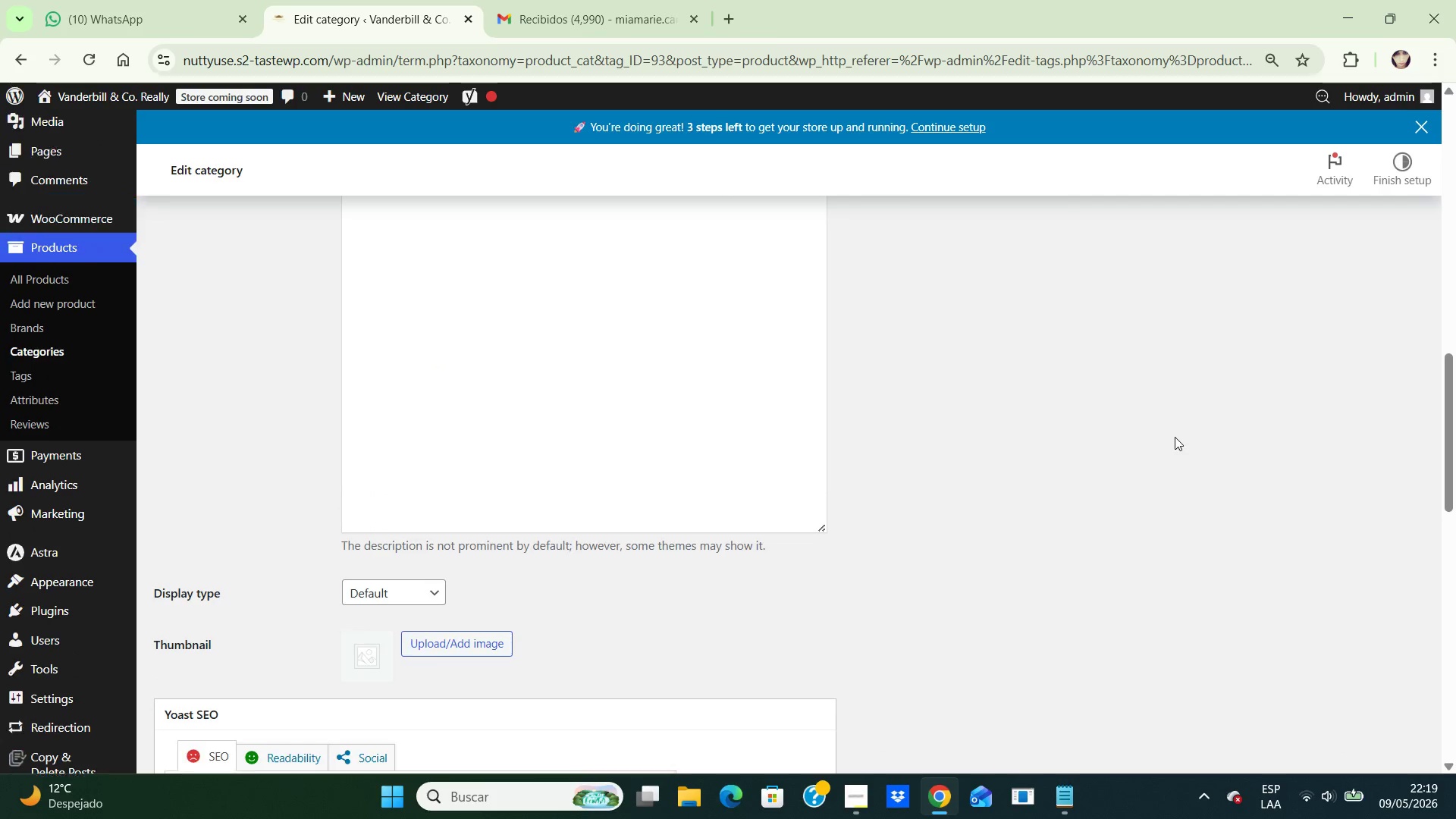 
key(ArrowUp)
 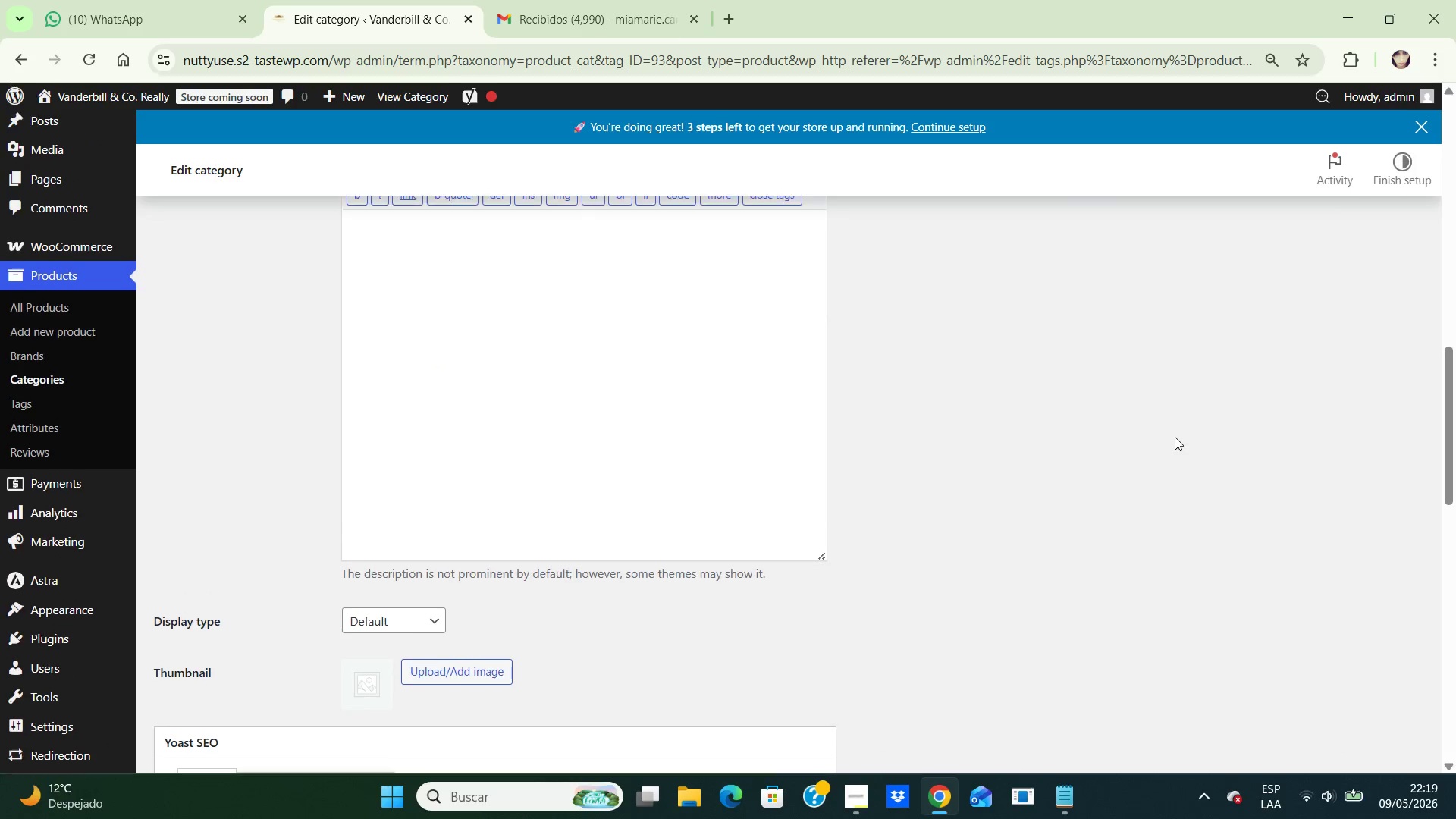 
key(ArrowUp)
 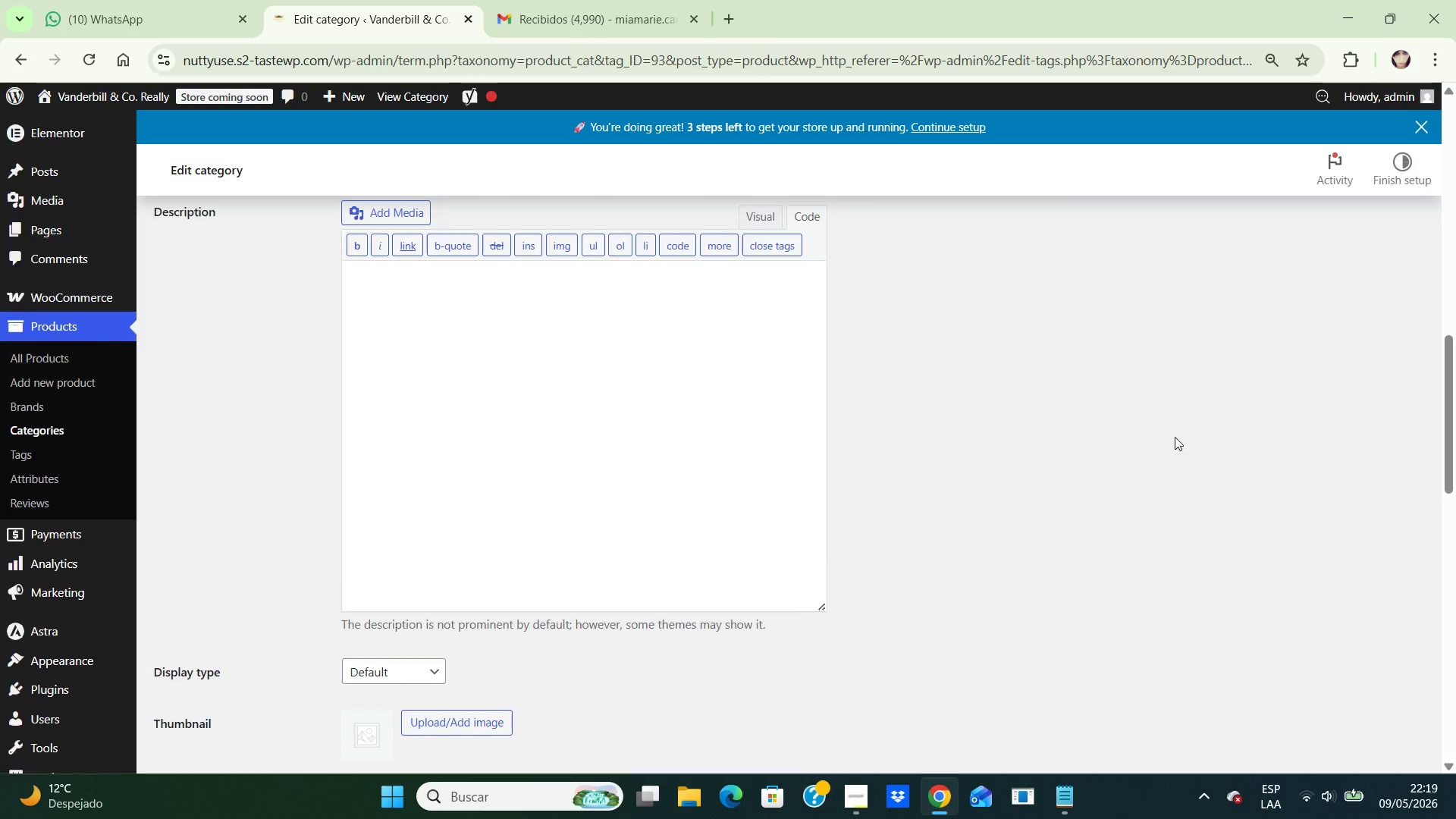 
key(ArrowUp)
 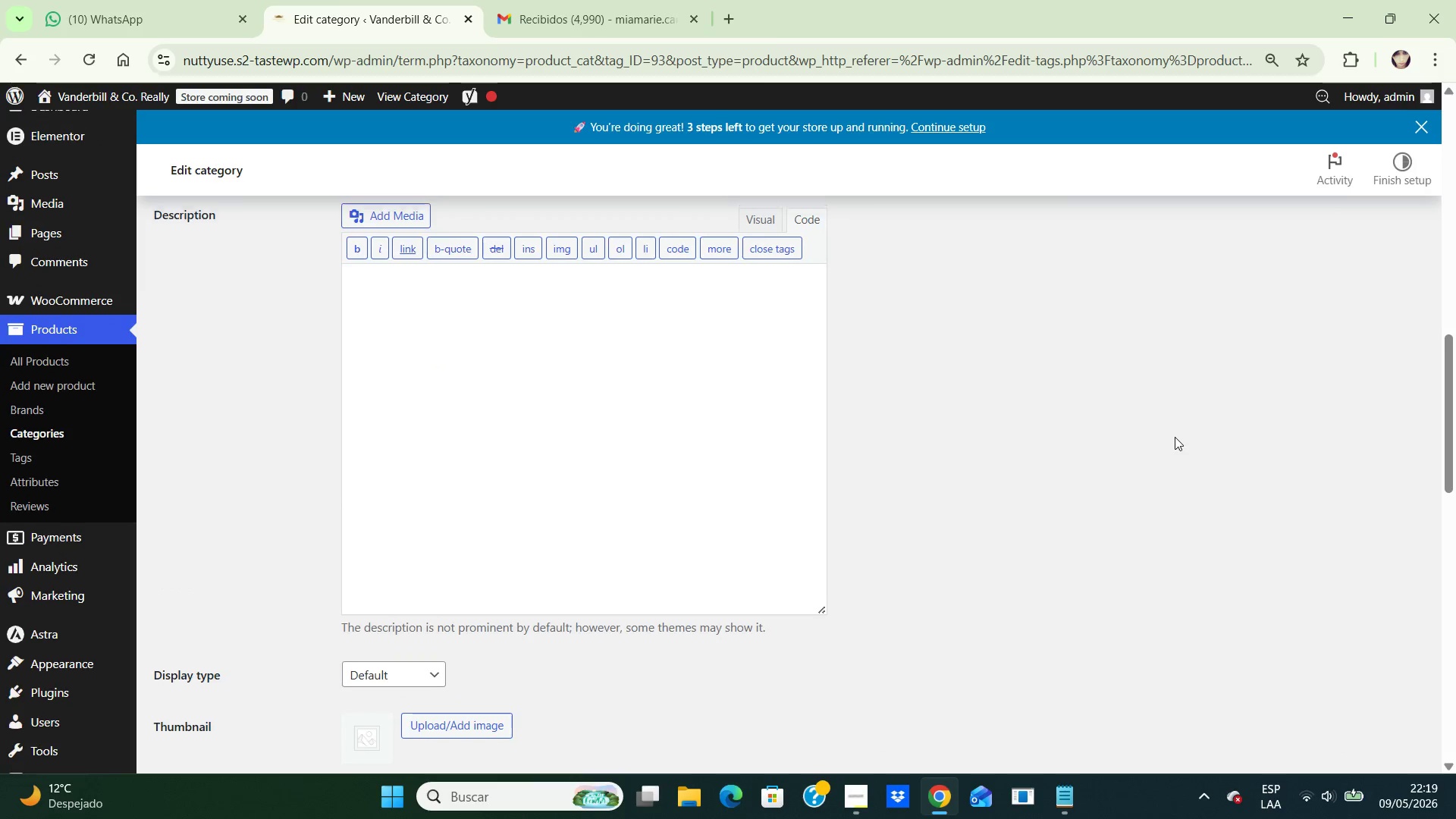 
key(ArrowUp)
 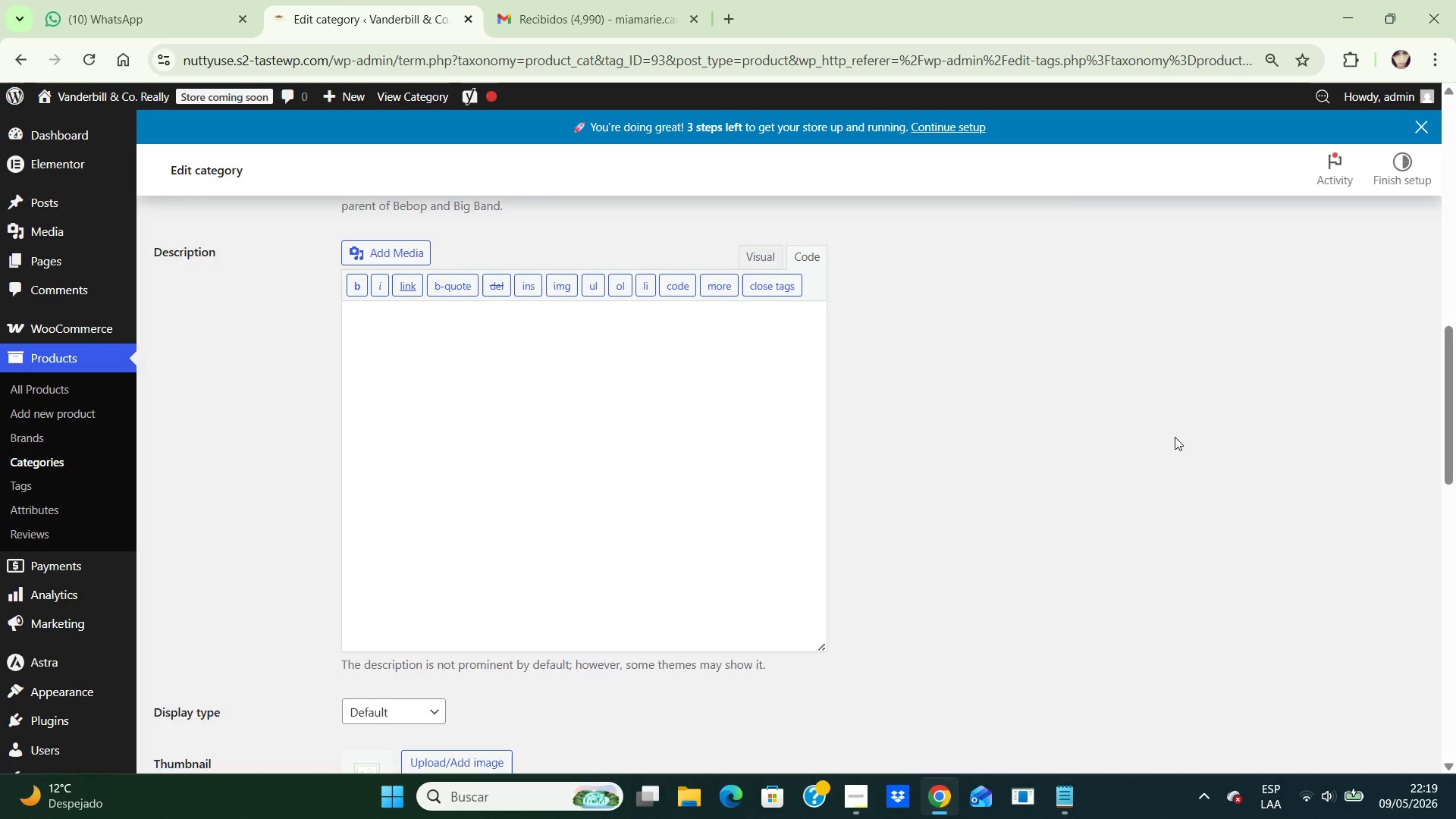 
key(ArrowUp)
 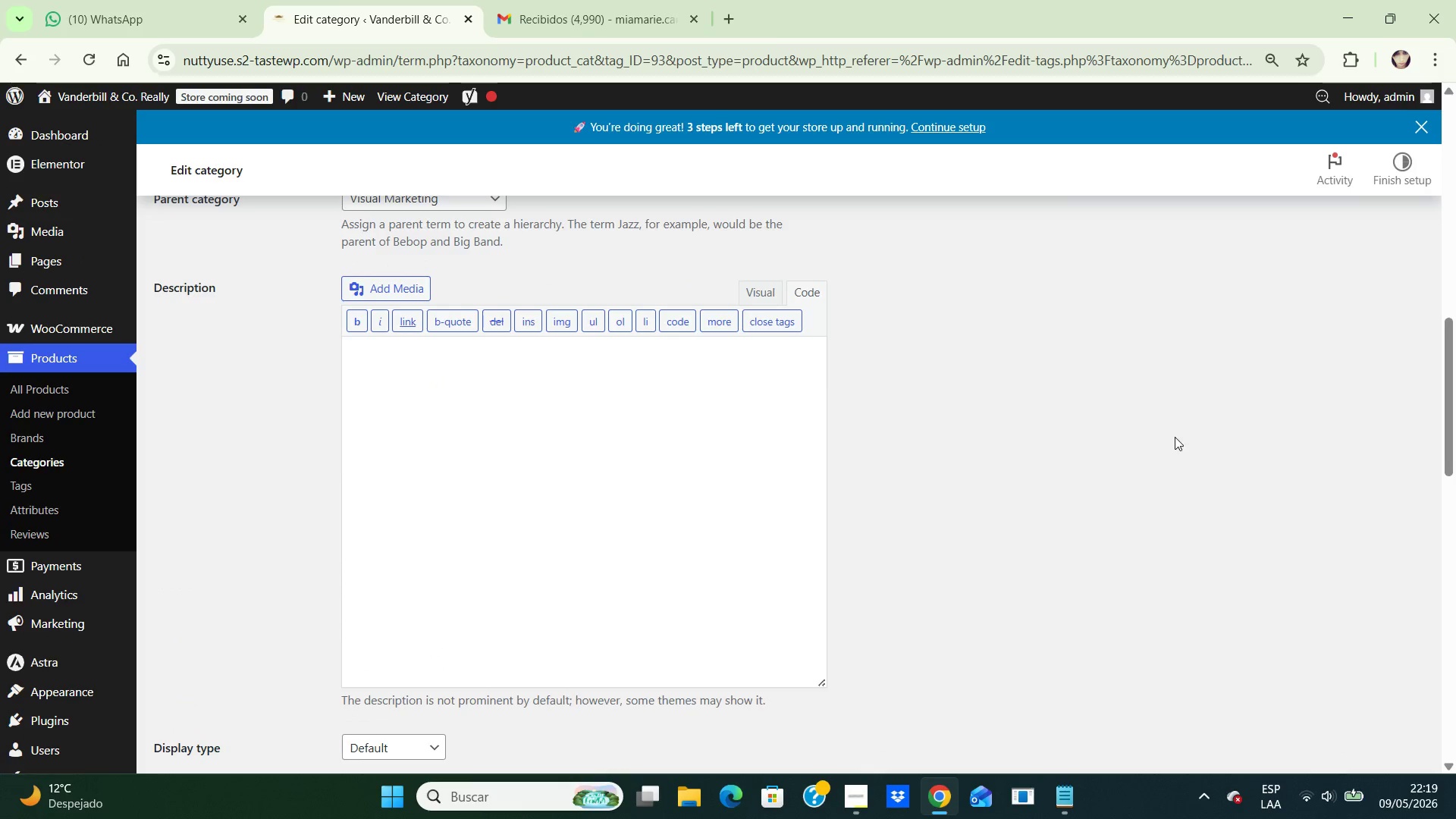 
key(ArrowUp)
 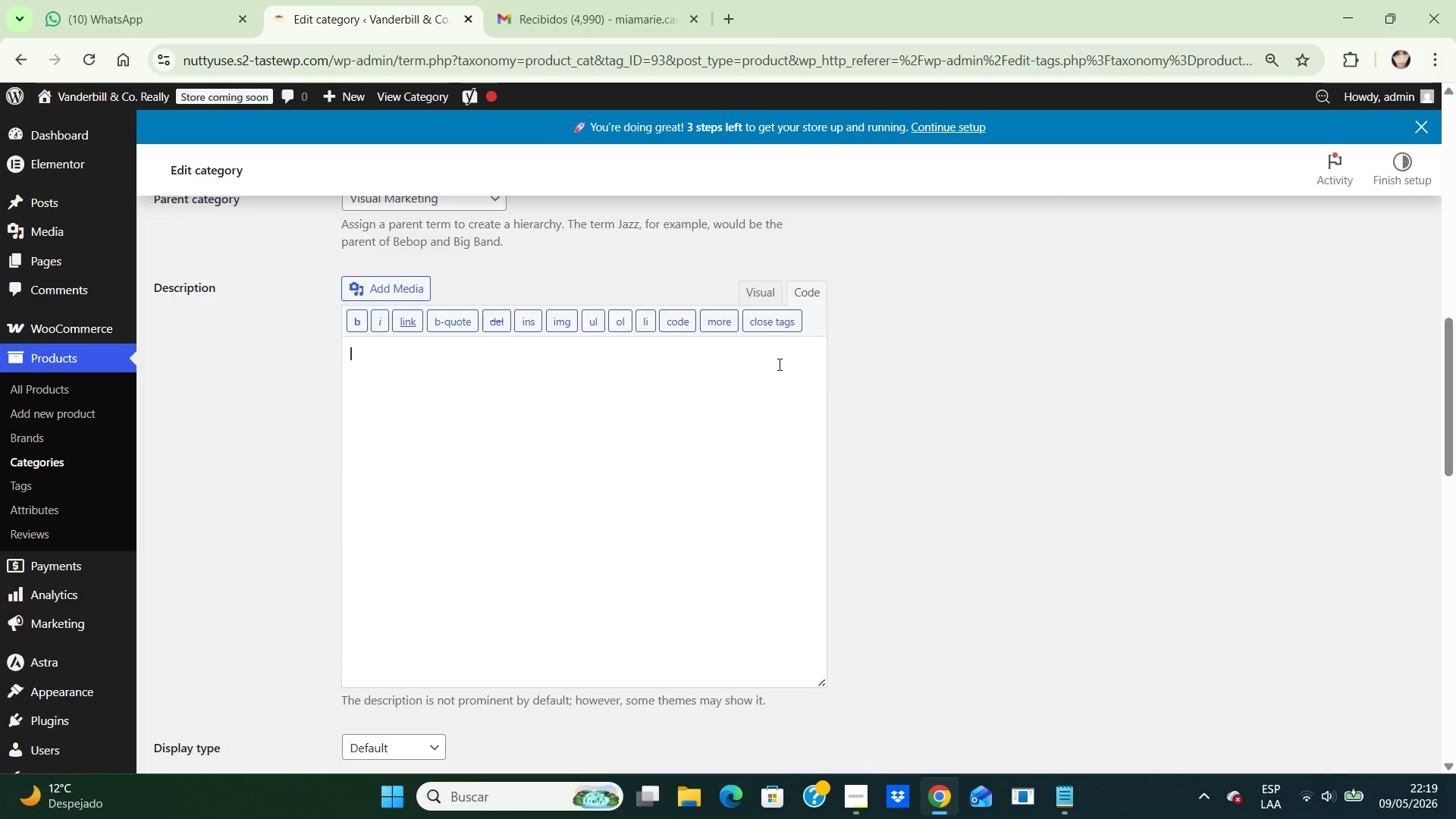 
left_click([778, 364])
 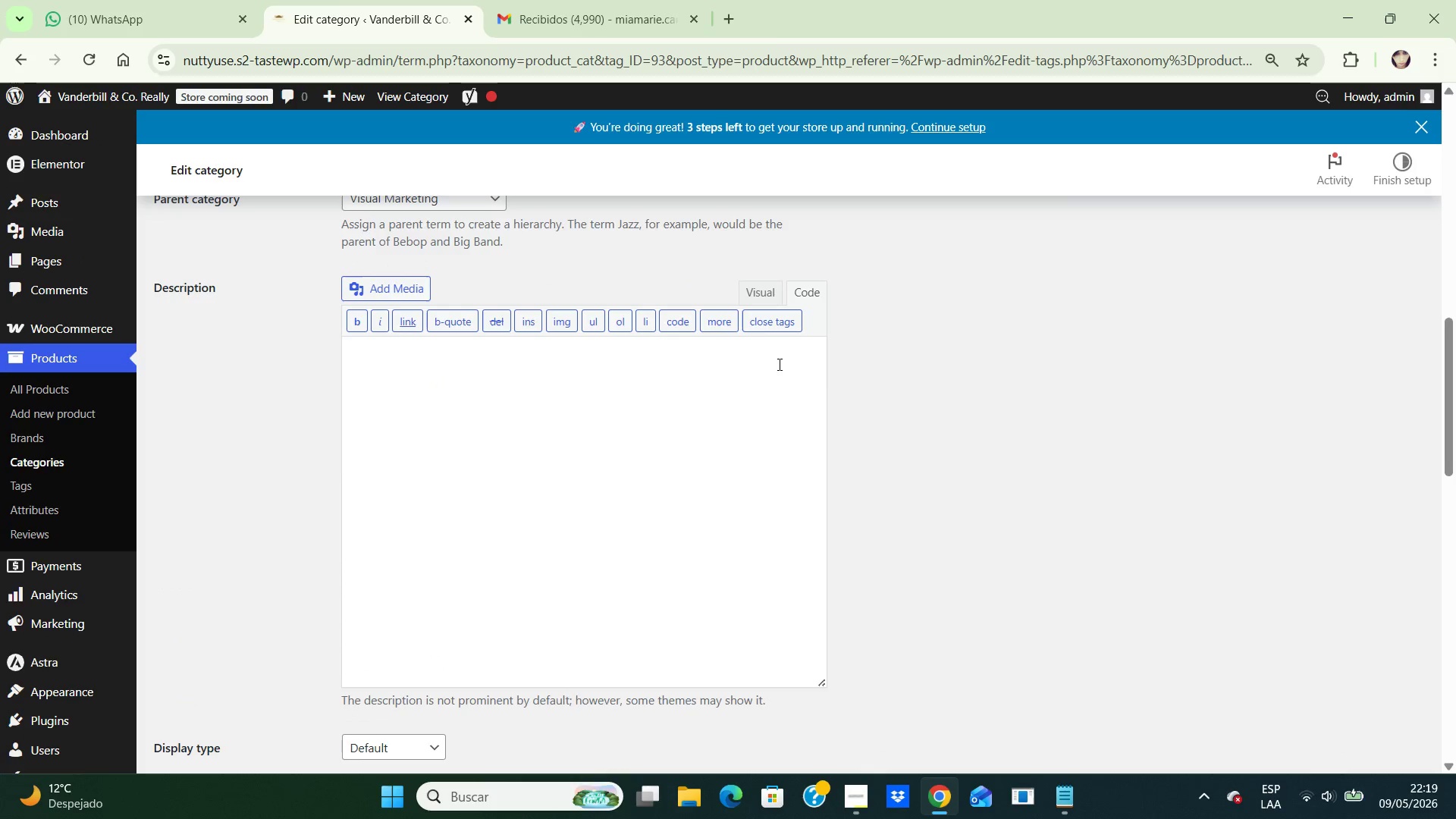 
type(Luxury twi)
 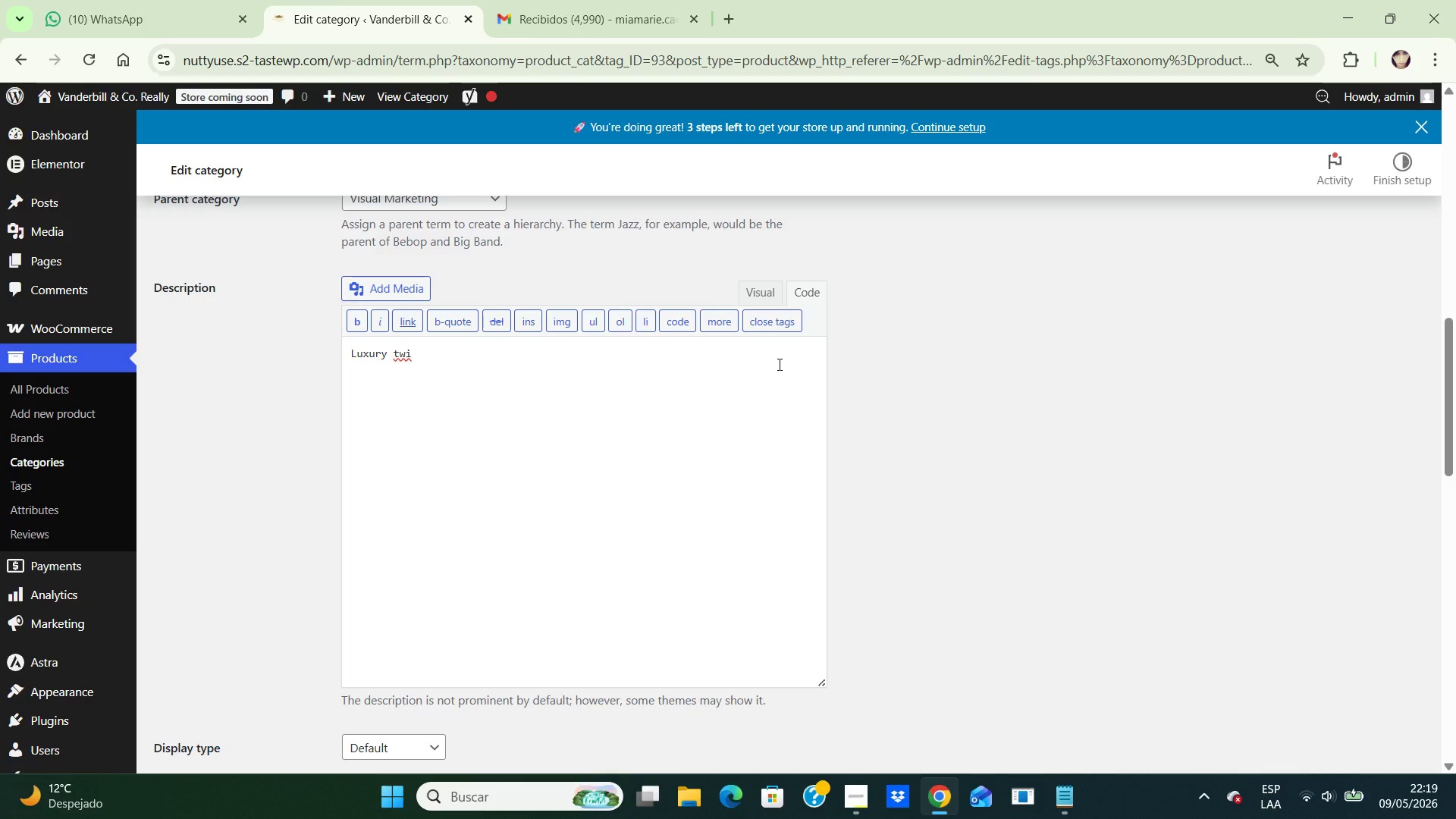 
type(ilight exterior )
 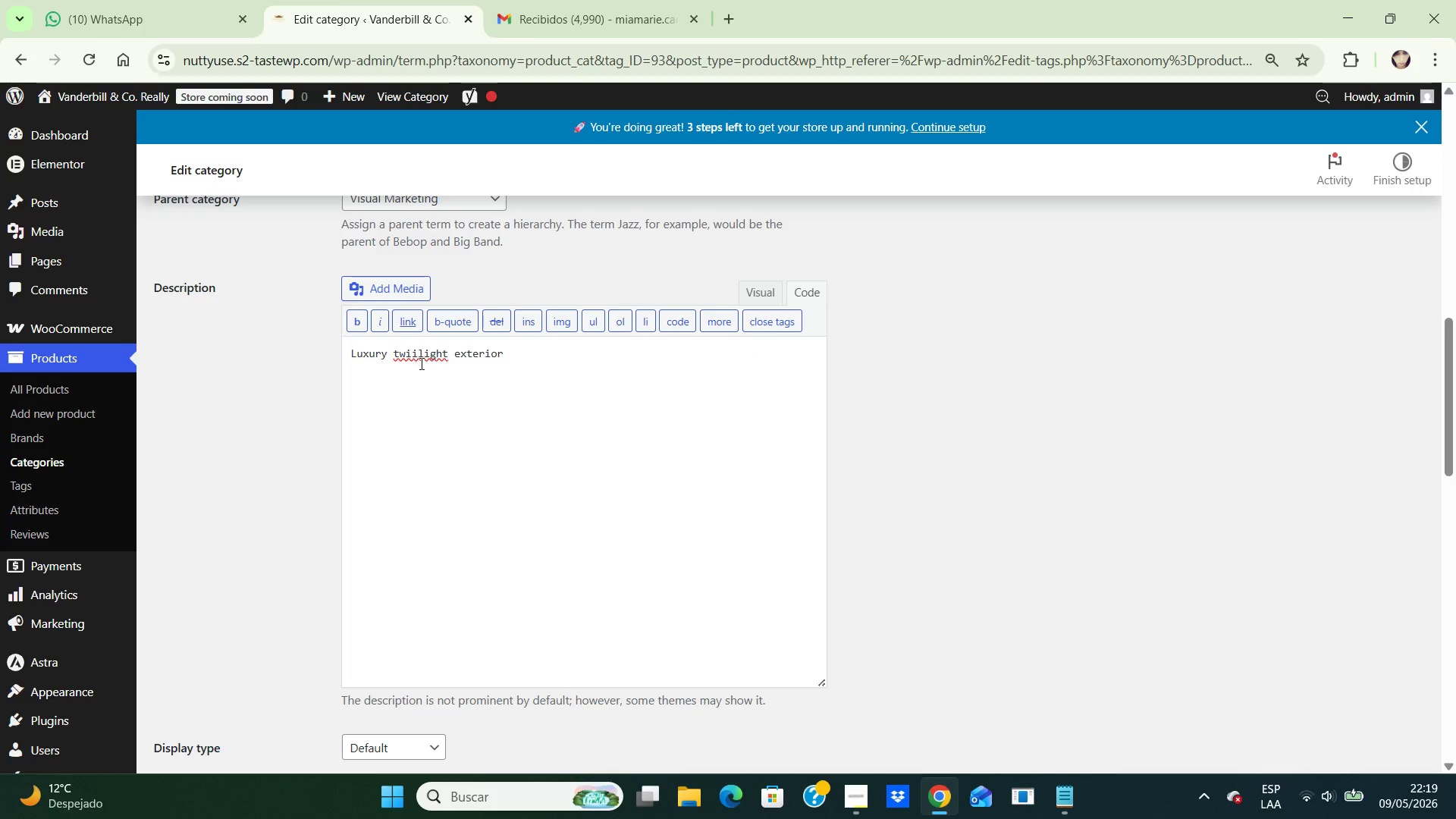 
wait(6.14)
 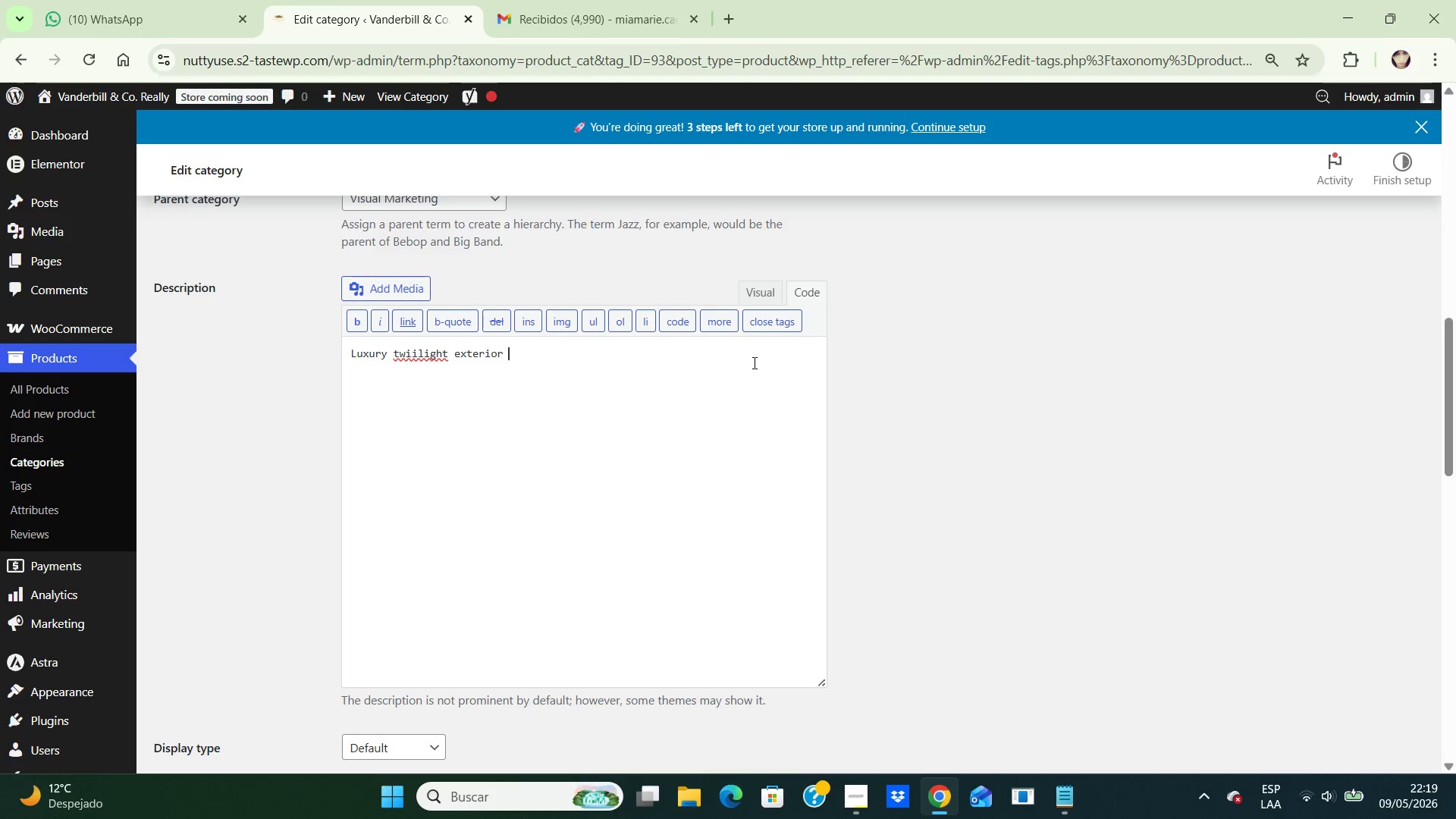 
left_click([413, 356])
 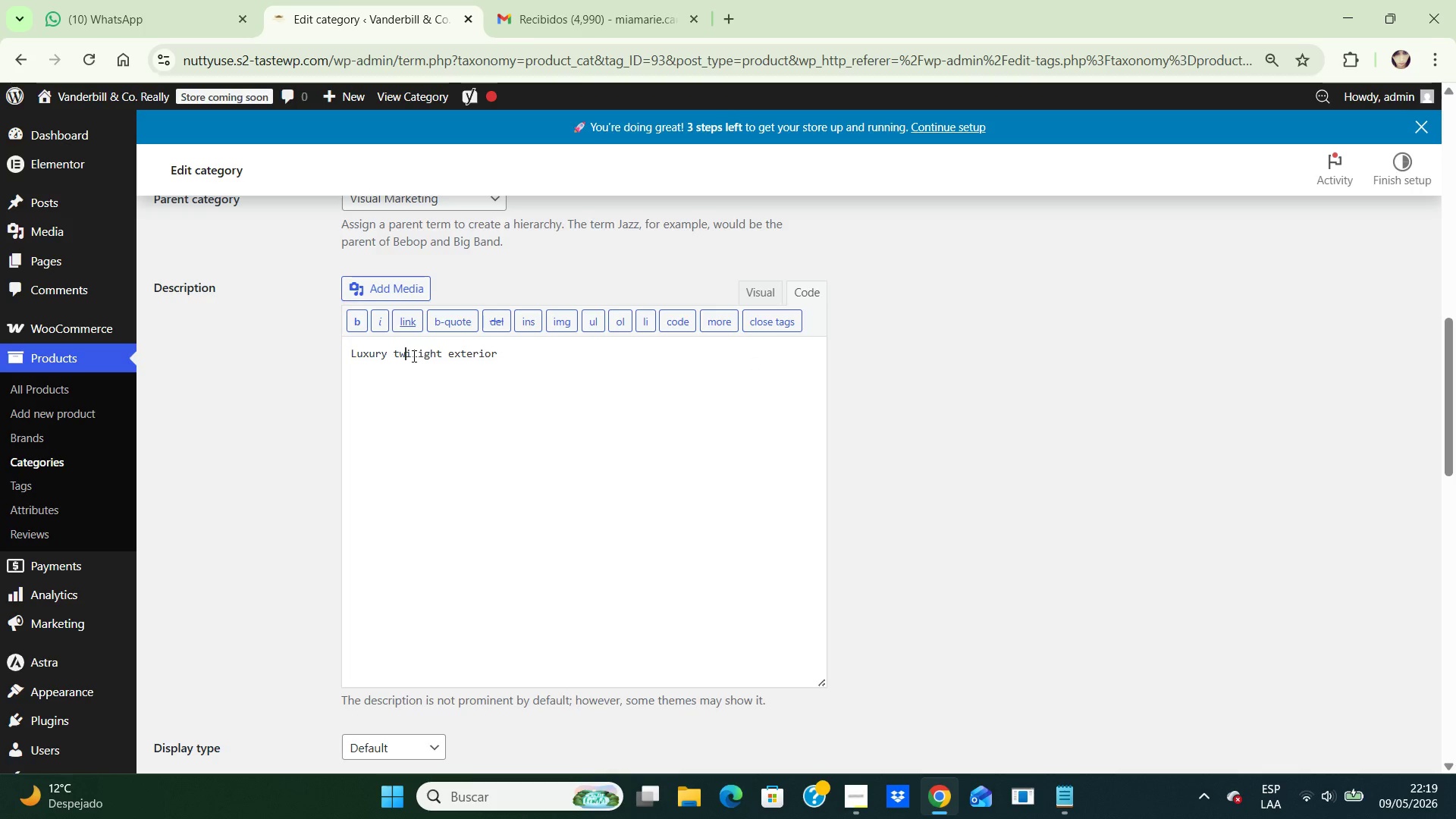 
key(Backspace)
 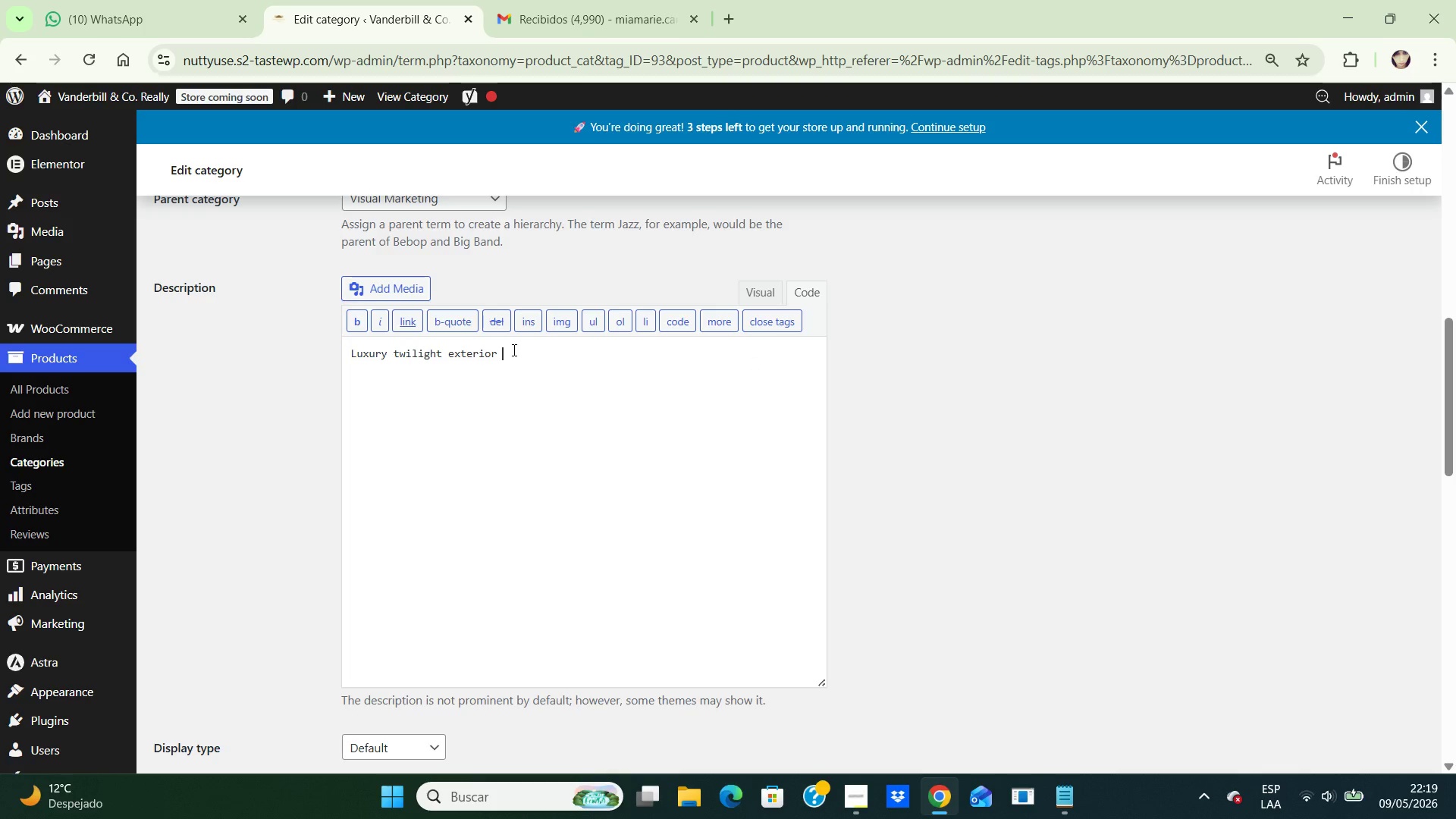 
left_click([513, 350])
 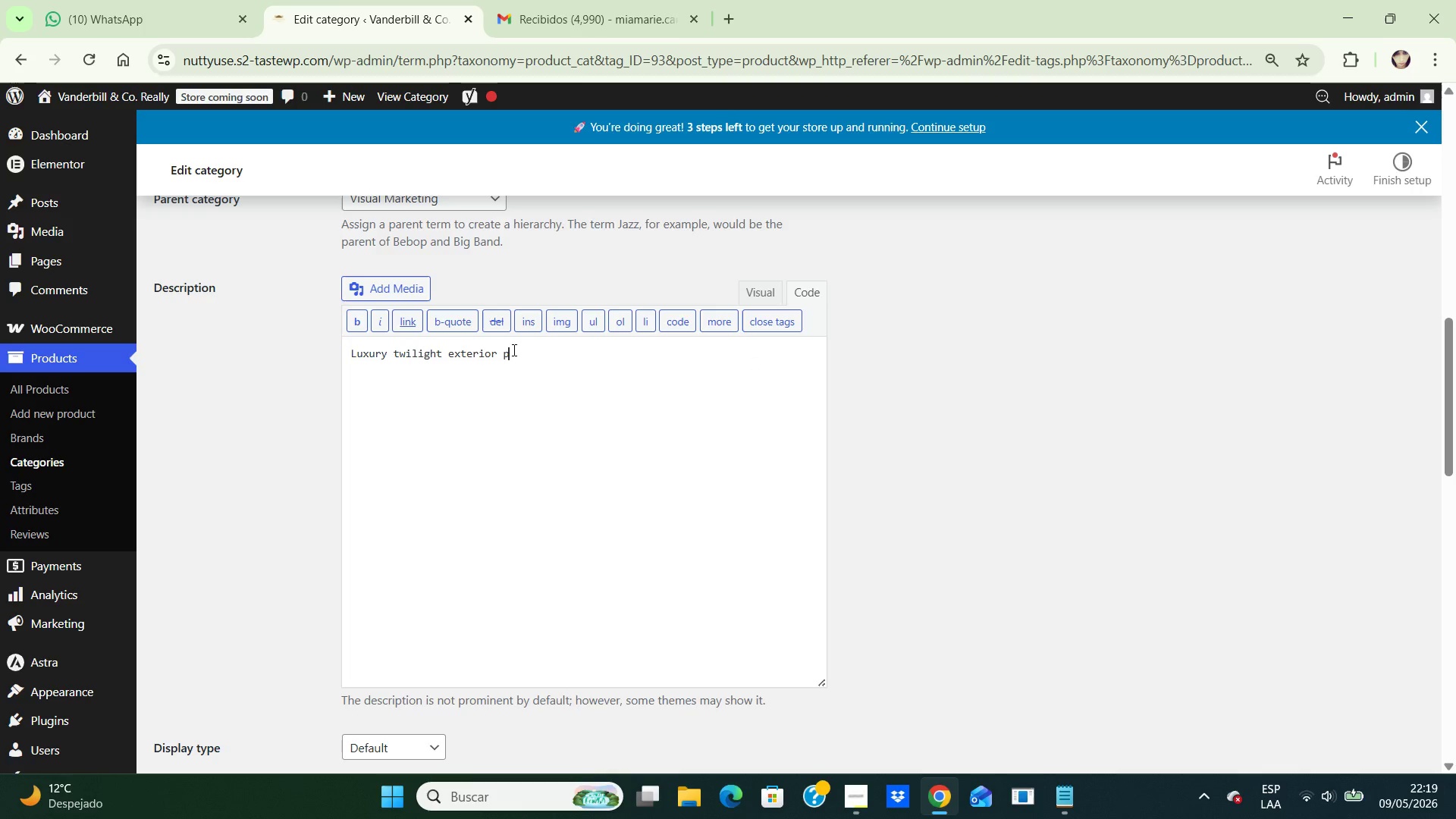 
type(photography created to showcase premium properties with cinematic evn)
key(Backspace)
type(ening presentation.)
 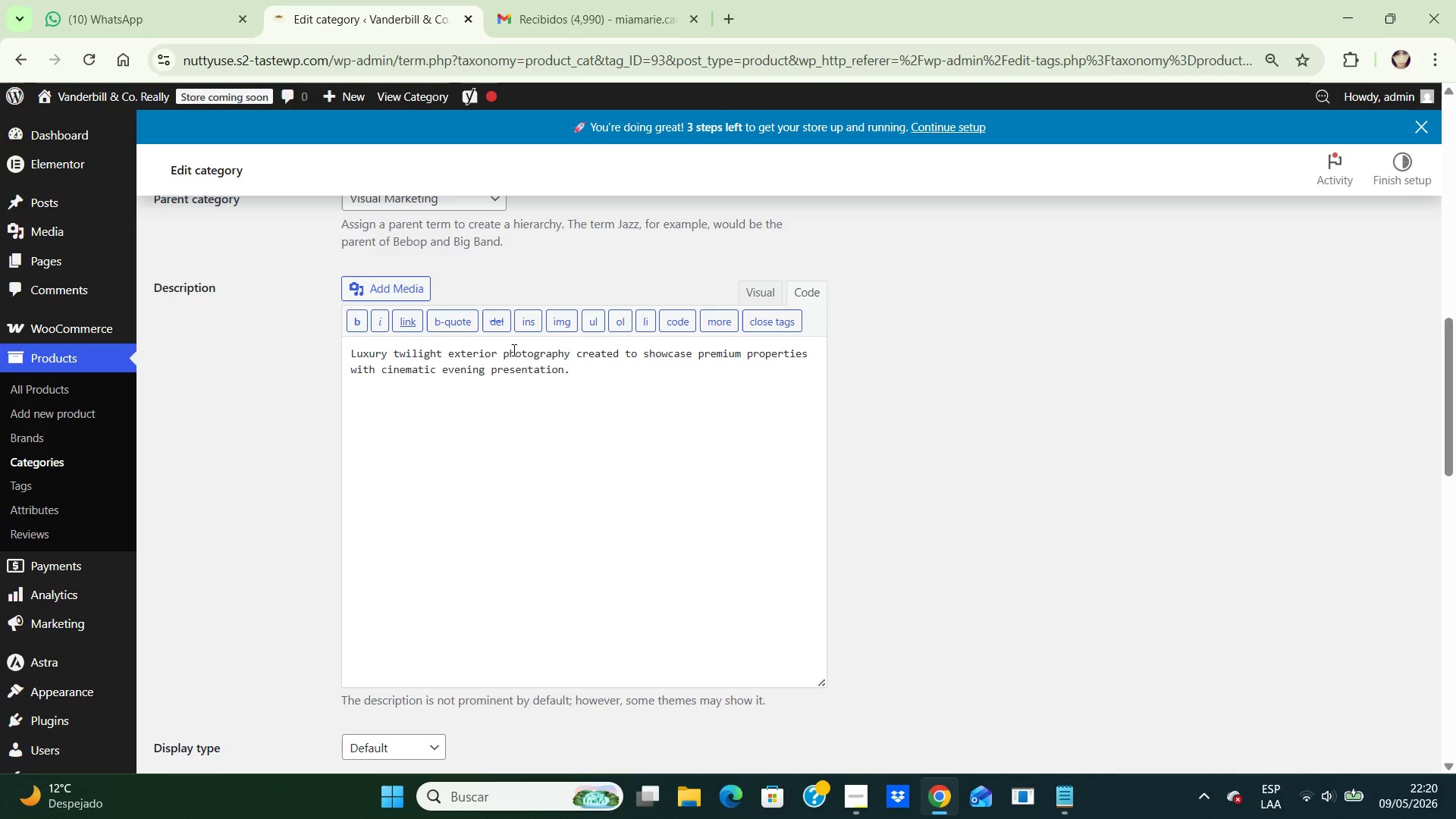 
wait(6.34)
 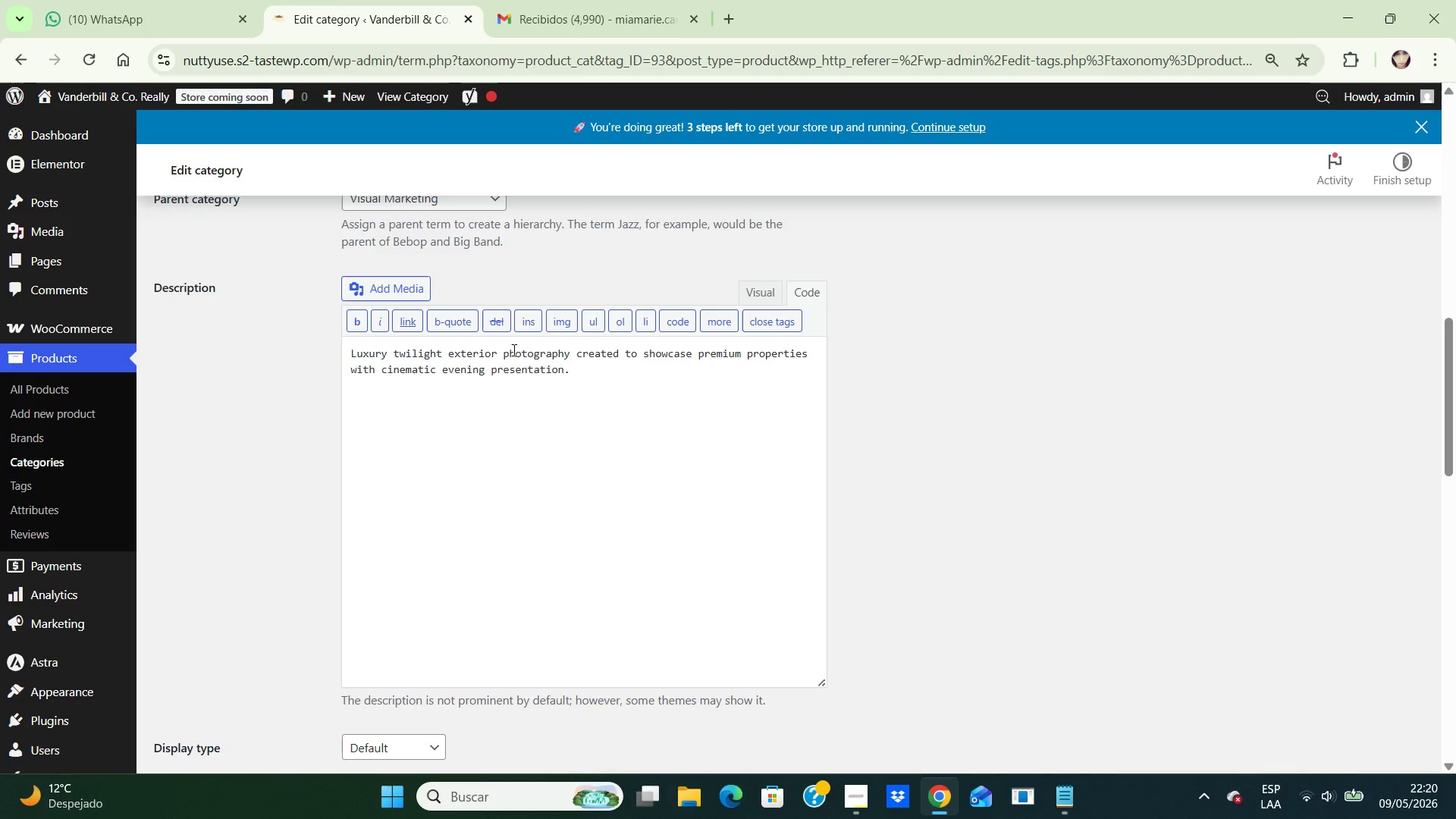 
left_click([928, 396])
 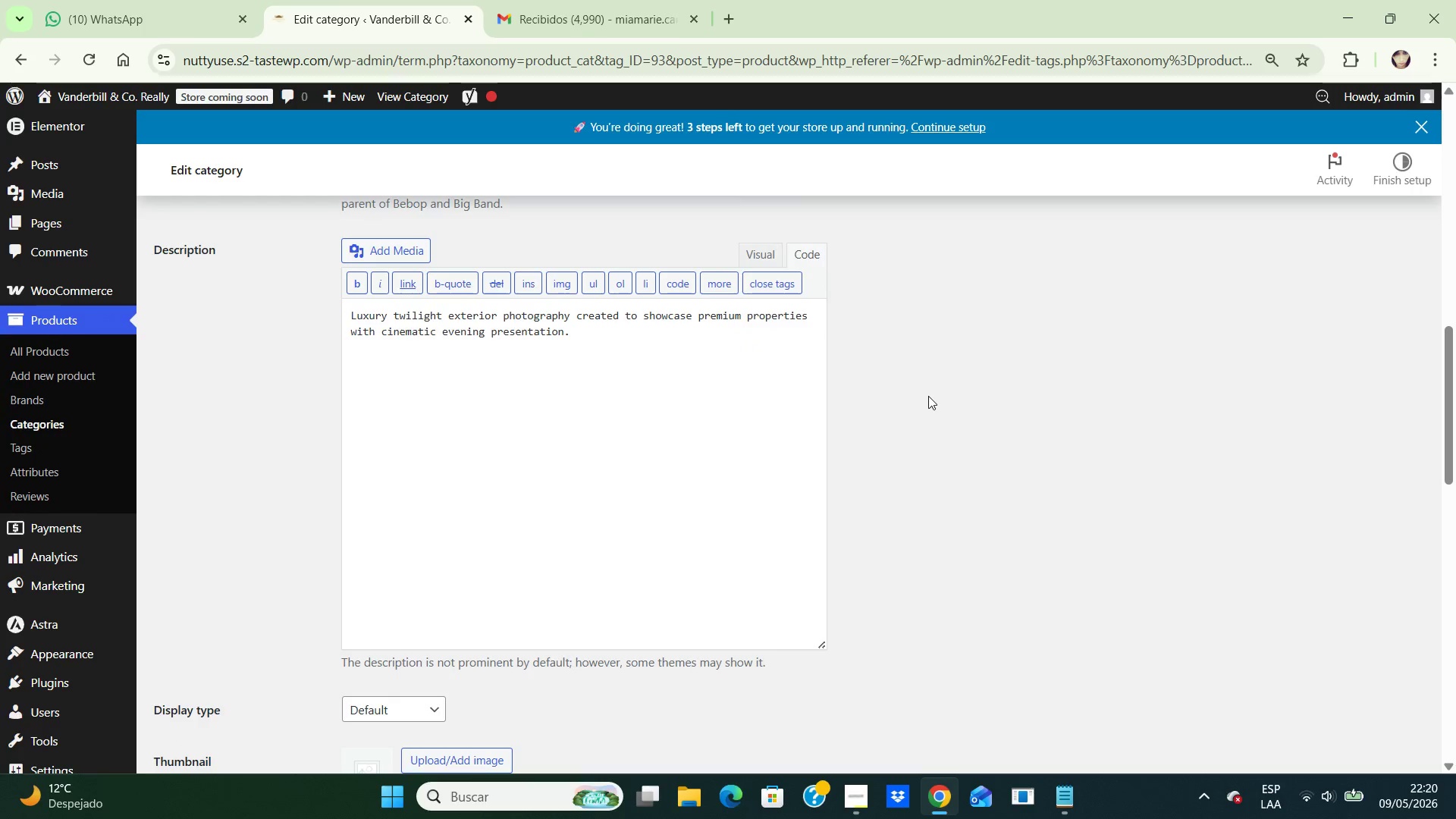 
hold_key(key=ArrowDown, duration=0.78)
 